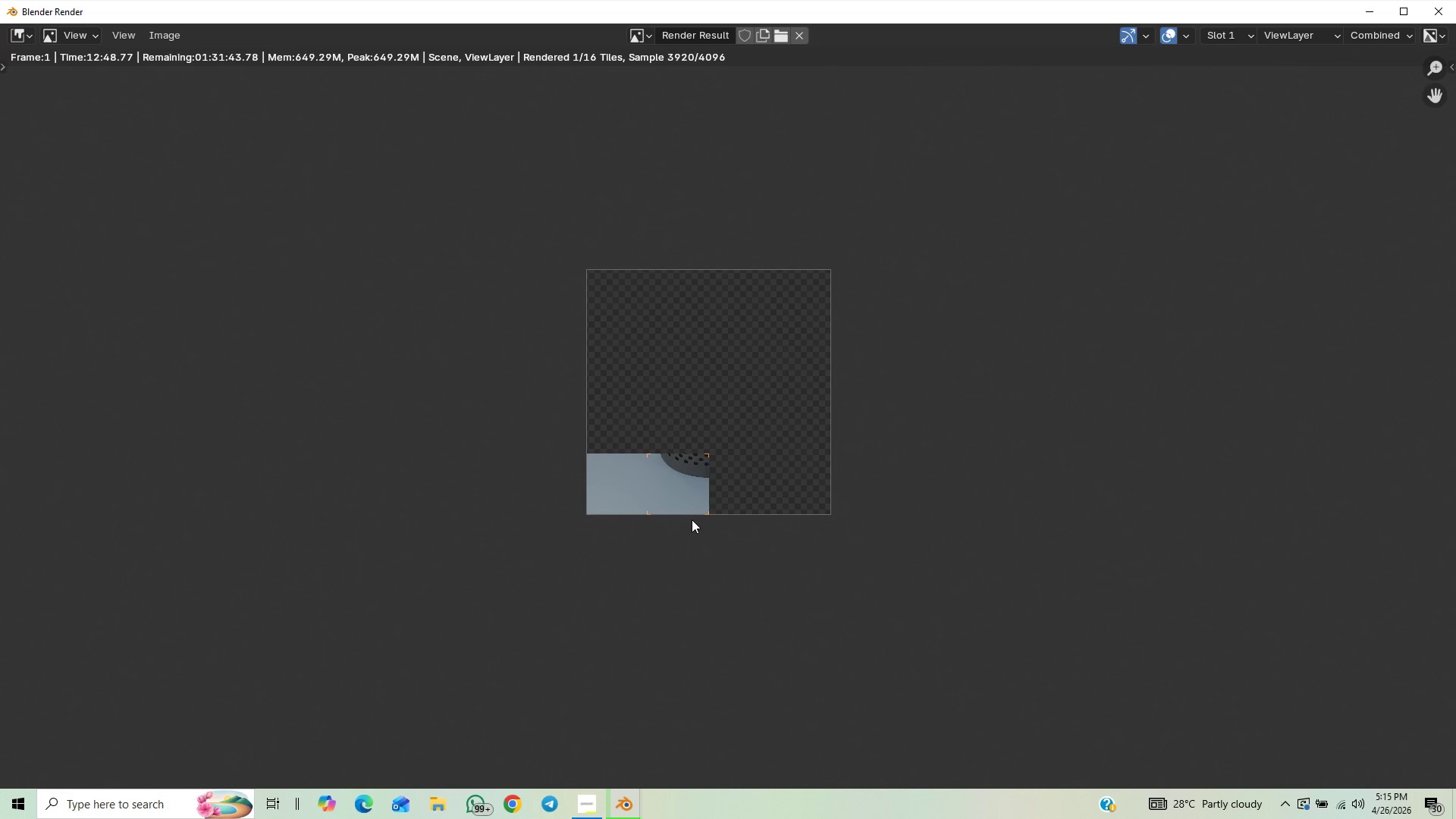 
scroll: coordinate [692, 519], scroll_direction: up, amount: 1.0
 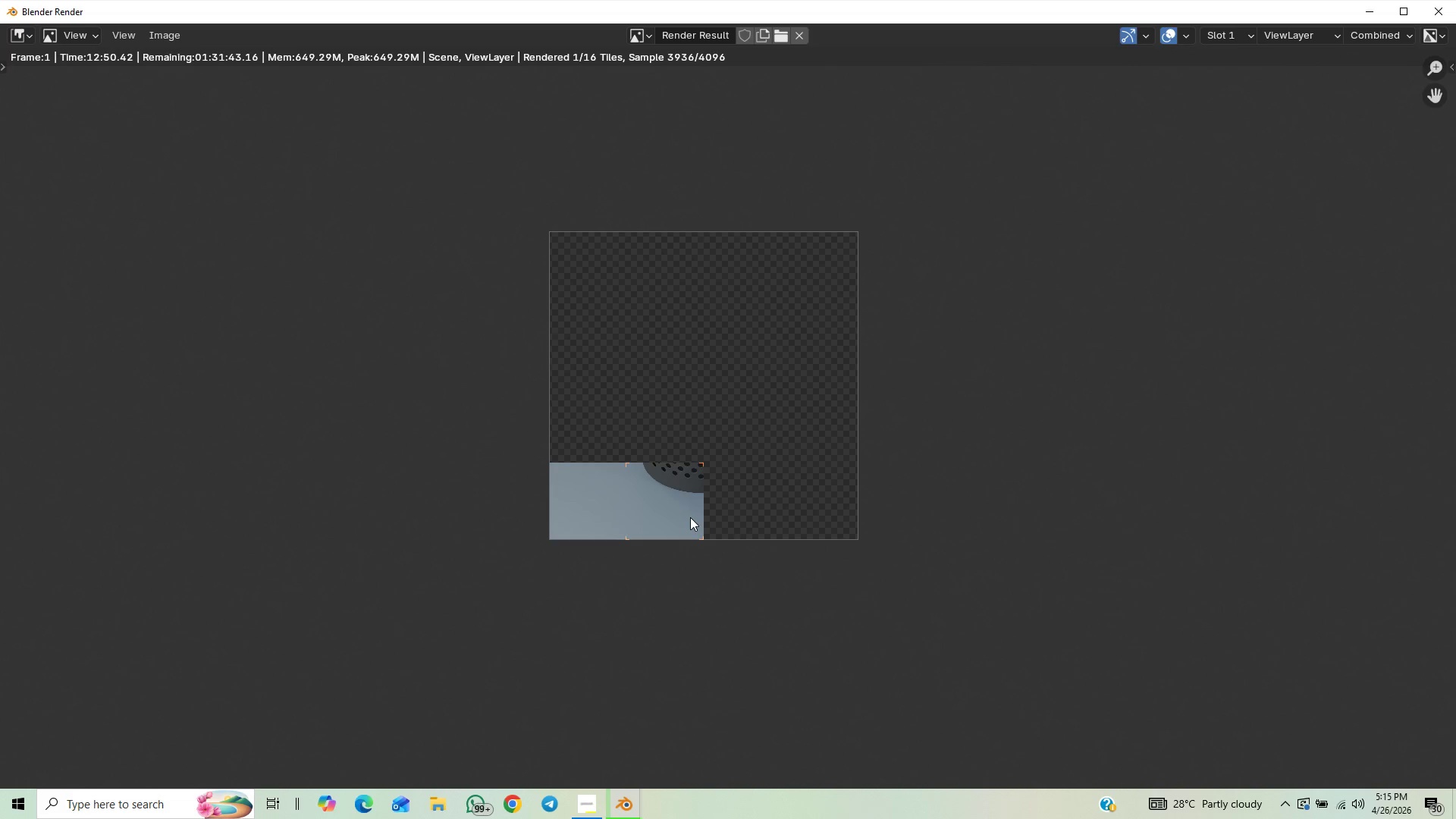 
scroll: coordinate [680, 524], scroll_direction: down, amount: 1.0
 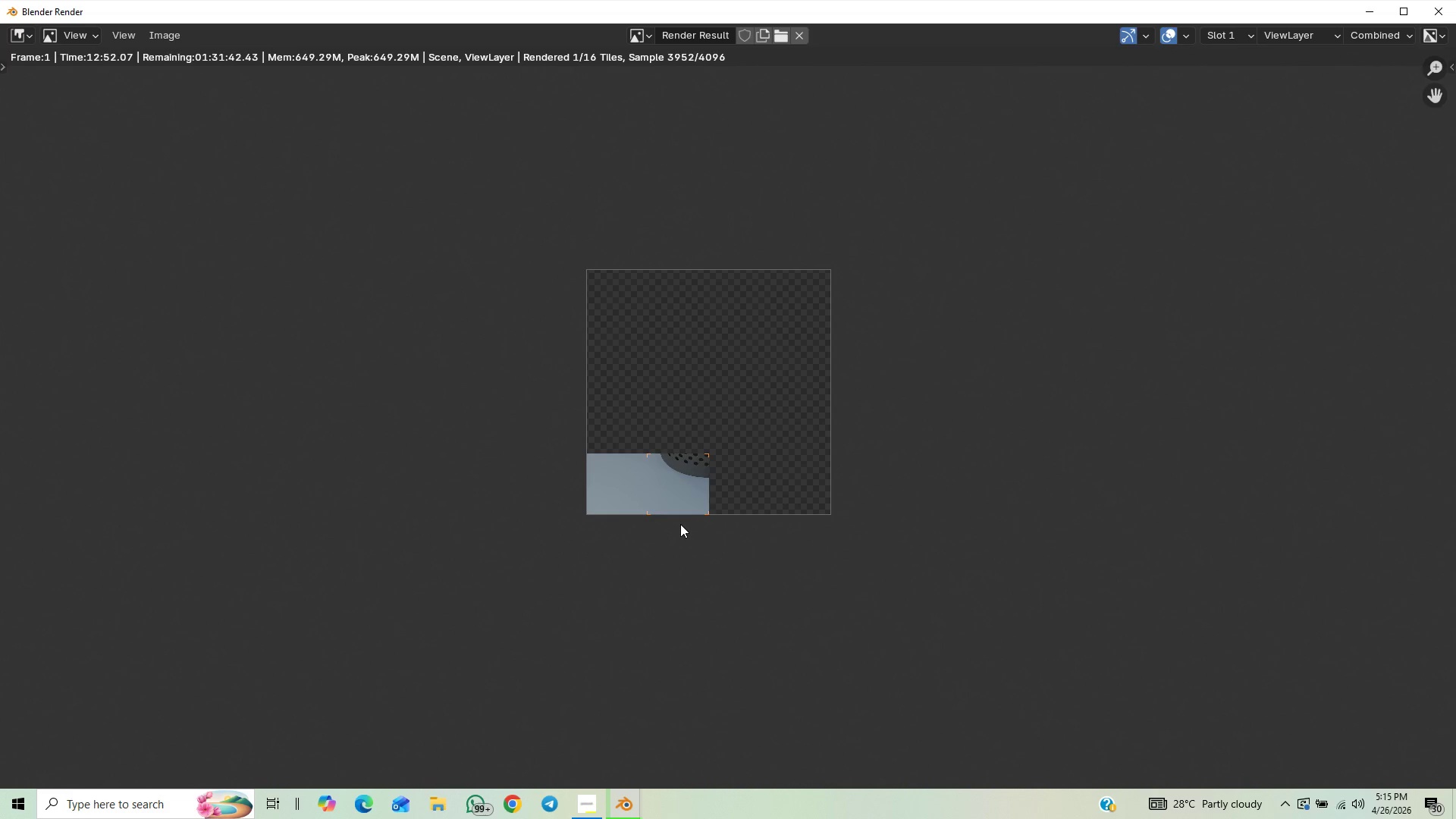 
scroll: coordinate [586, 544], scroll_direction: up, amount: 4.0
 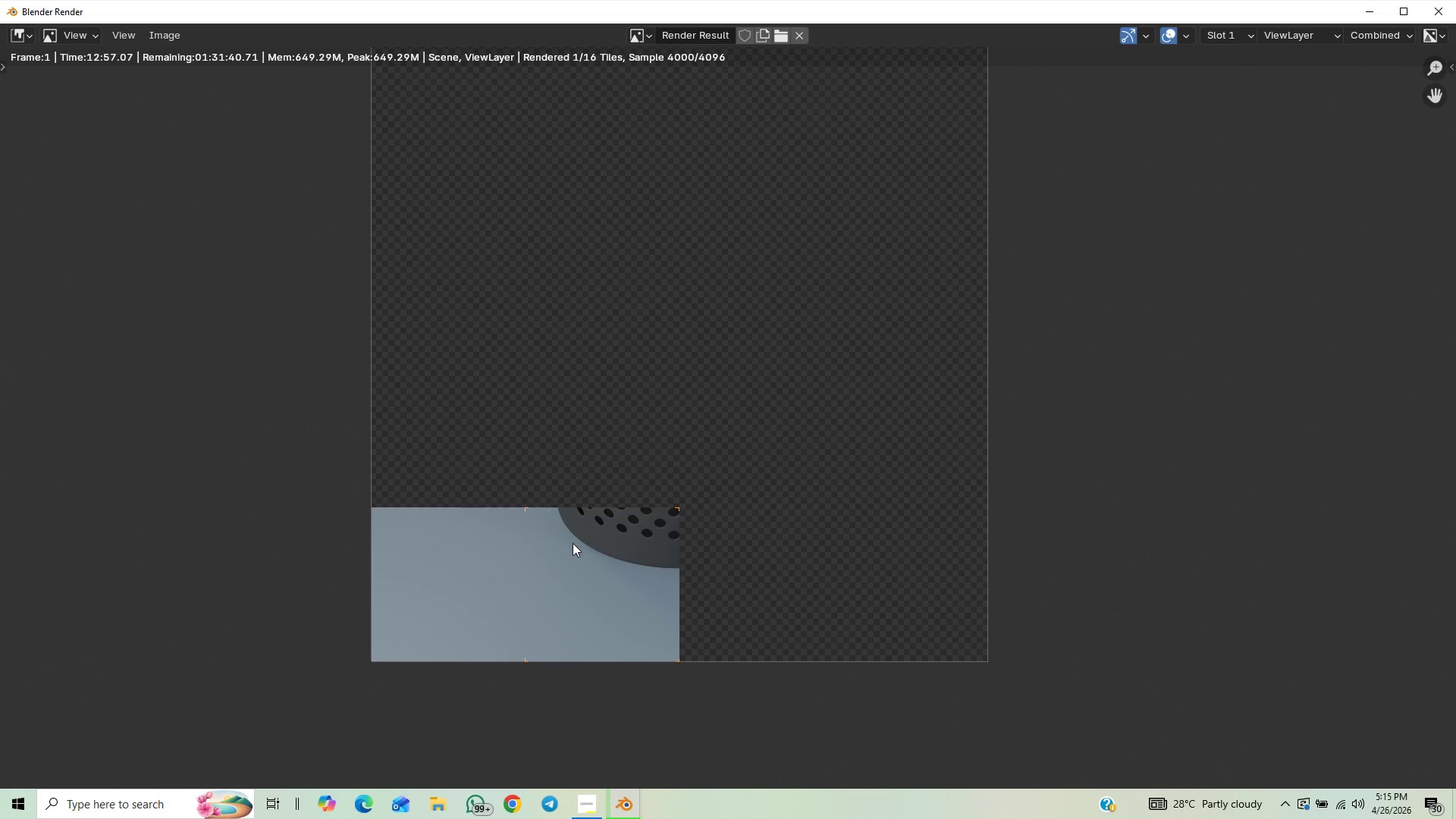 
scroll: coordinate [544, 545], scroll_direction: down, amount: 1.0
 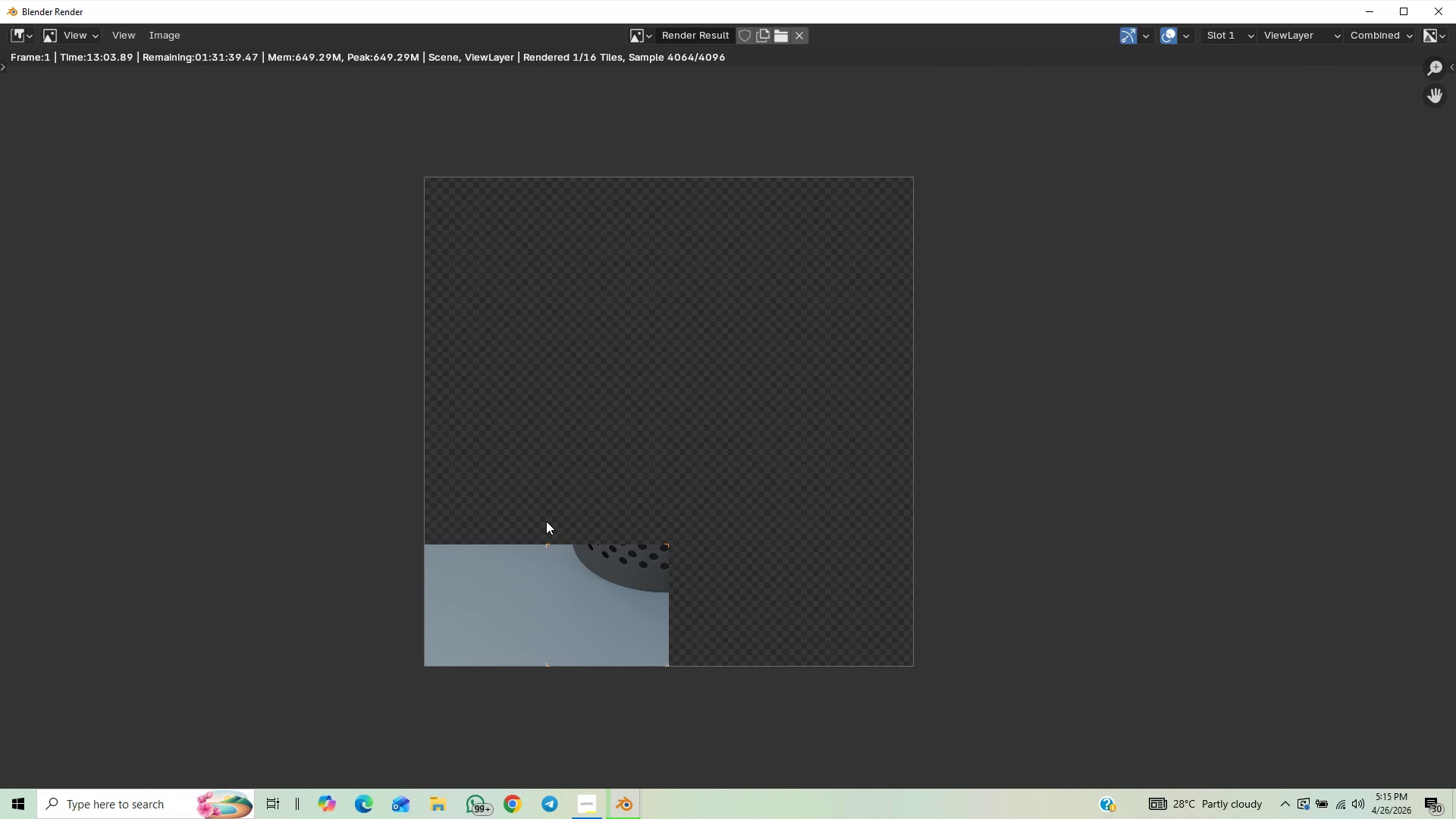 
wait(11.04)
 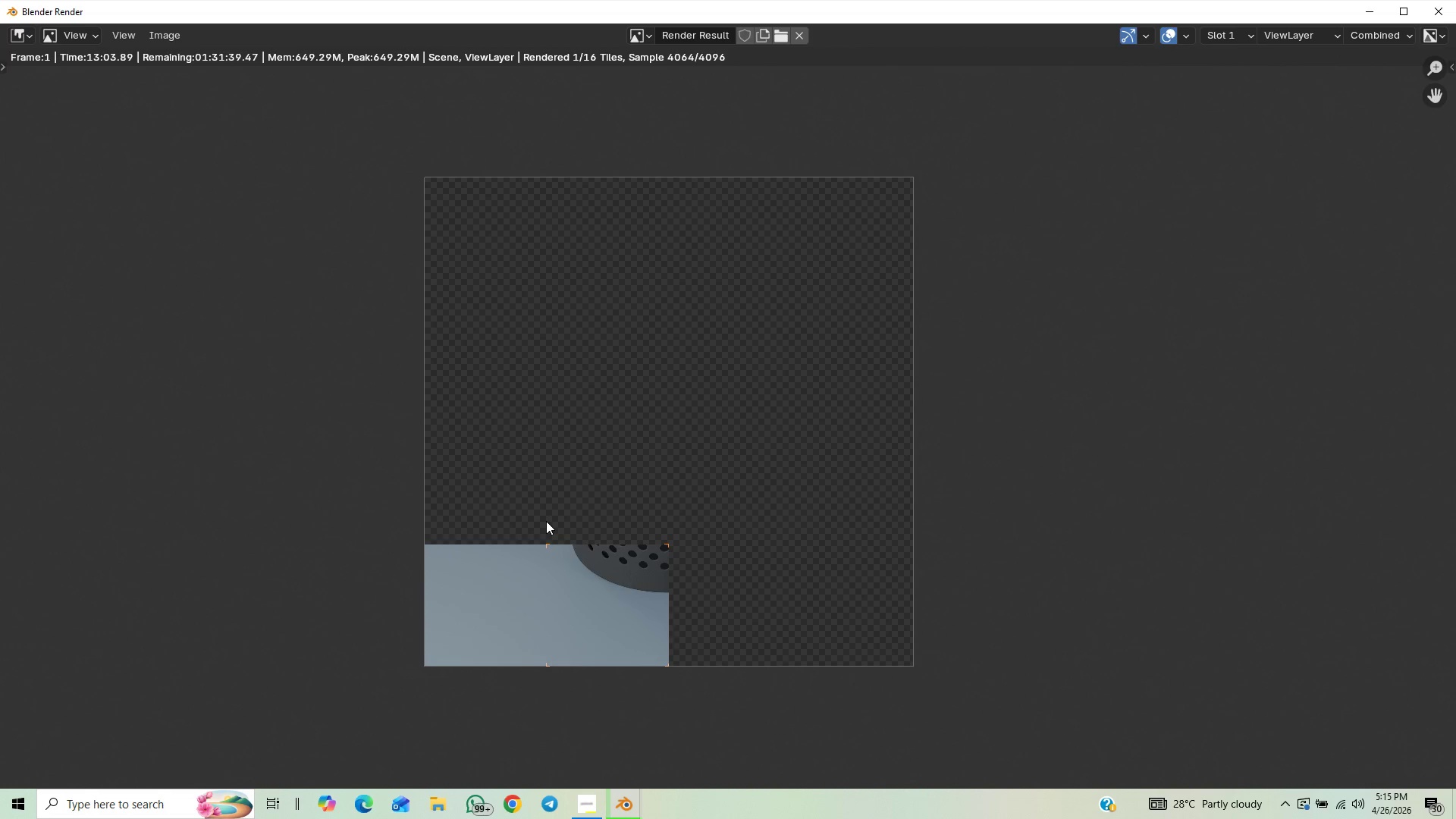 
scroll: coordinate [604, 519], scroll_direction: down, amount: 8.0
 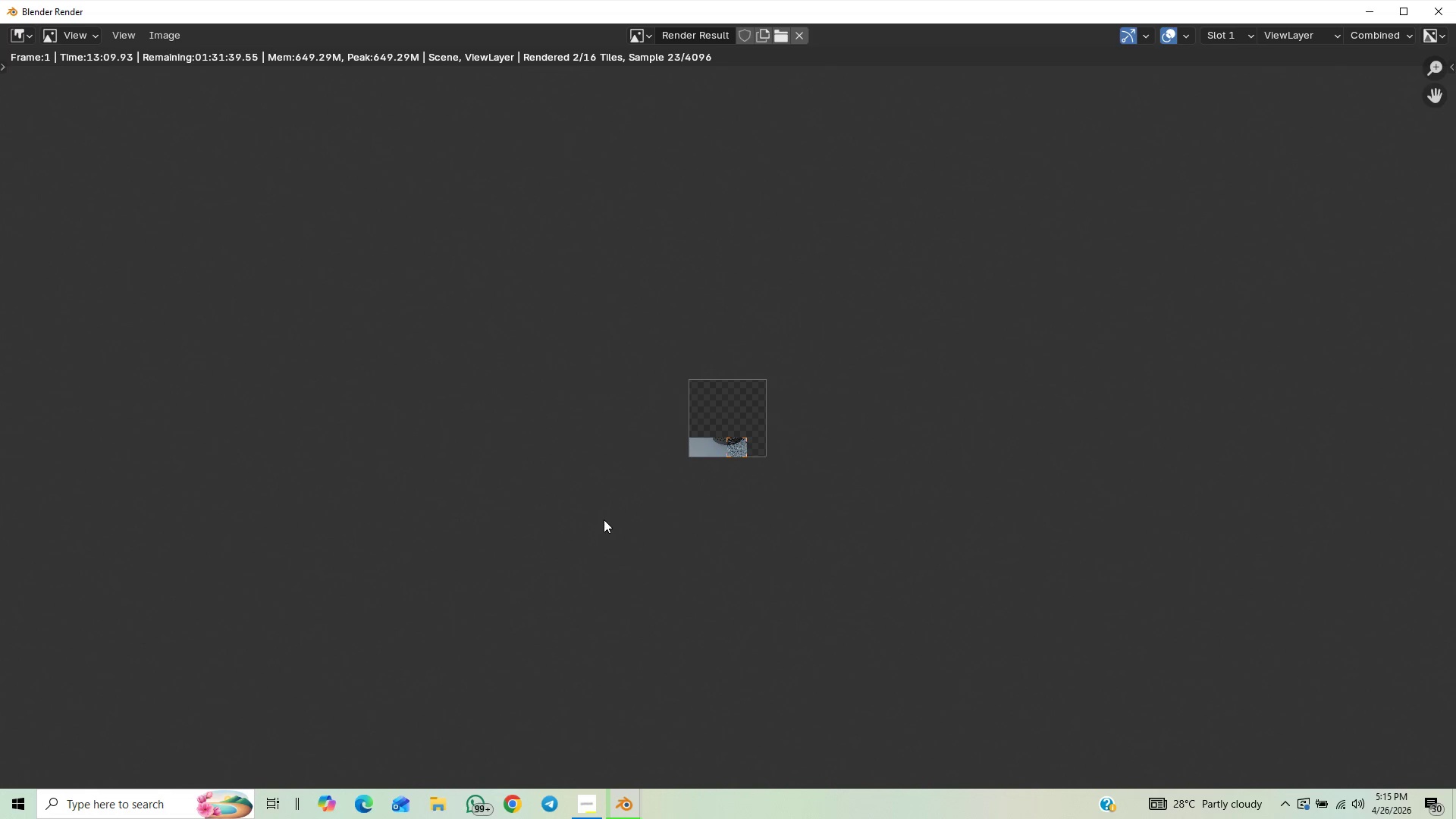 
scroll: coordinate [604, 519], scroll_direction: up, amount: 2.0
 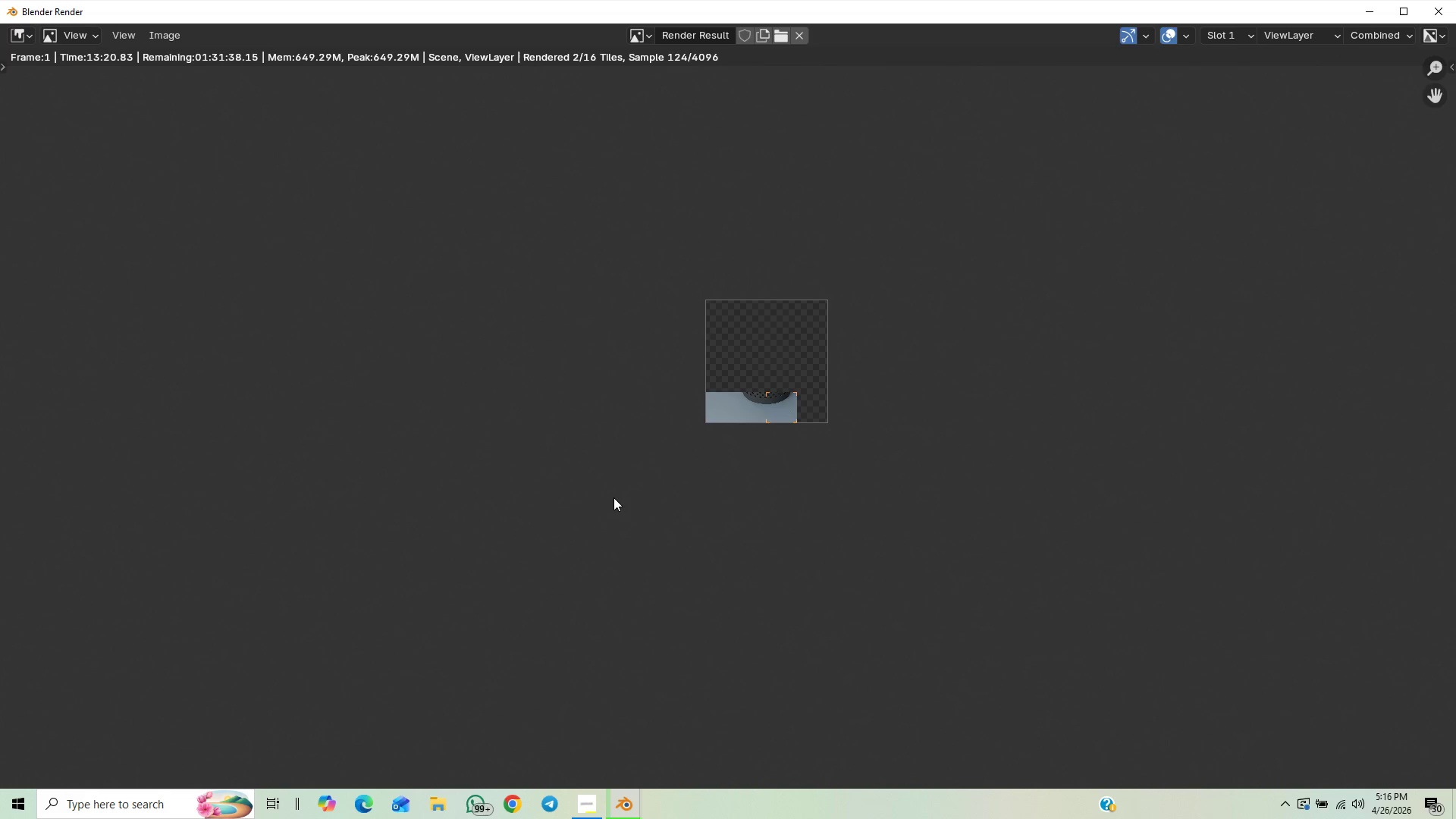 
wait(13.86)
 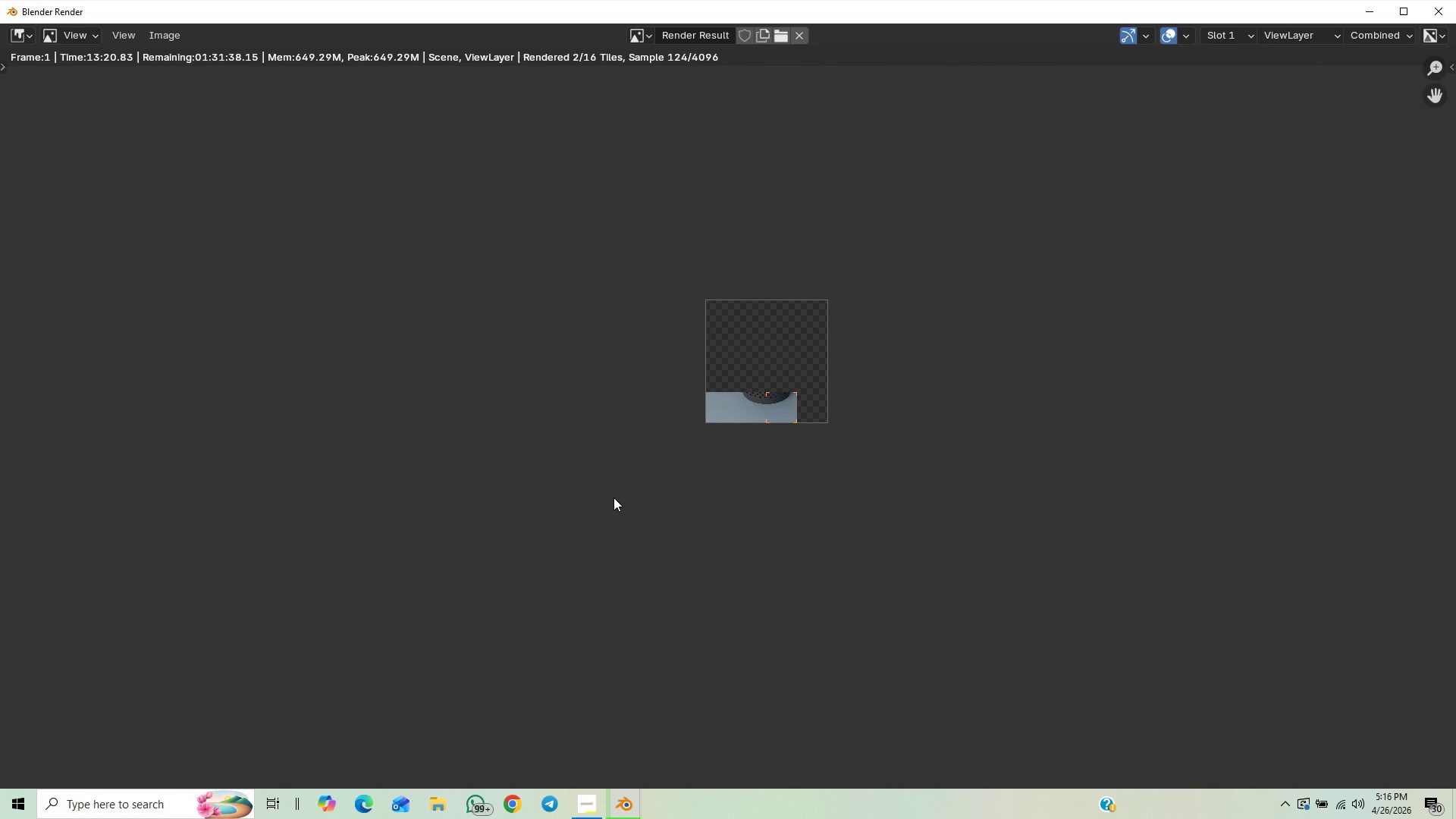 
scroll: coordinate [570, 537], scroll_direction: up, amount: 5.0
 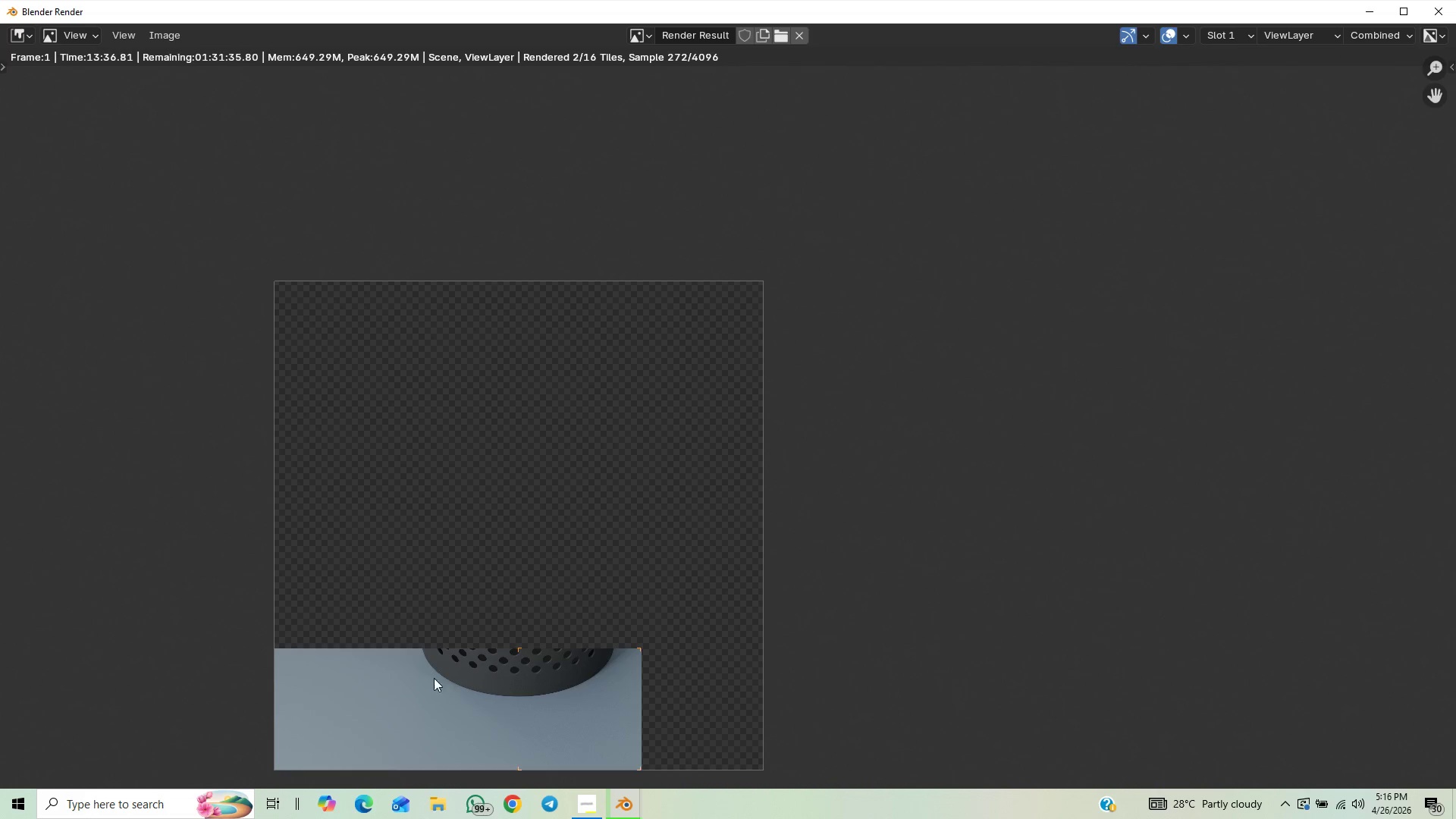 
wait(6.67)
 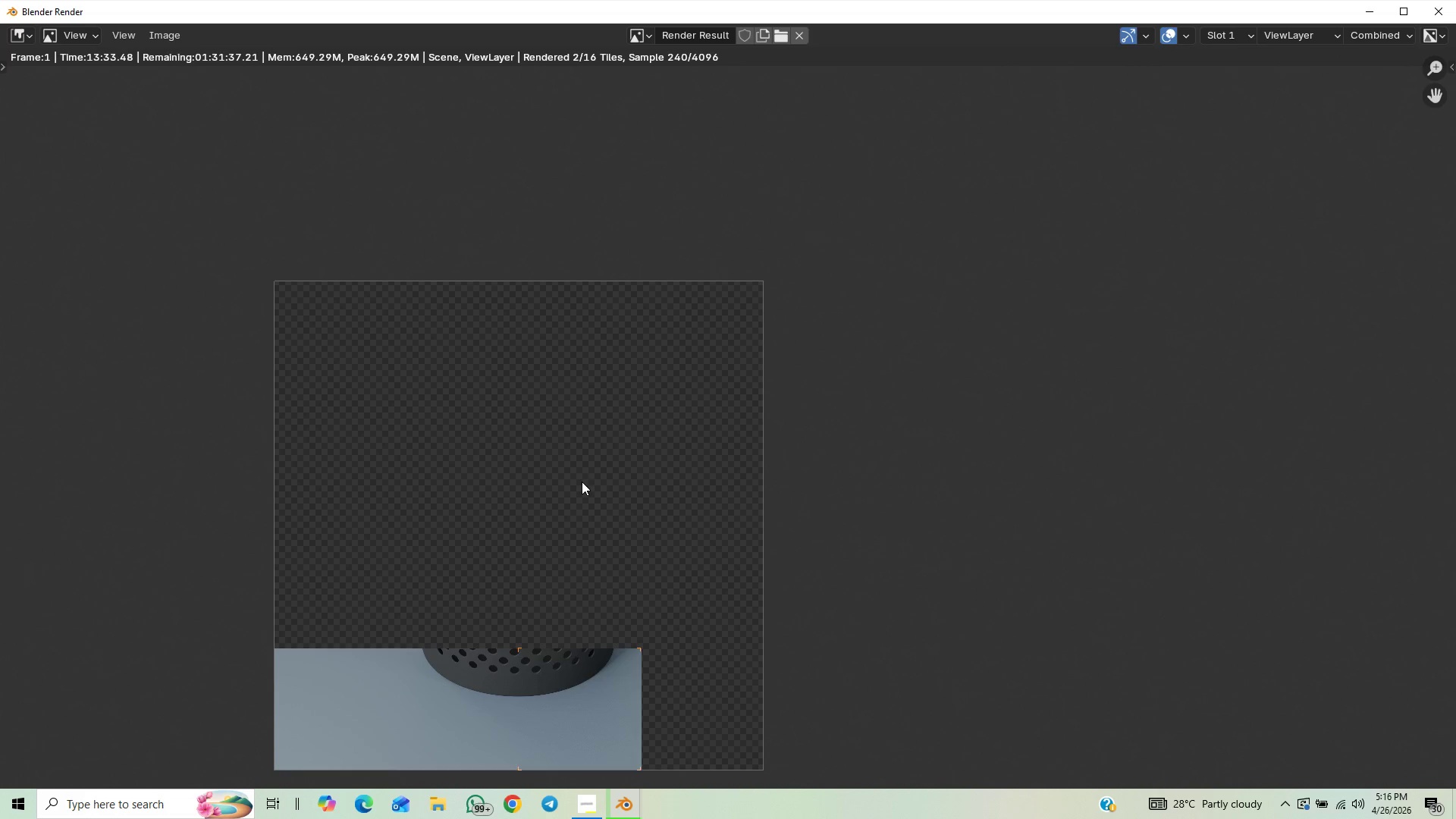 
scroll: coordinate [249, 761], scroll_direction: up, amount: 2.0
 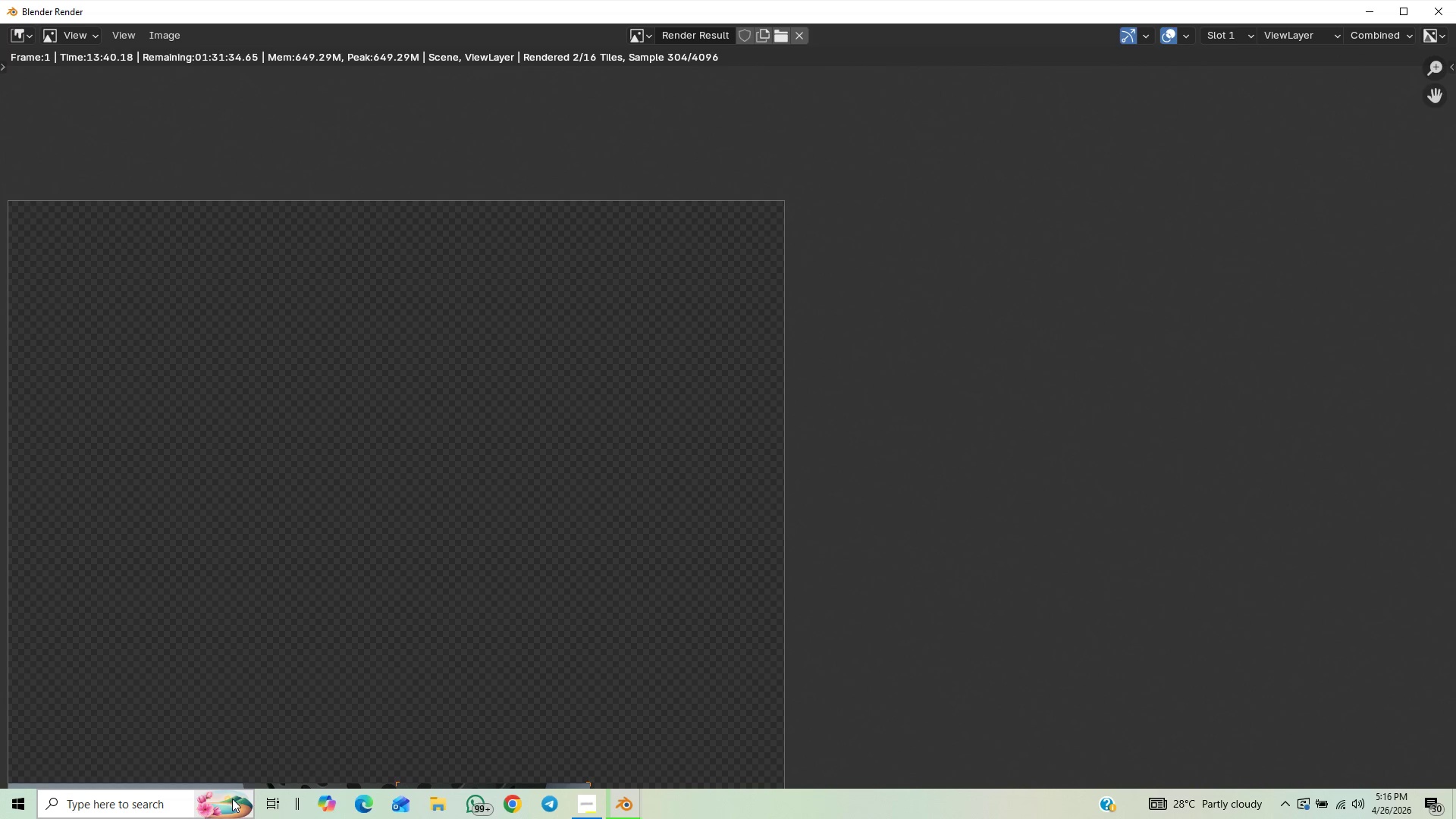 
scroll: coordinate [258, 799], scroll_direction: down, amount: 1.0
 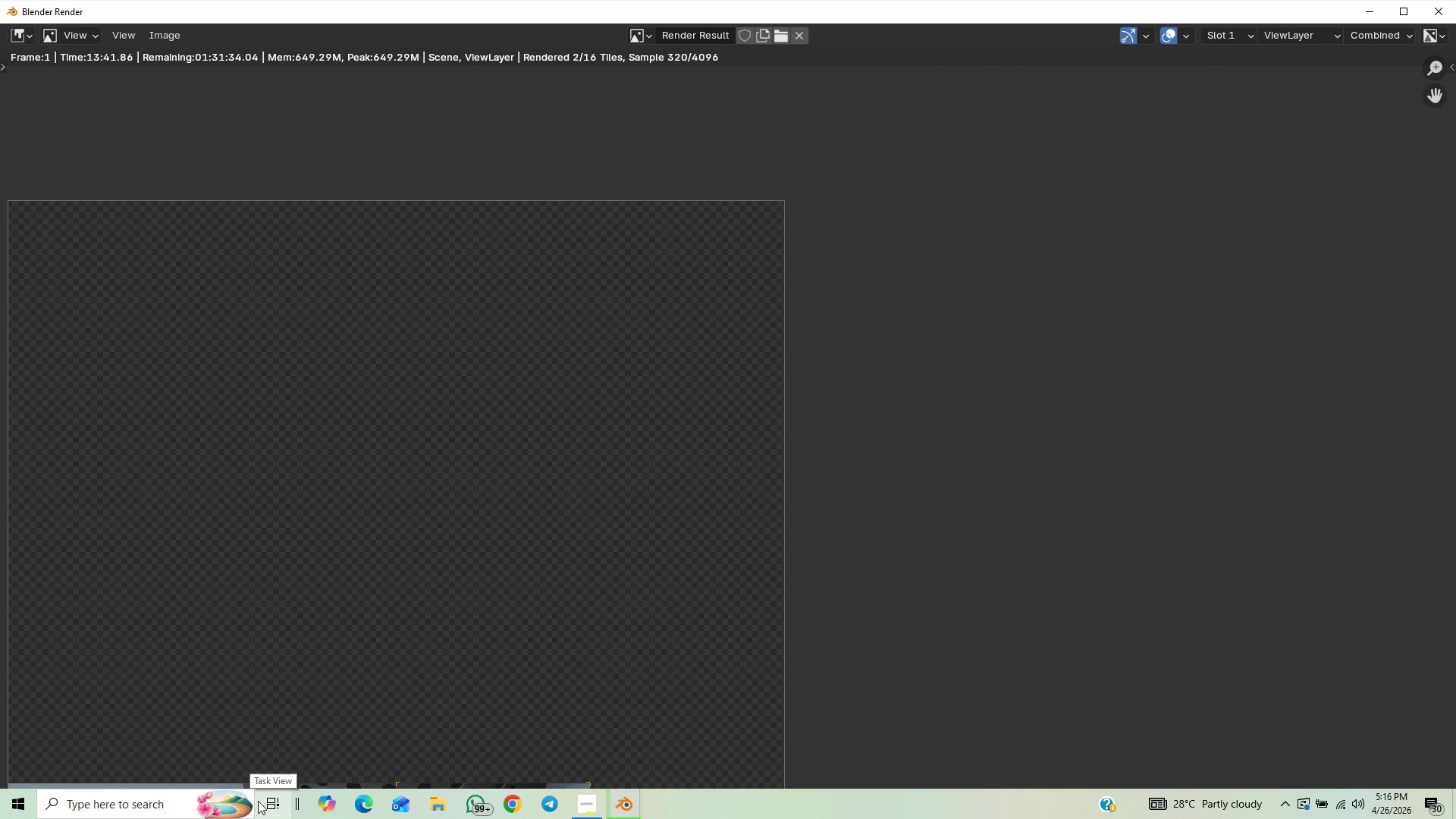 
scroll: coordinate [268, 801], scroll_direction: up, amount: 1.0
 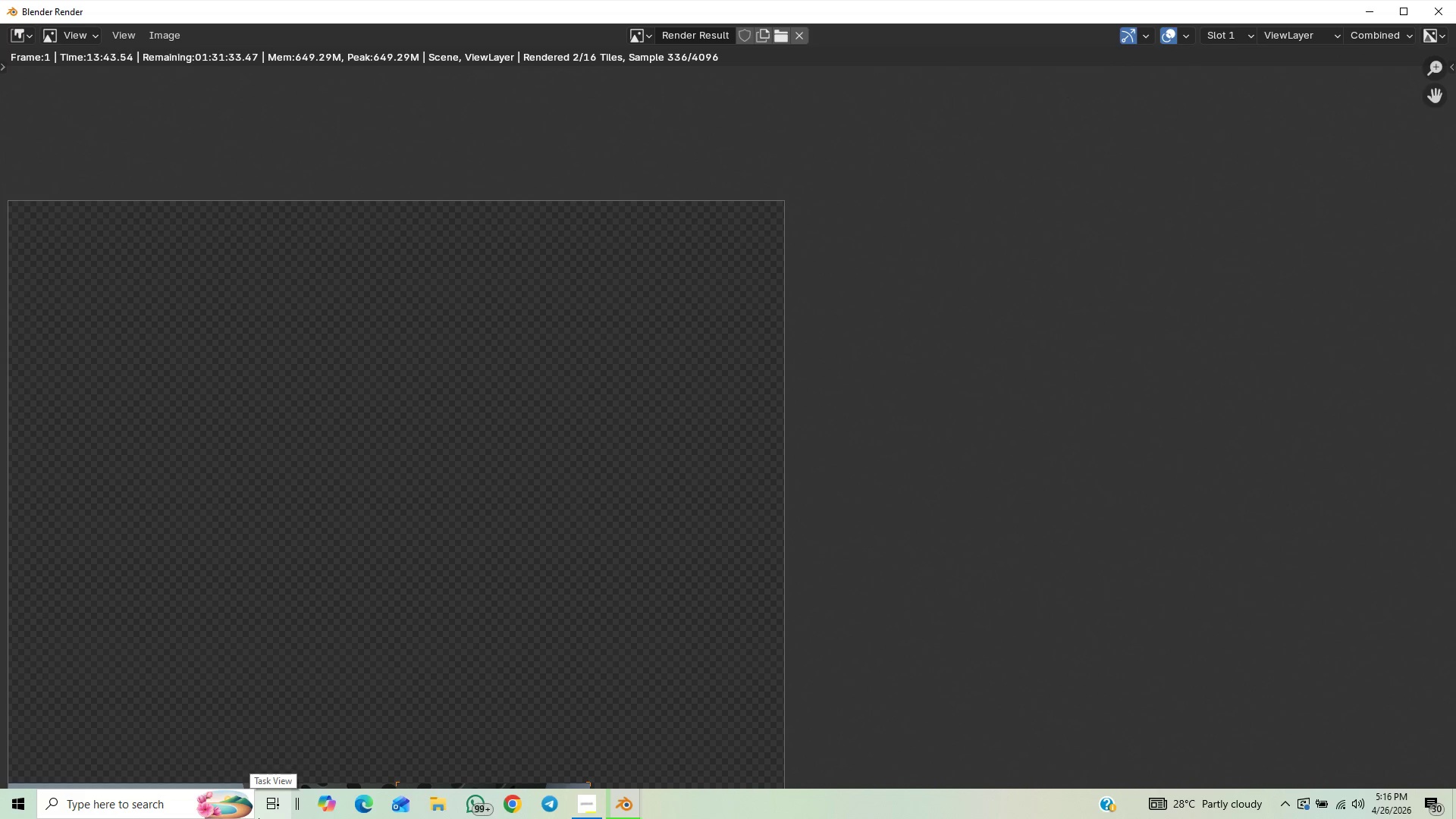 
scroll: coordinate [263, 655], scroll_direction: down, amount: 8.0
 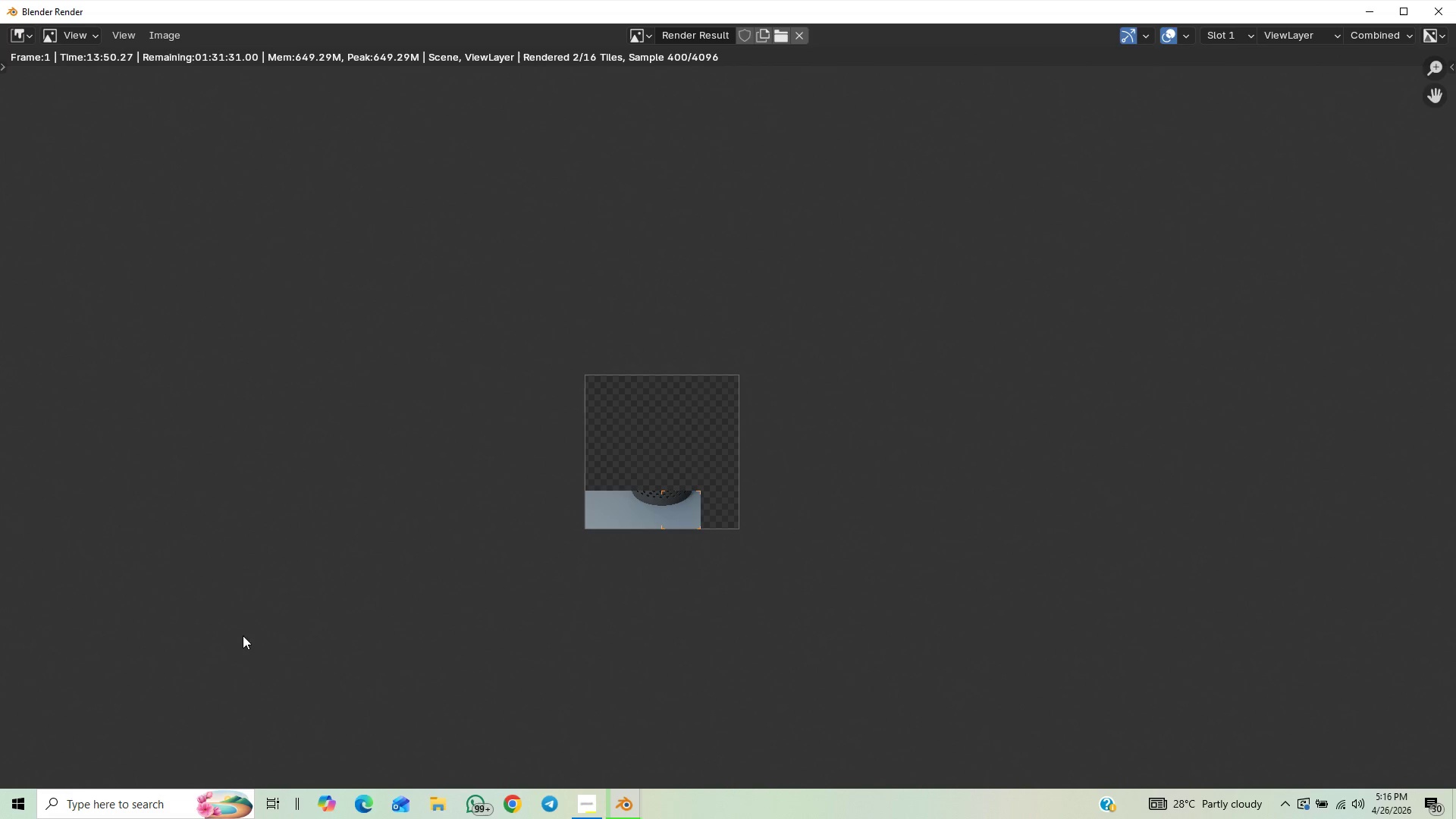 
scroll: coordinate [231, 651], scroll_direction: up, amount: 6.0
 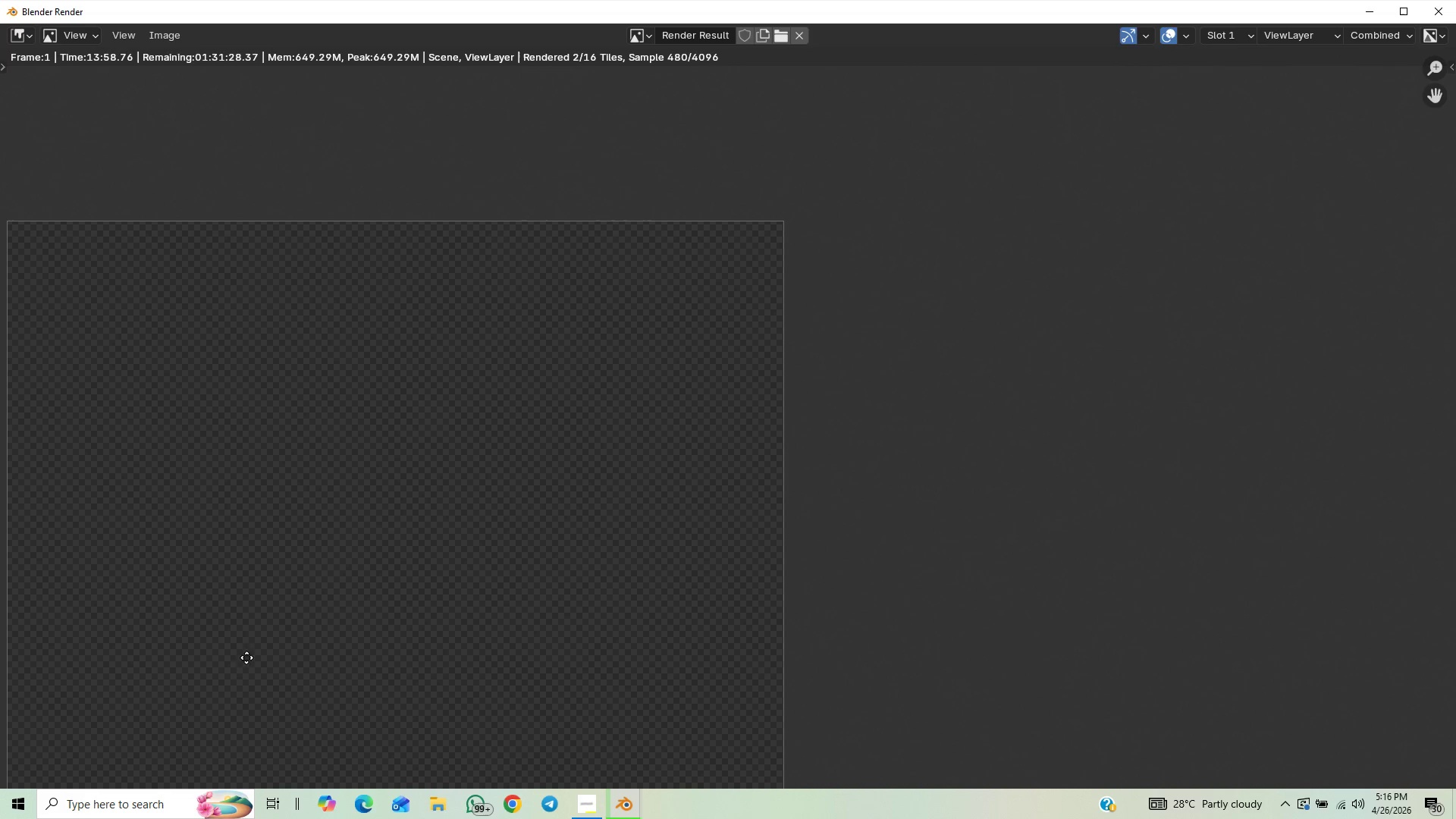 
scroll: coordinate [206, 689], scroll_direction: down, amount: 6.0
 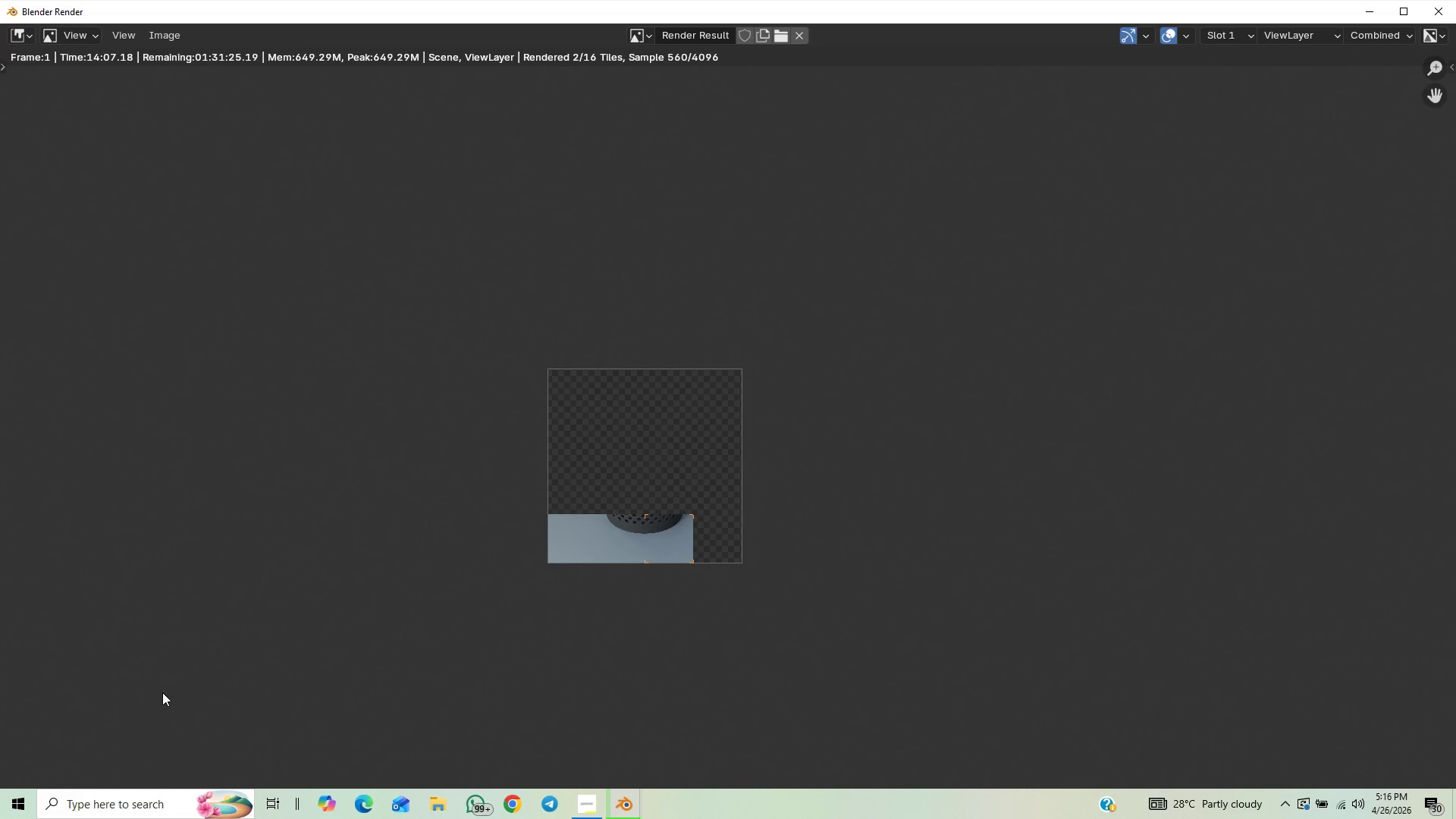 
scroll: coordinate [154, 689], scroll_direction: down, amount: 6.0
 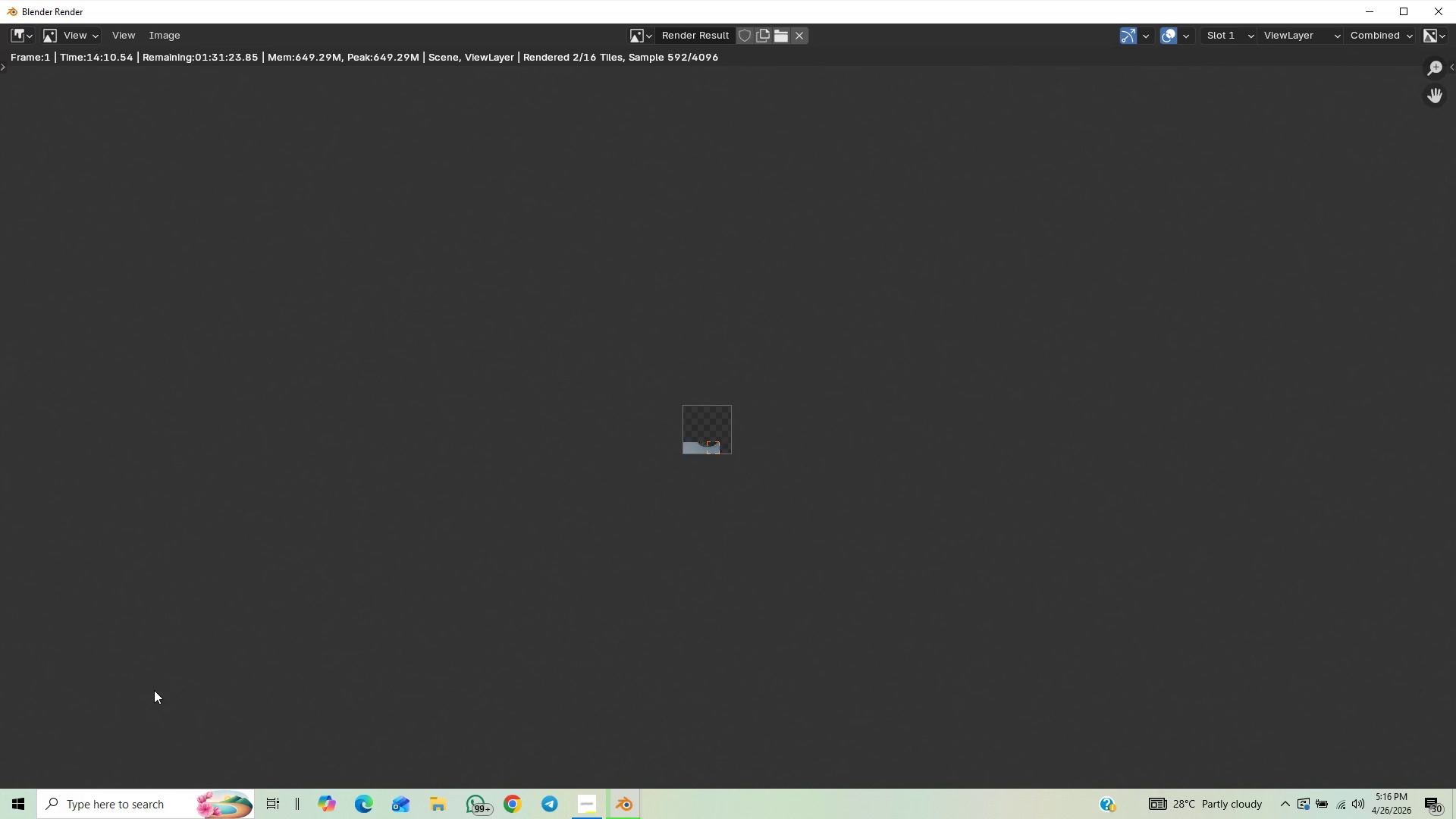 
scroll: coordinate [344, 687], scroll_direction: up, amount: 10.0
 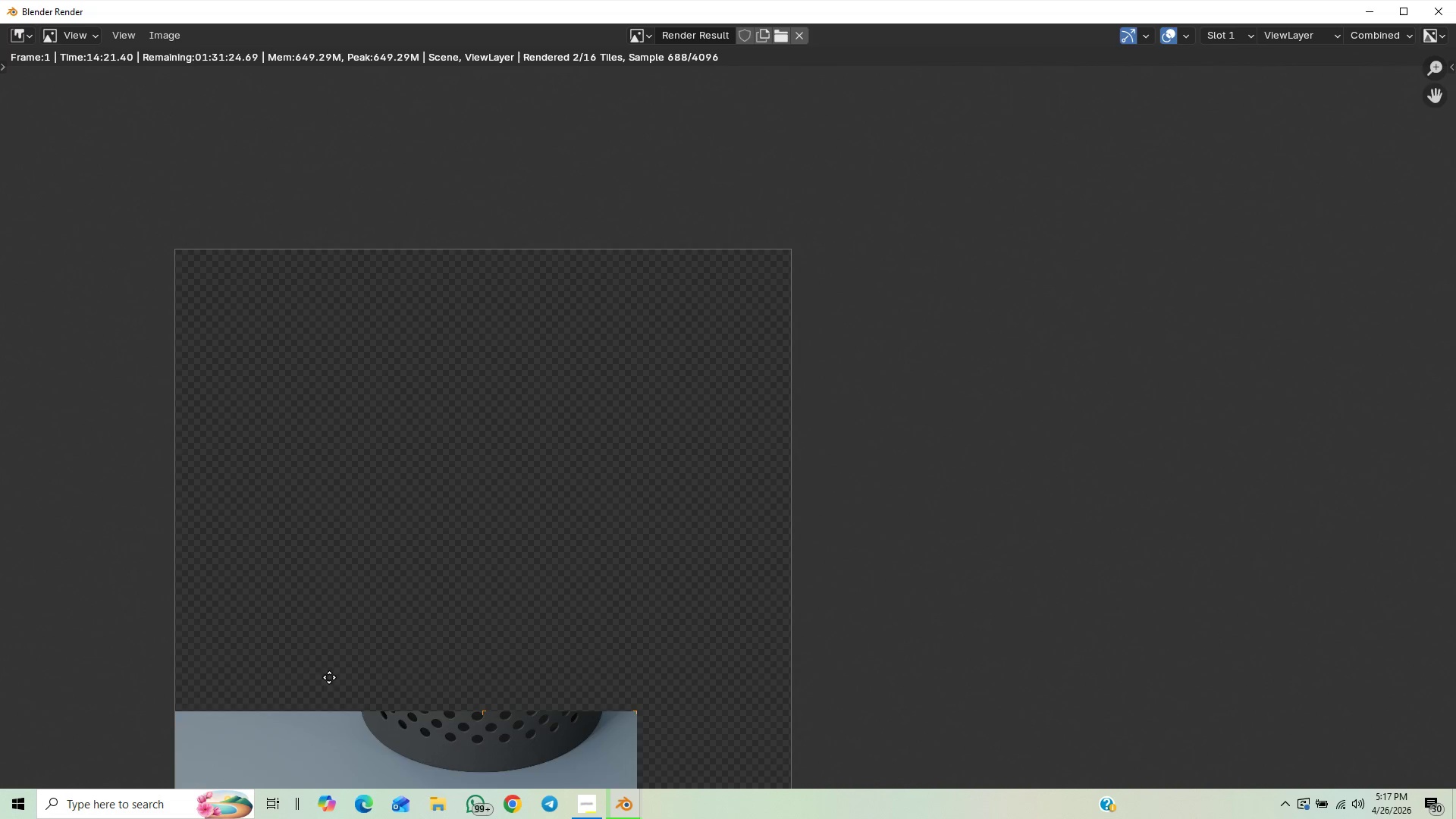 
wait(11.55)
 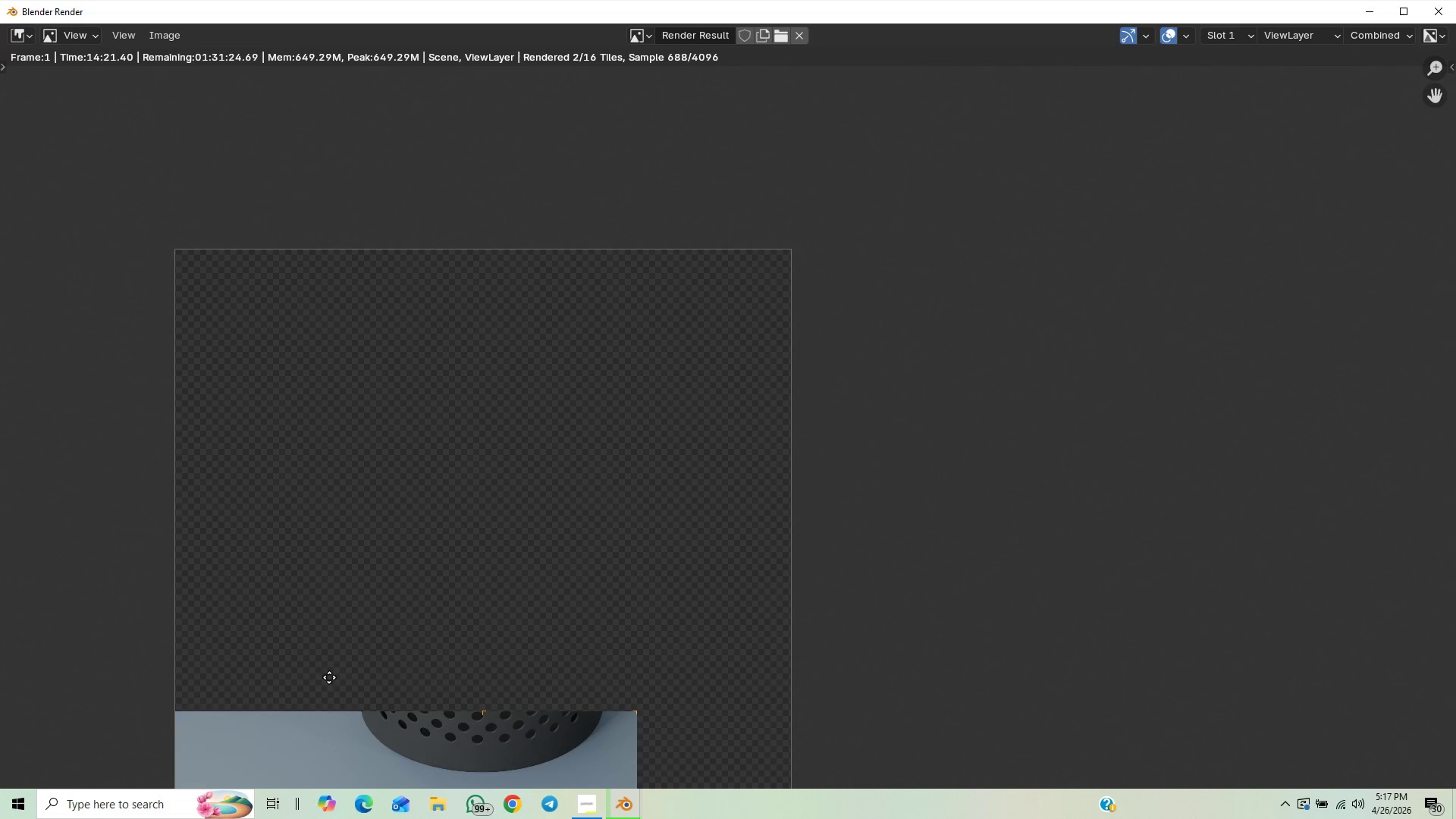 
scroll: coordinate [476, 499], scroll_direction: down, amount: 2.0
 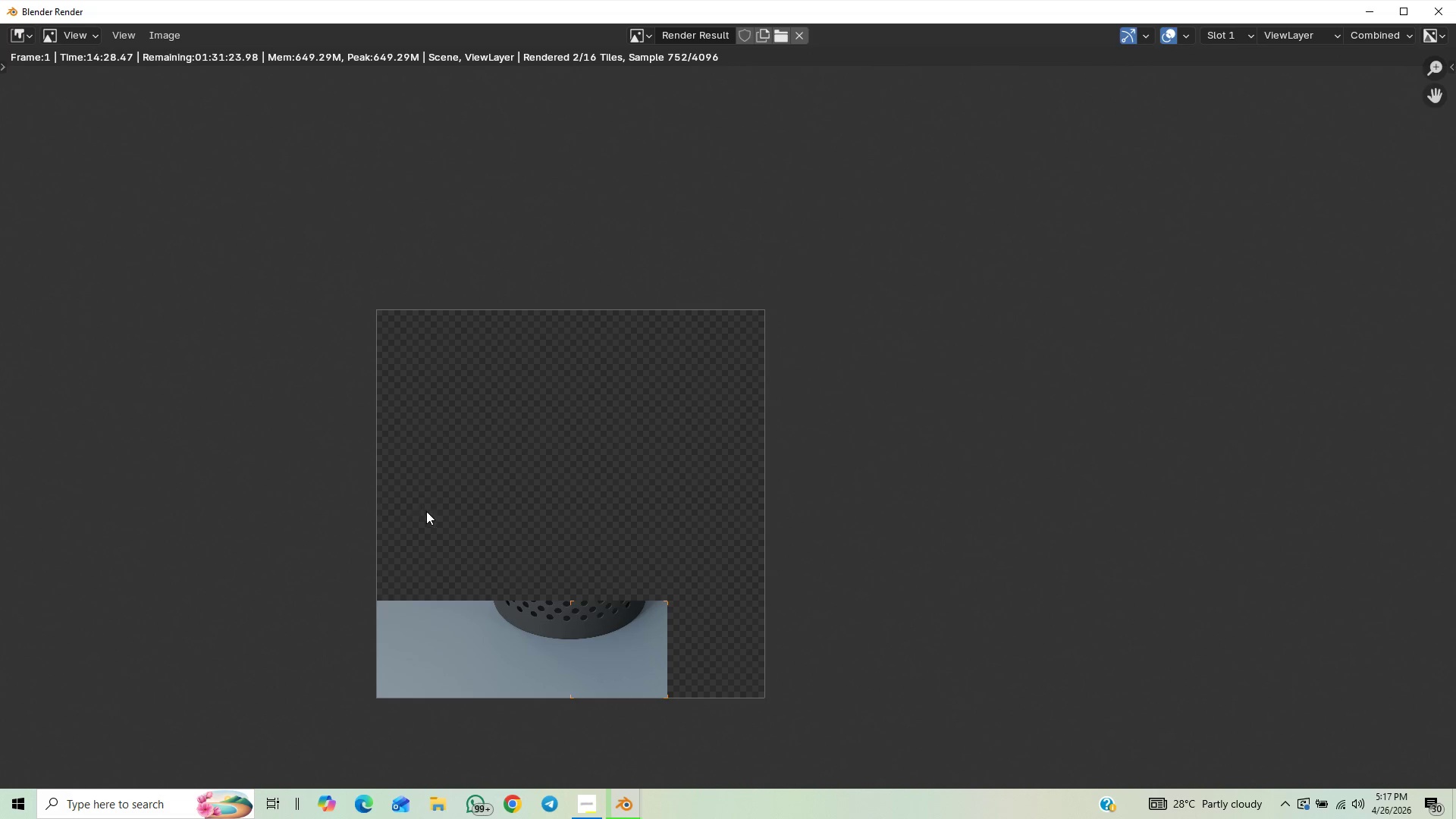 
scroll: coordinate [560, 423], scroll_direction: none, amount: 0.0
 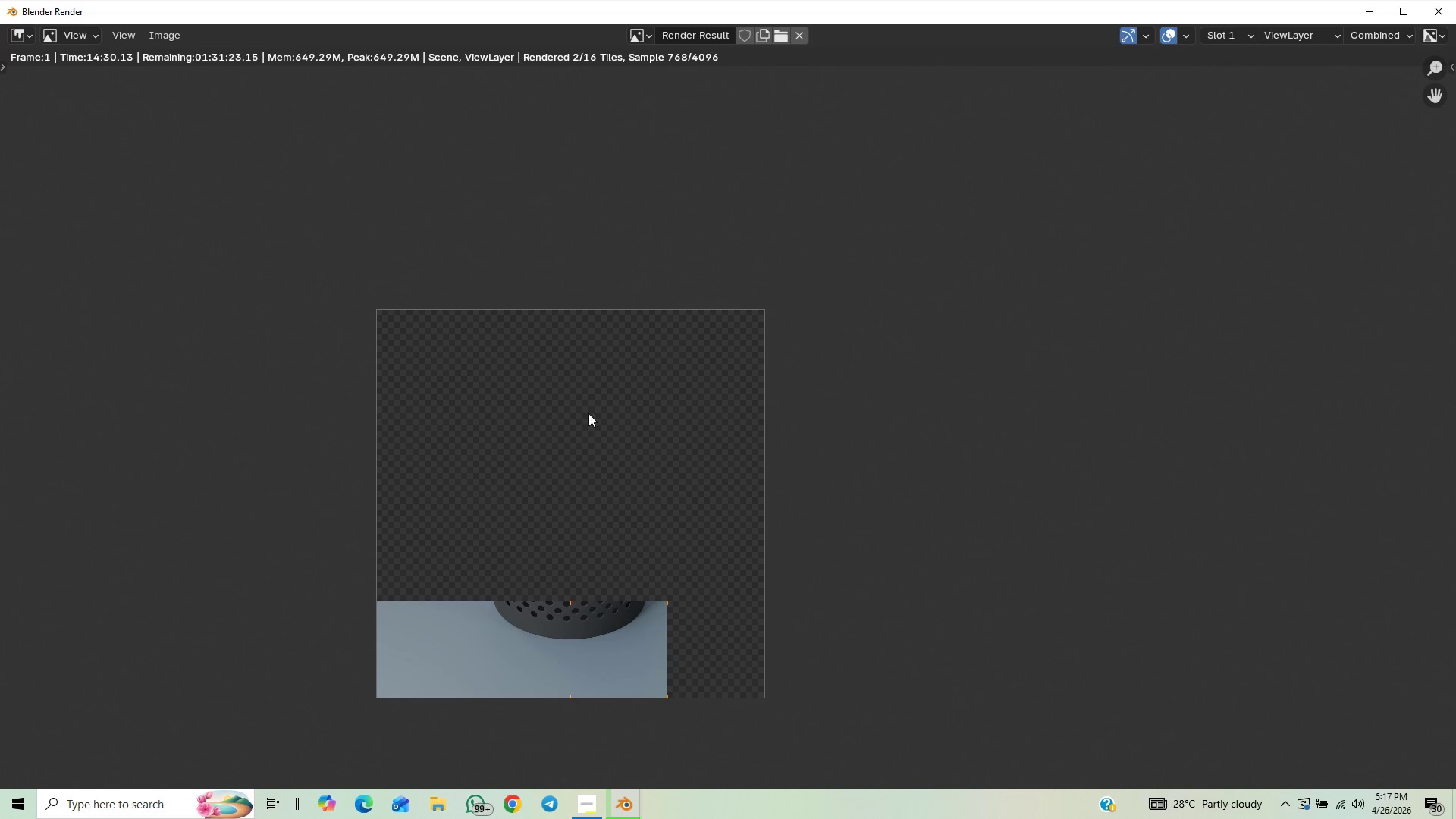 
scroll: coordinate [657, 402], scroll_direction: up, amount: 3.0
 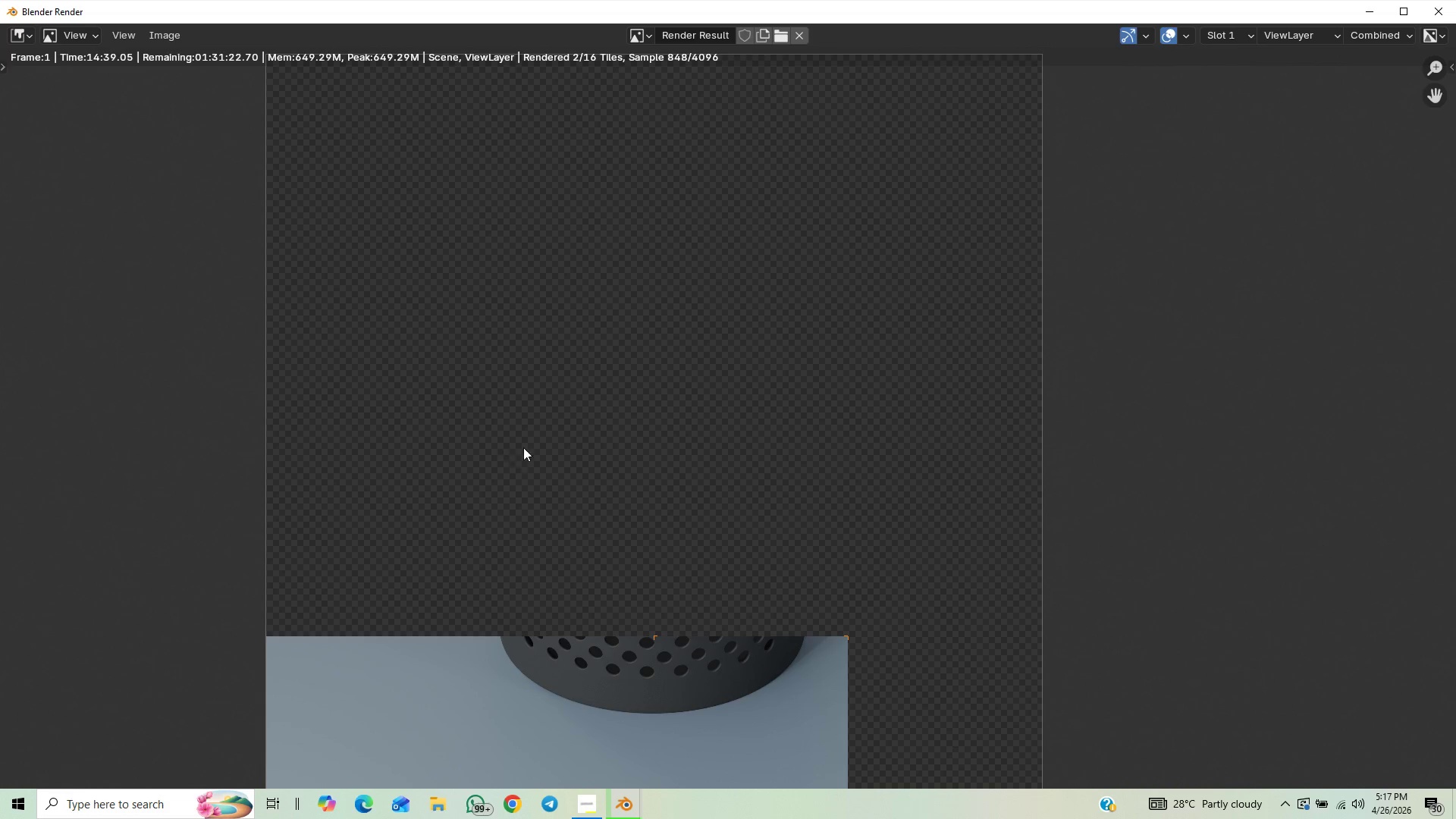 
wait(6.24)
 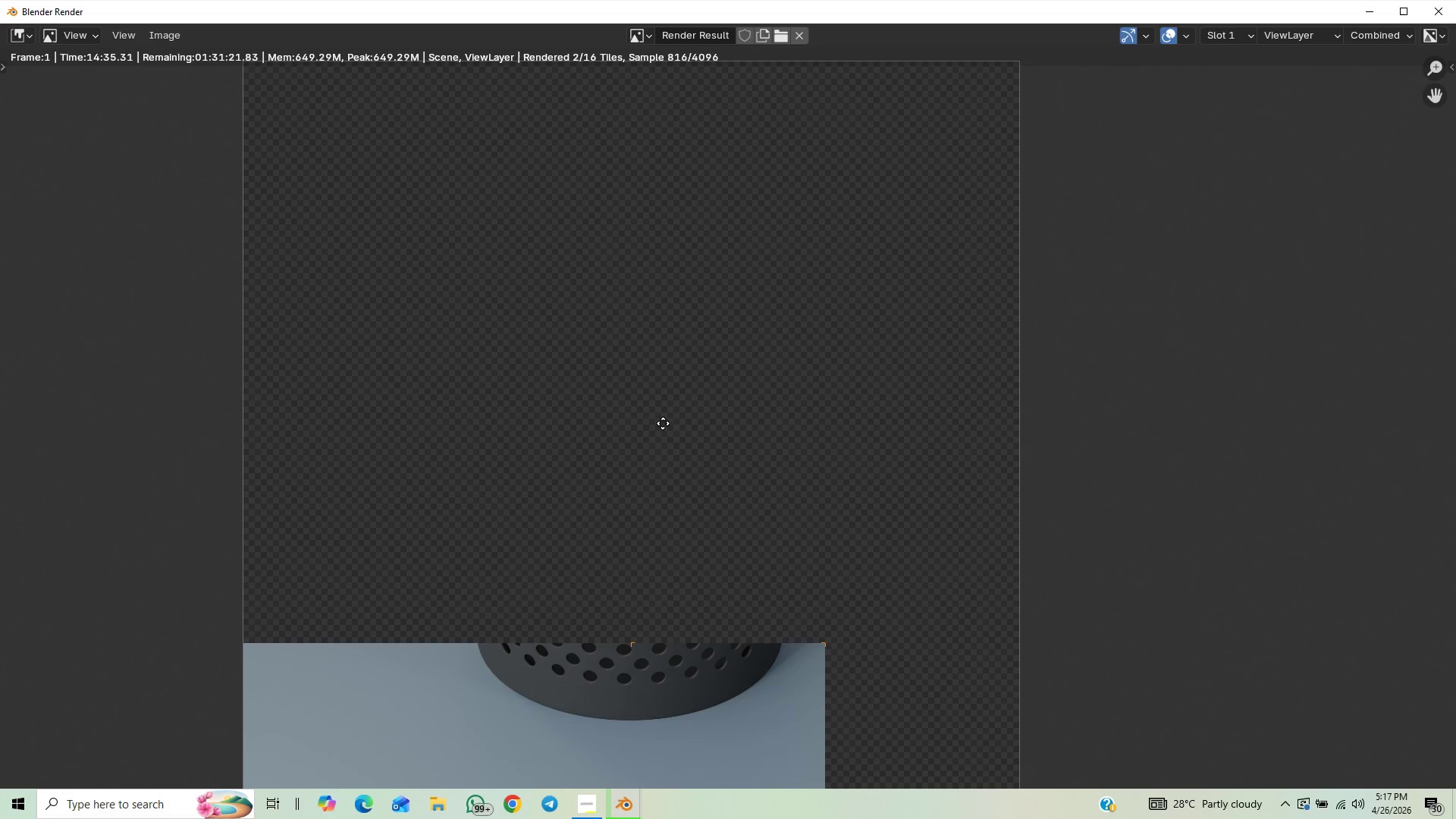 
scroll: coordinate [551, 441], scroll_direction: up, amount: 2.0
 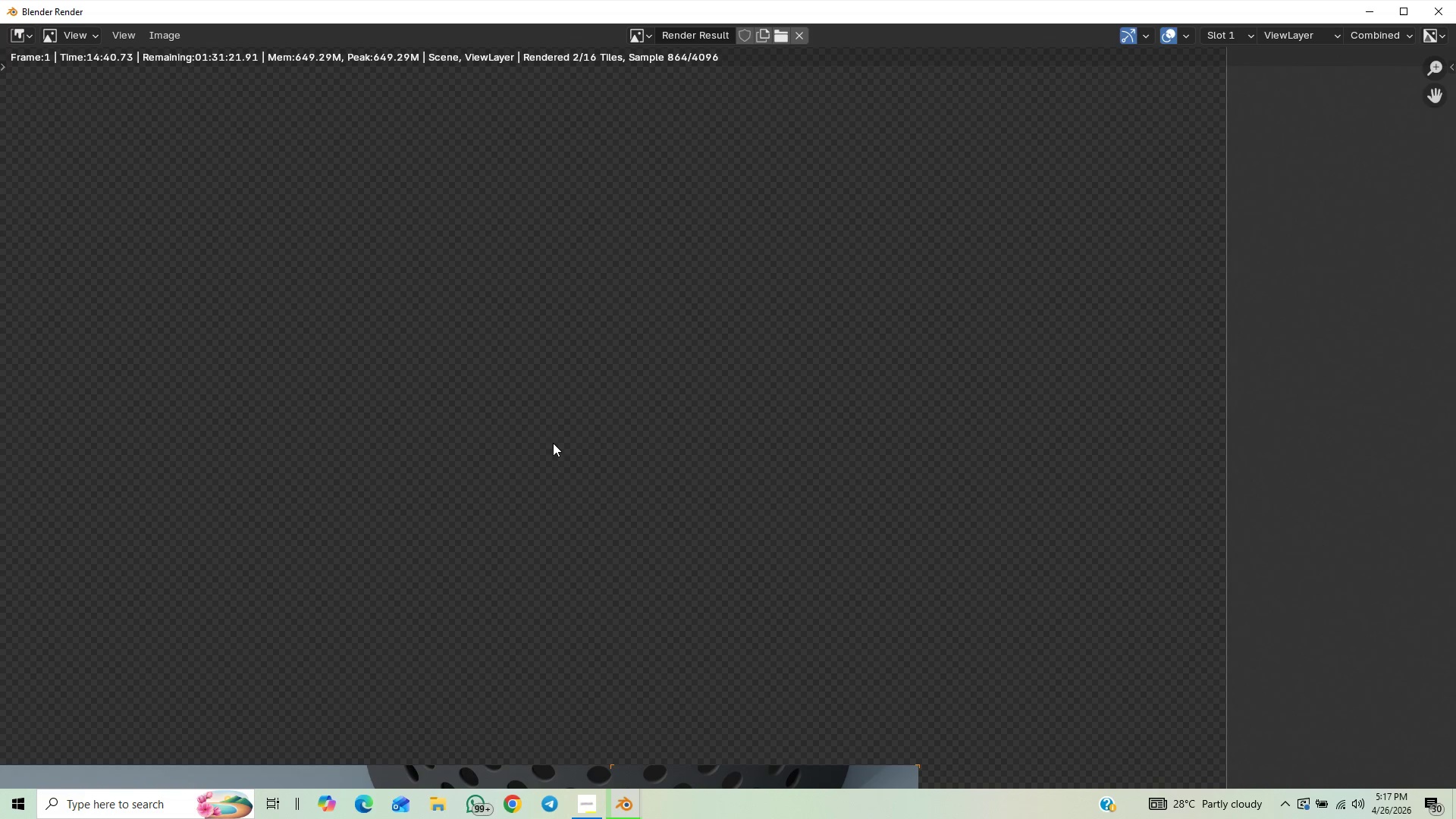 
scroll: coordinate [542, 453], scroll_direction: down, amount: 4.0
 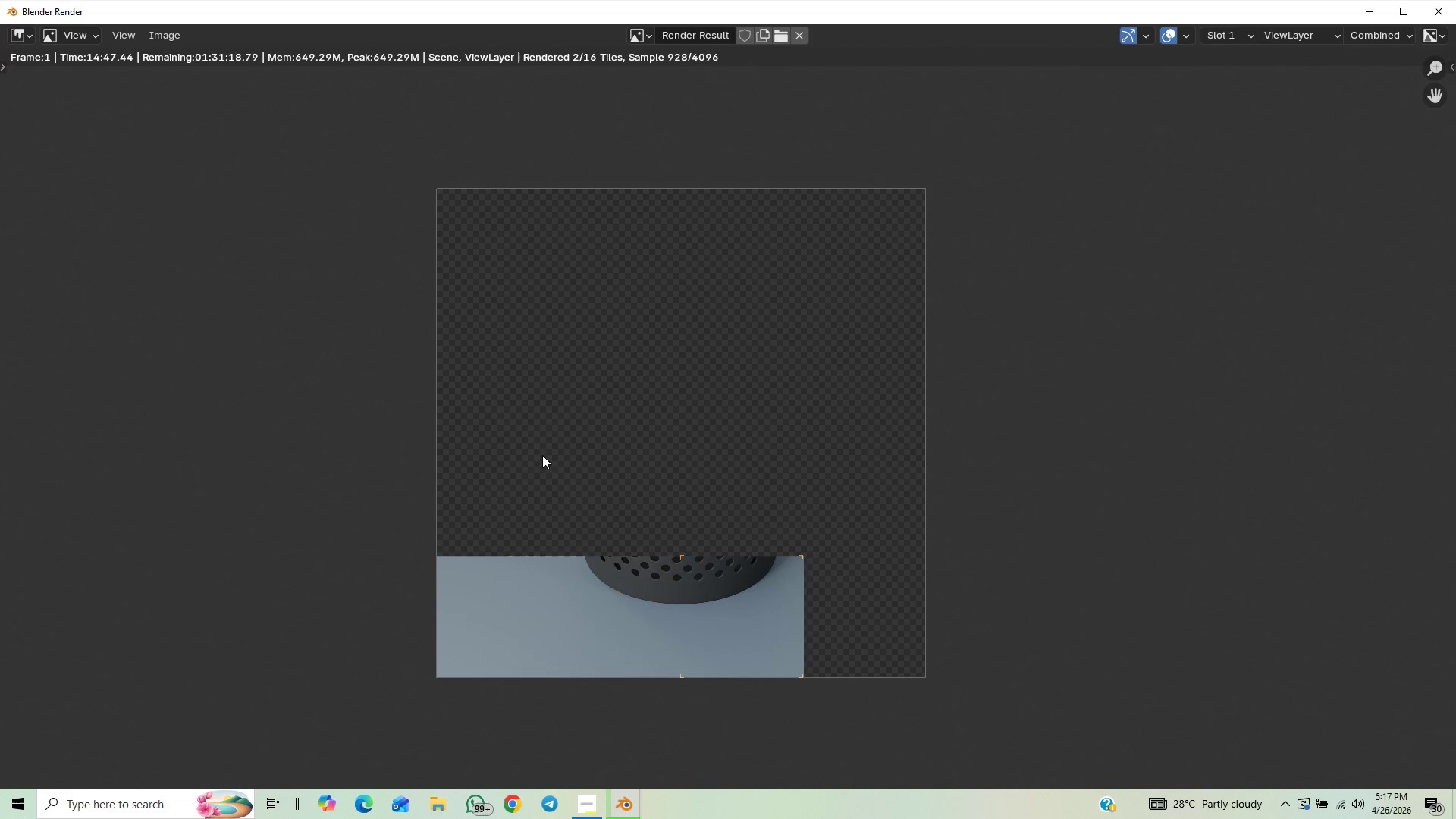 
scroll: coordinate [542, 455], scroll_direction: up, amount: 1.0
 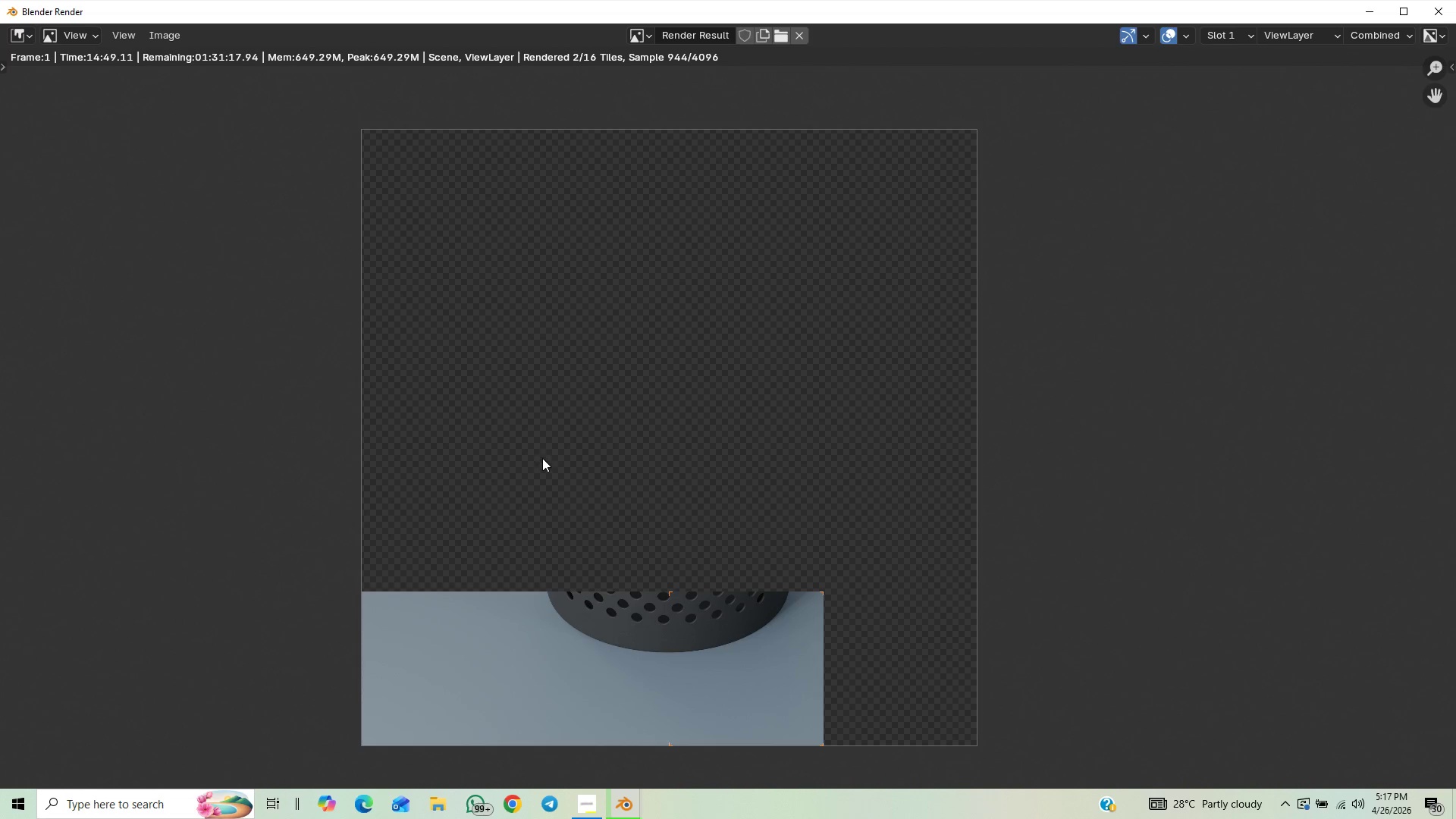 
scroll: coordinate [542, 460], scroll_direction: down, amount: 1.0
 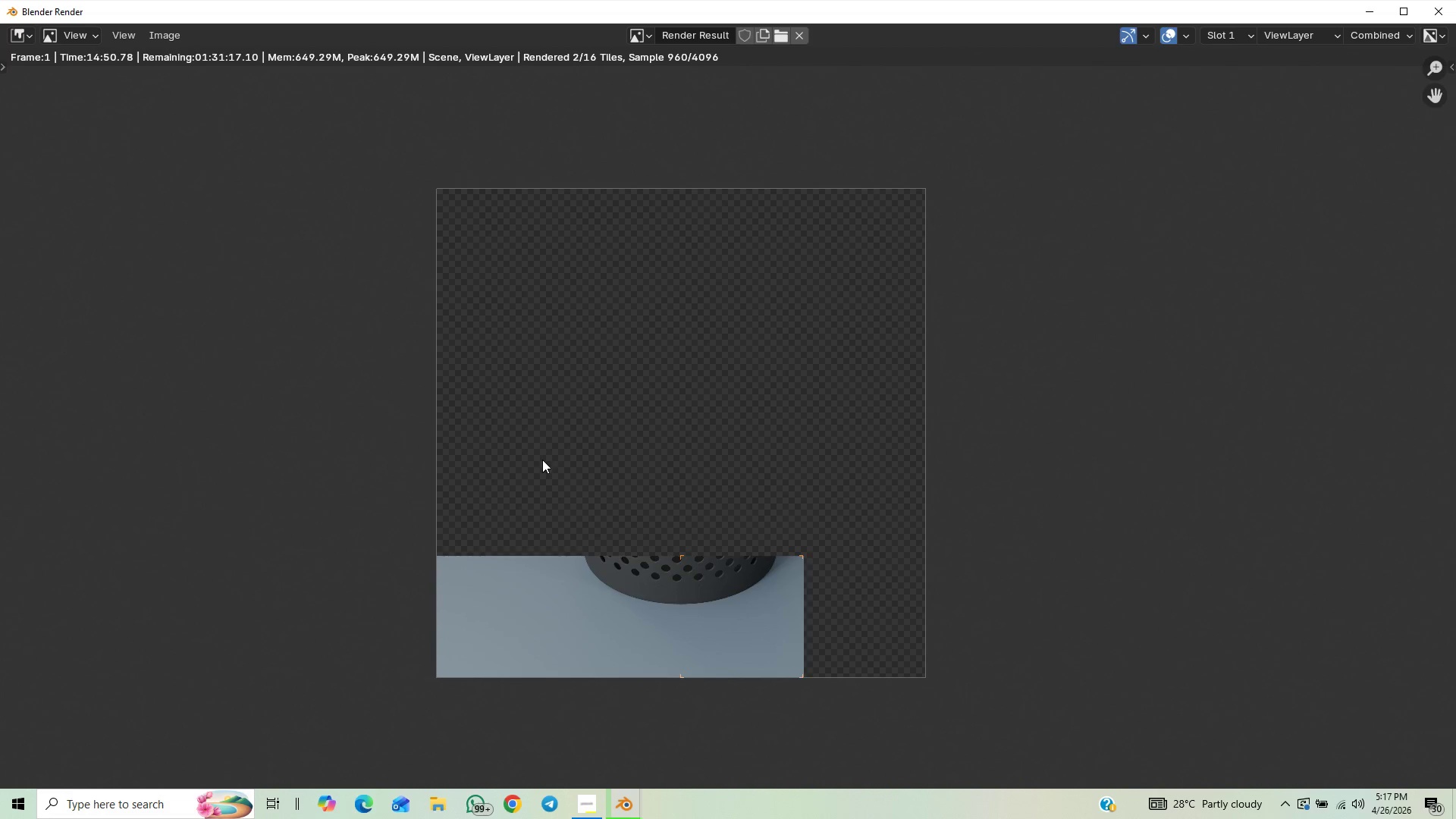 
scroll: coordinate [542, 460], scroll_direction: up, amount: 2.0
 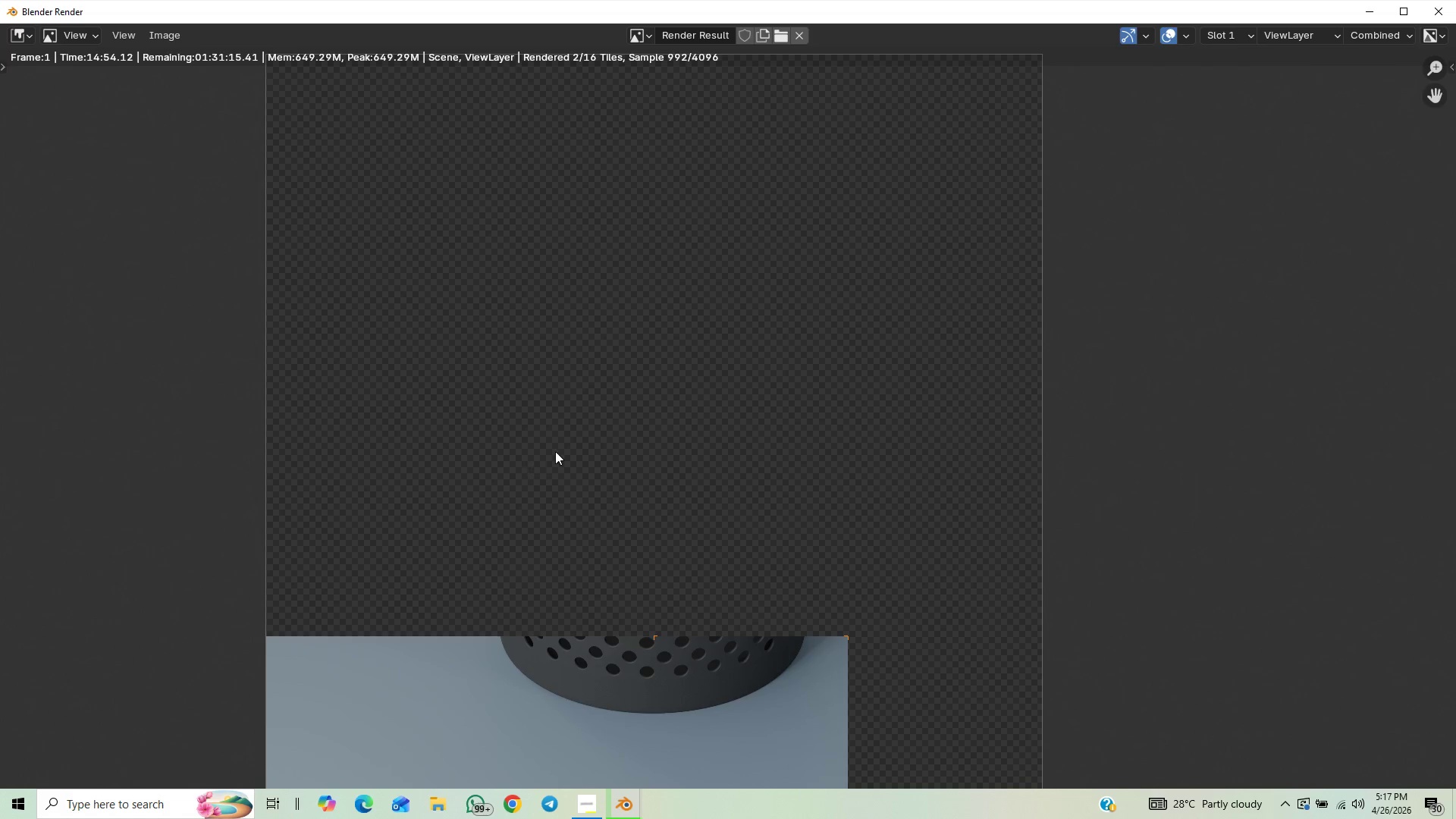 
scroll: coordinate [562, 441], scroll_direction: down, amount: 5.0
 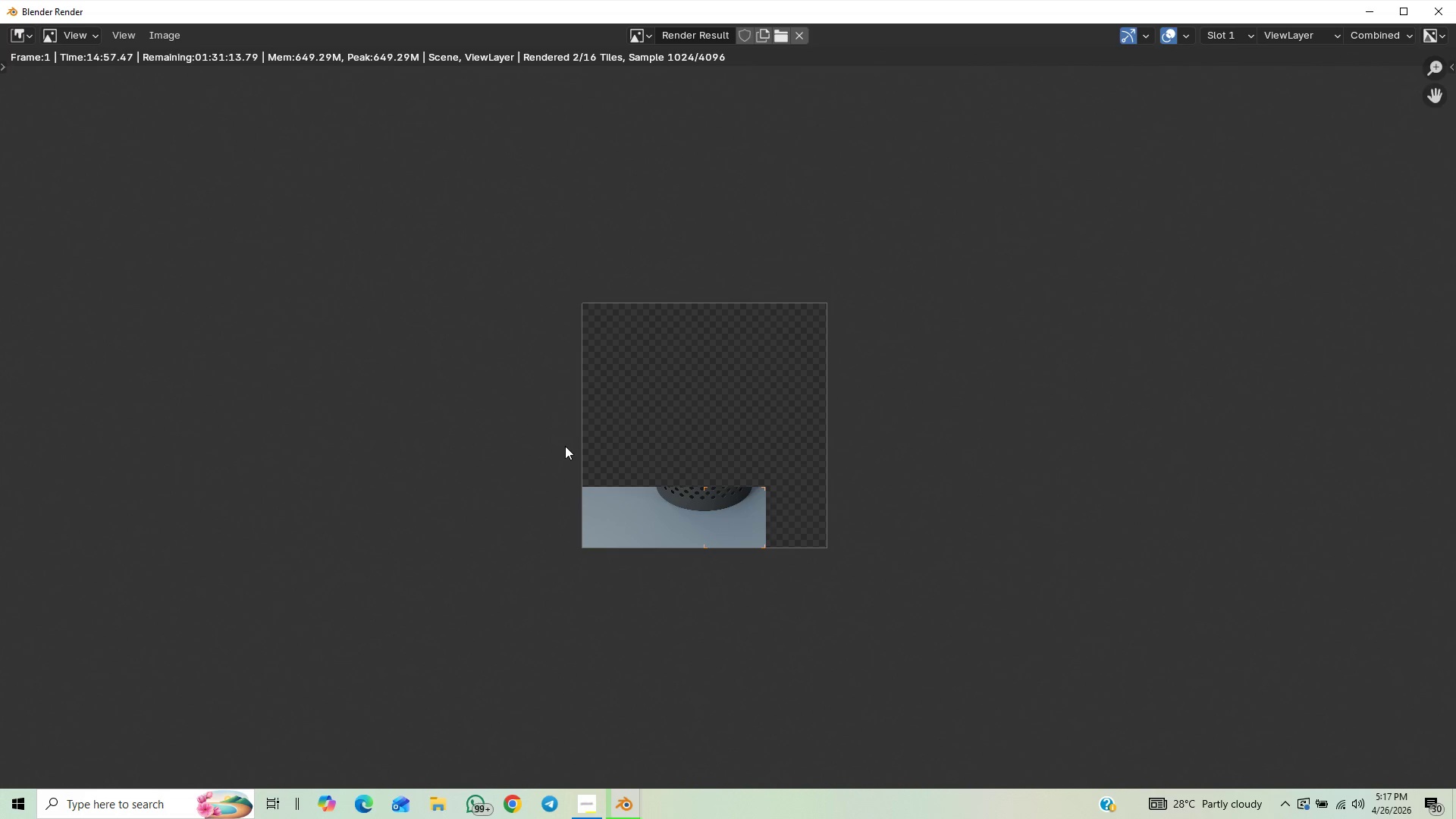 
scroll: coordinate [556, 442], scroll_direction: up, amount: 5.0
 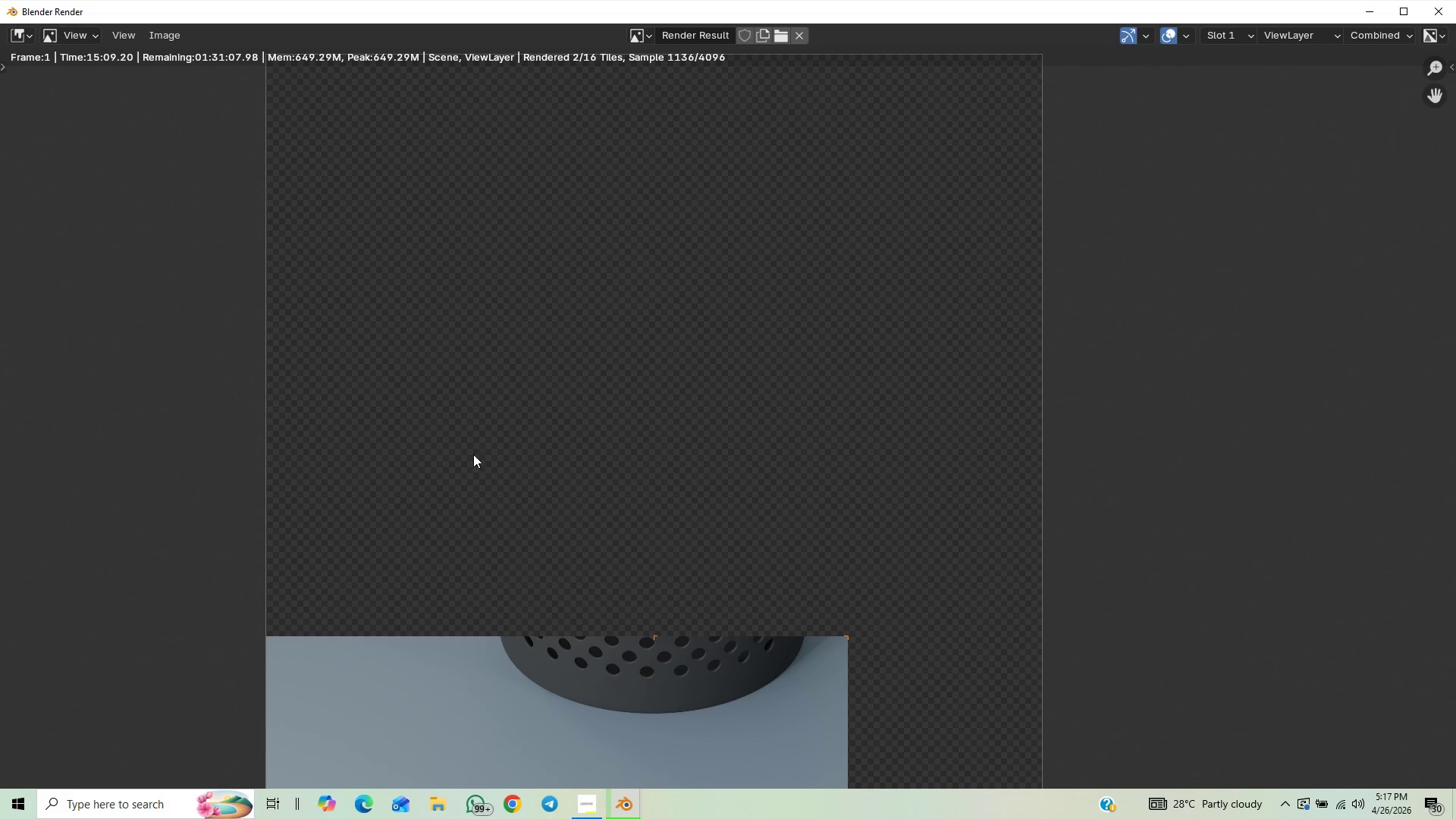 
scroll: coordinate [451, 485], scroll_direction: up, amount: 1.0
 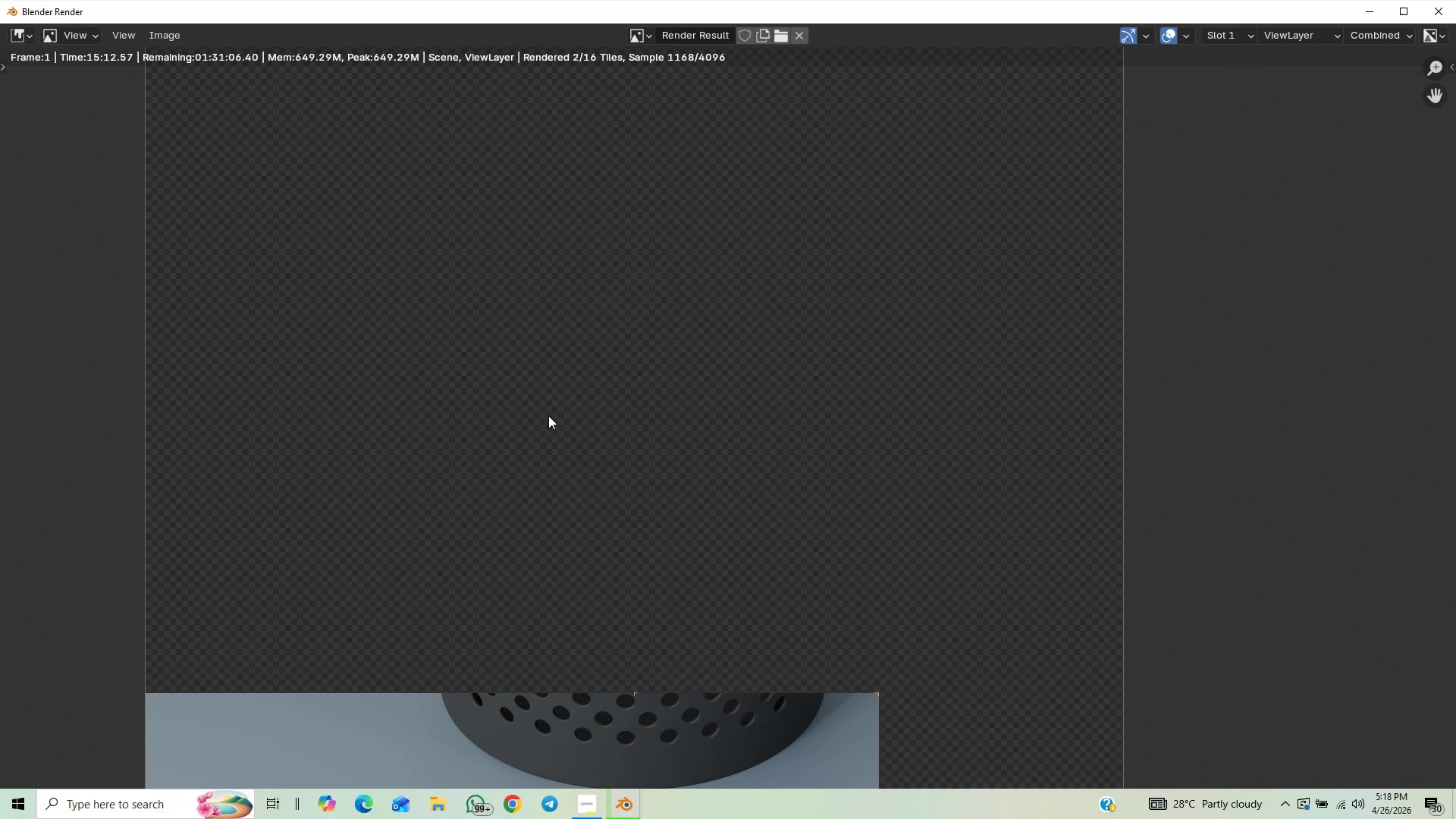 
scroll: coordinate [519, 428], scroll_direction: down, amount: 1.0
 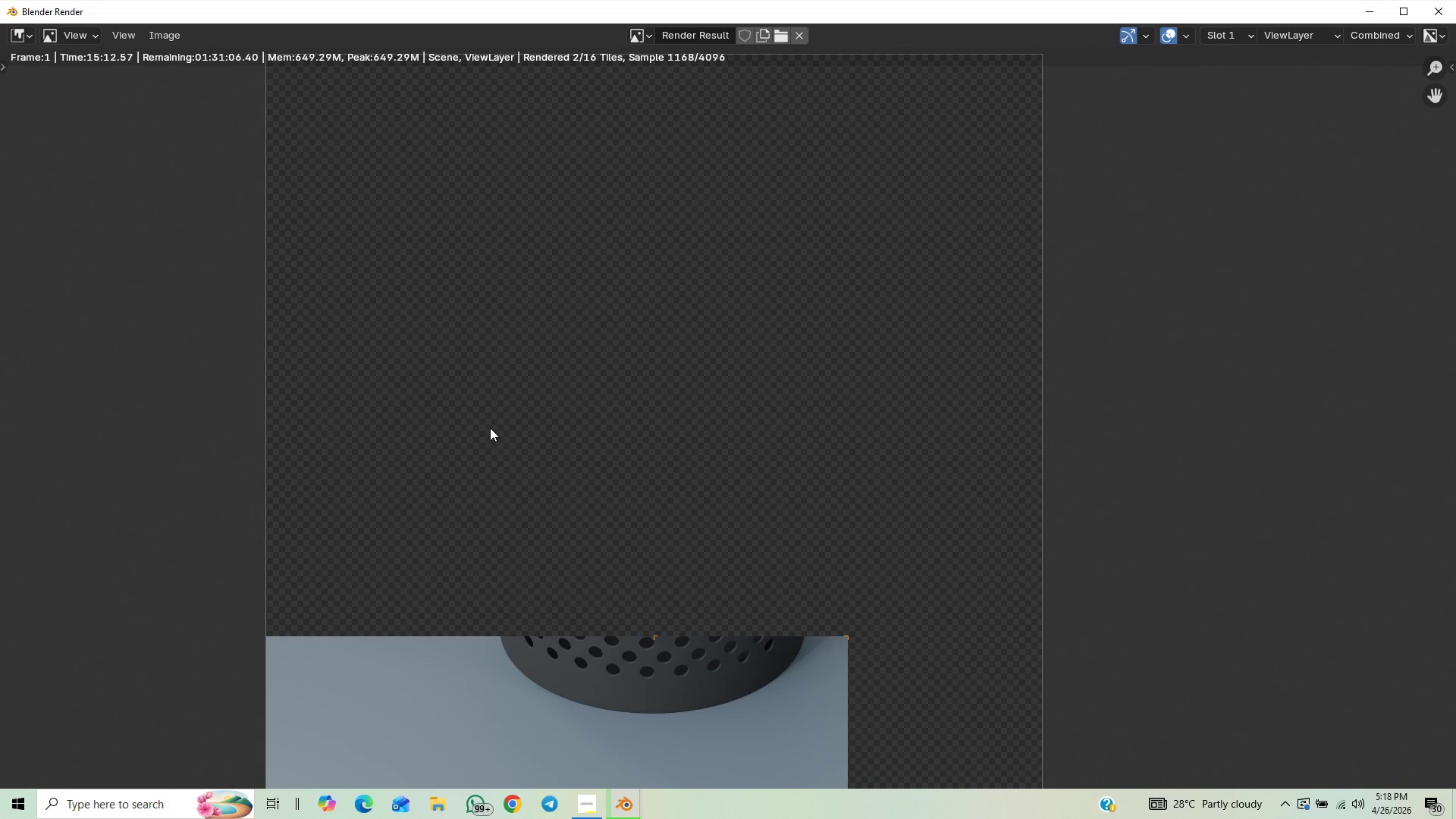 
scroll: coordinate [490, 425], scroll_direction: up, amount: 1.0
 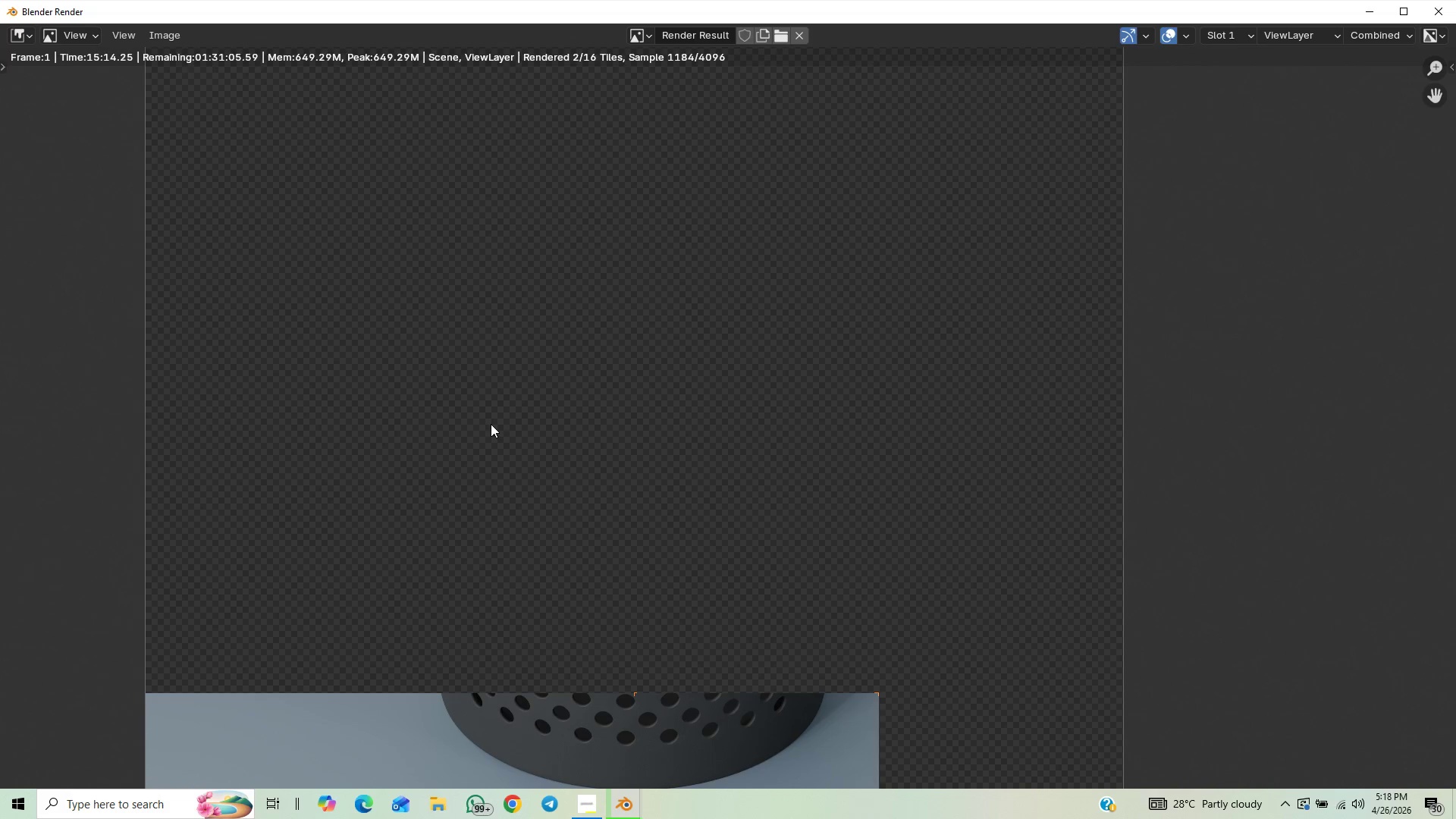 
scroll: coordinate [495, 428], scroll_direction: down, amount: 2.0
 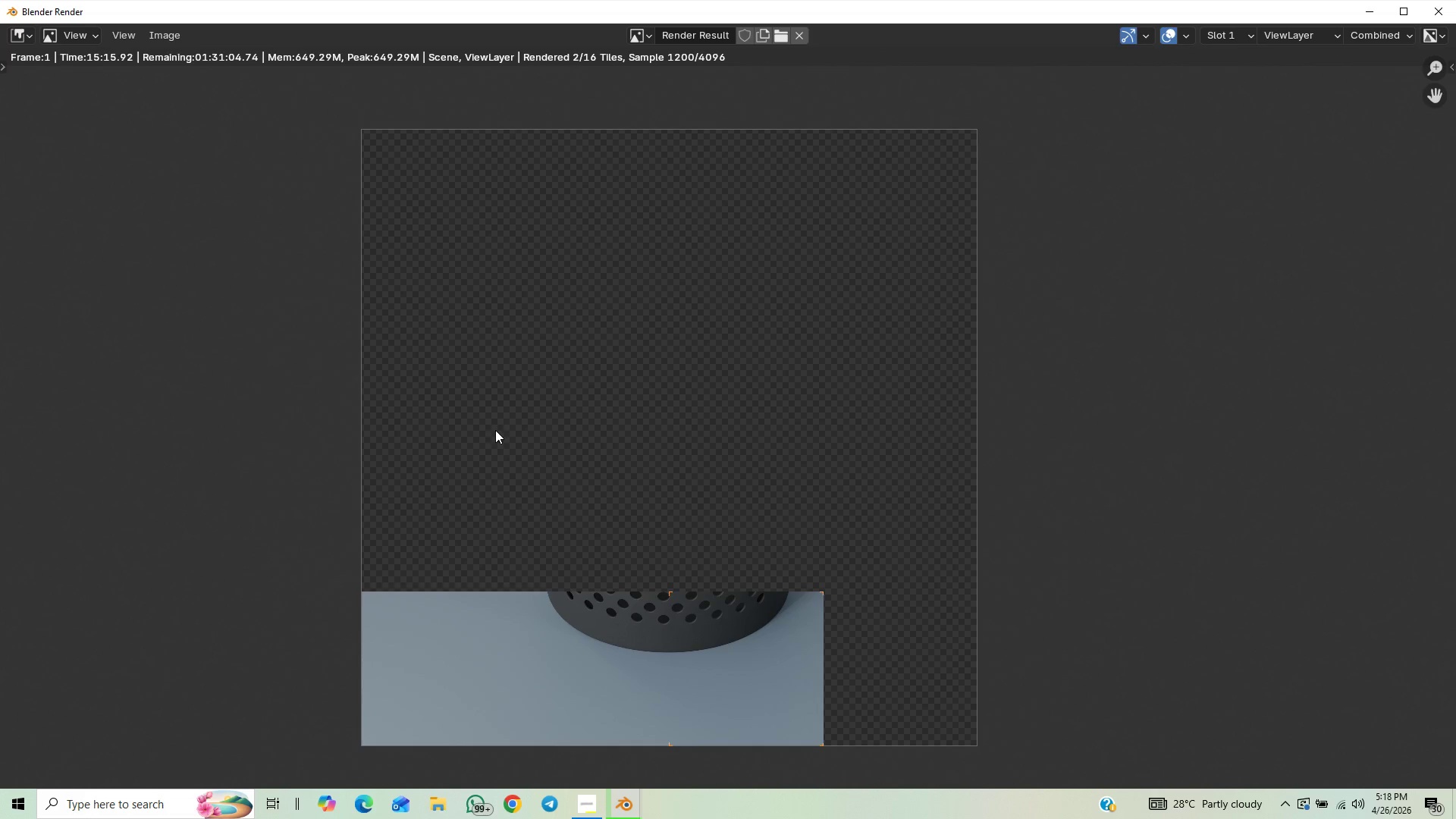 
scroll: coordinate [495, 430], scroll_direction: up, amount: 2.0
 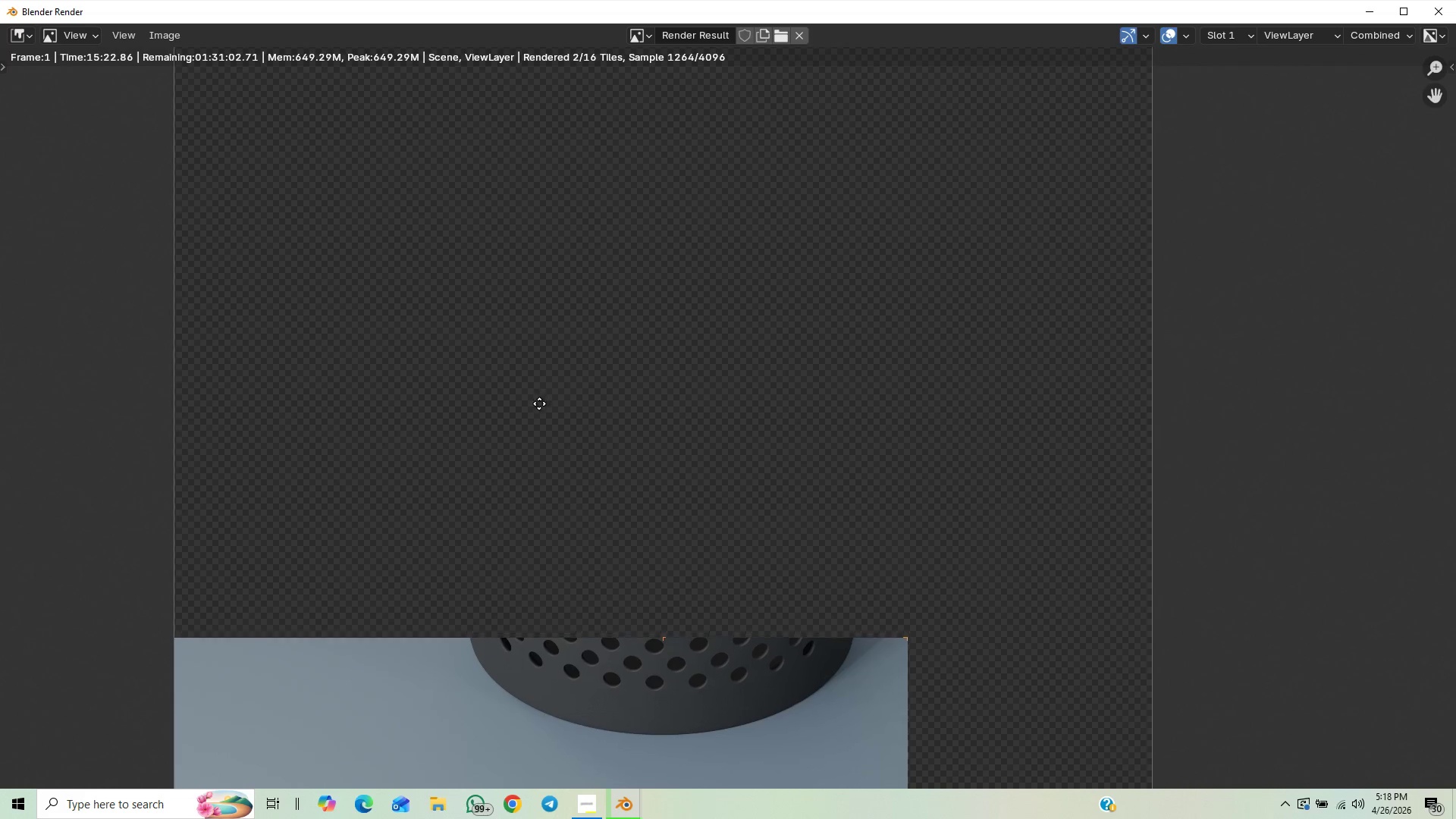 
wait(11.26)
 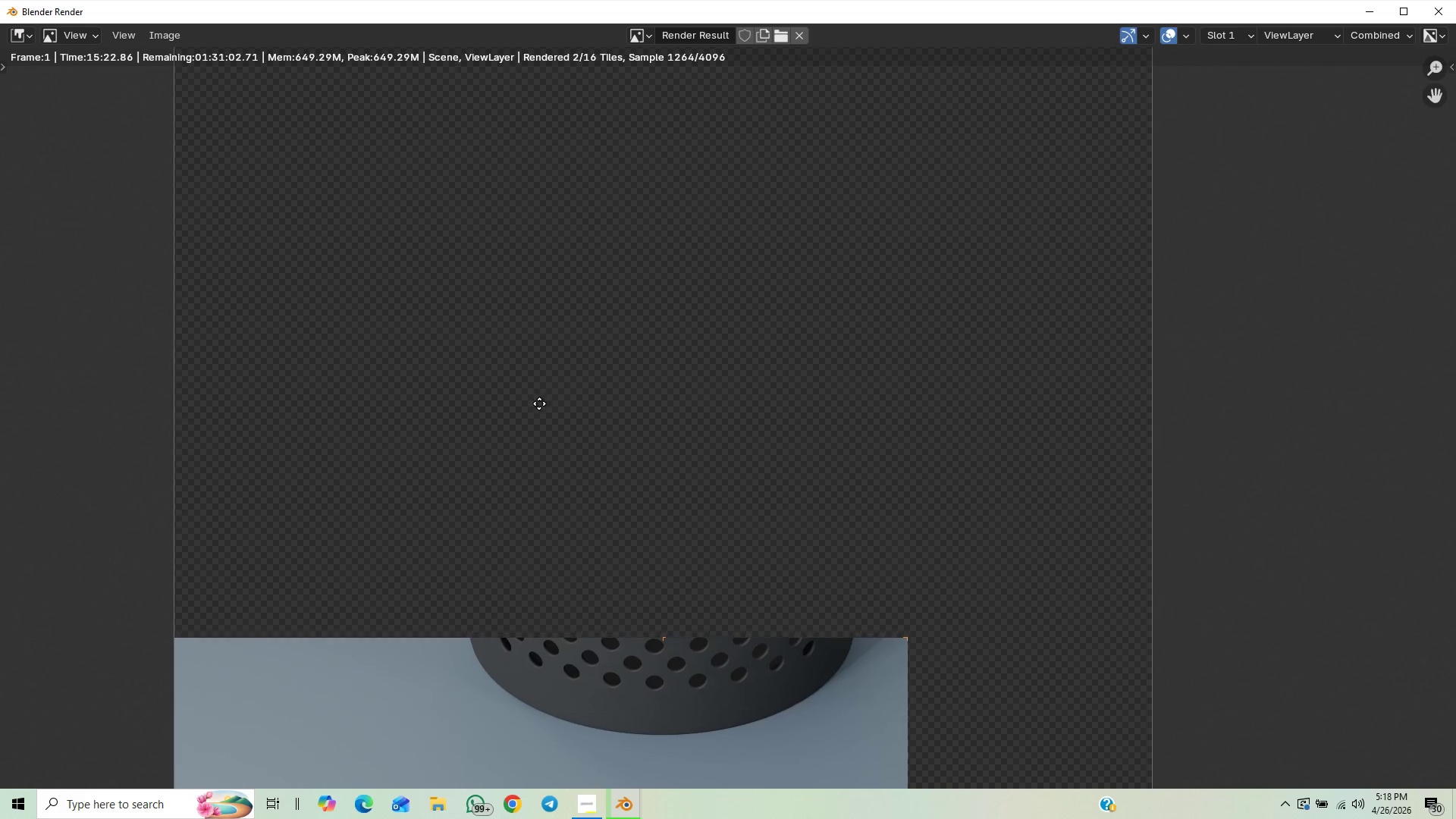 
scroll: coordinate [567, 406], scroll_direction: down, amount: 1.0
 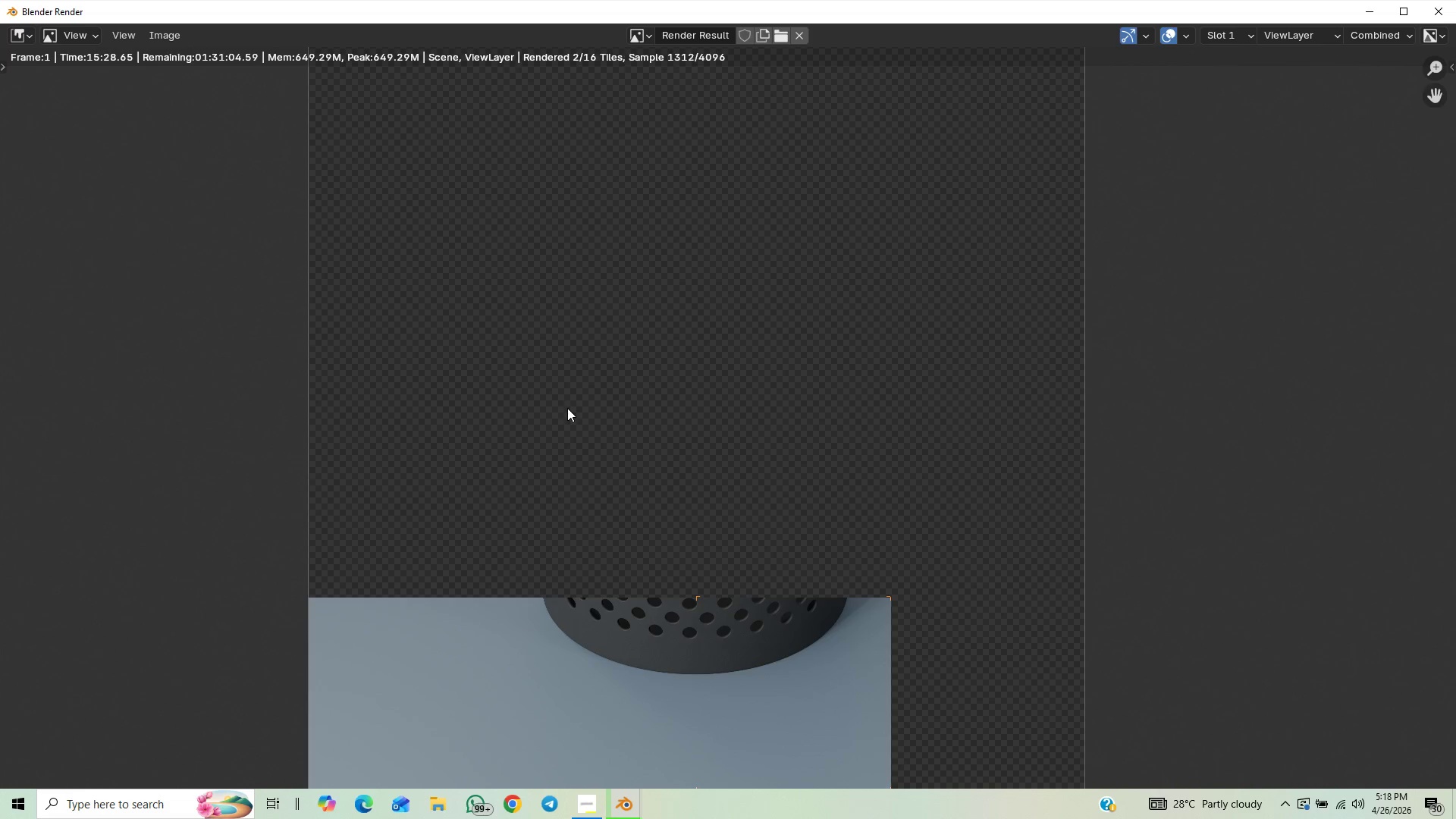 
scroll: coordinate [566, 438], scroll_direction: up, amount: 2.0
 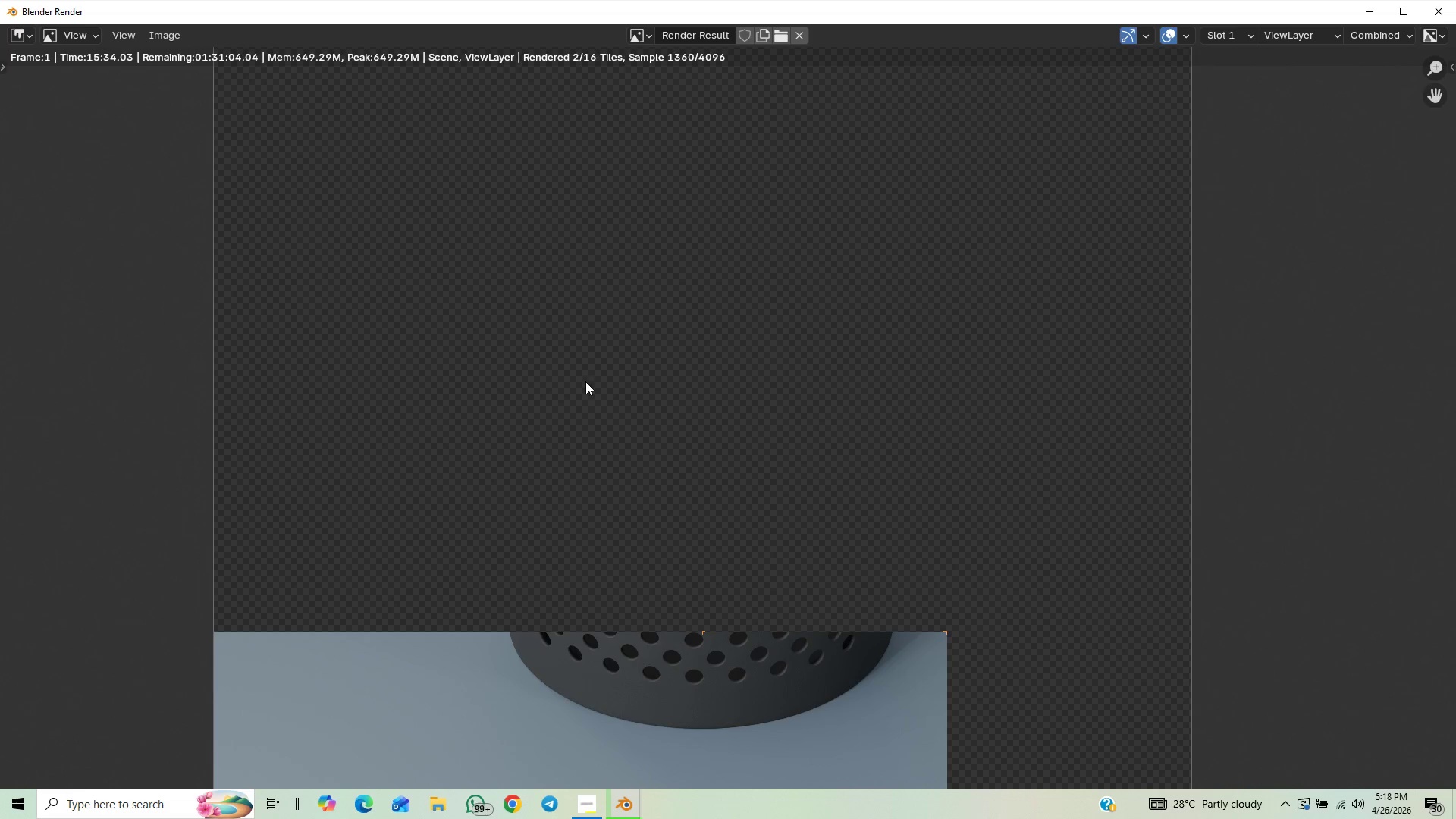 
scroll: coordinate [585, 376], scroll_direction: none, amount: 0.0
 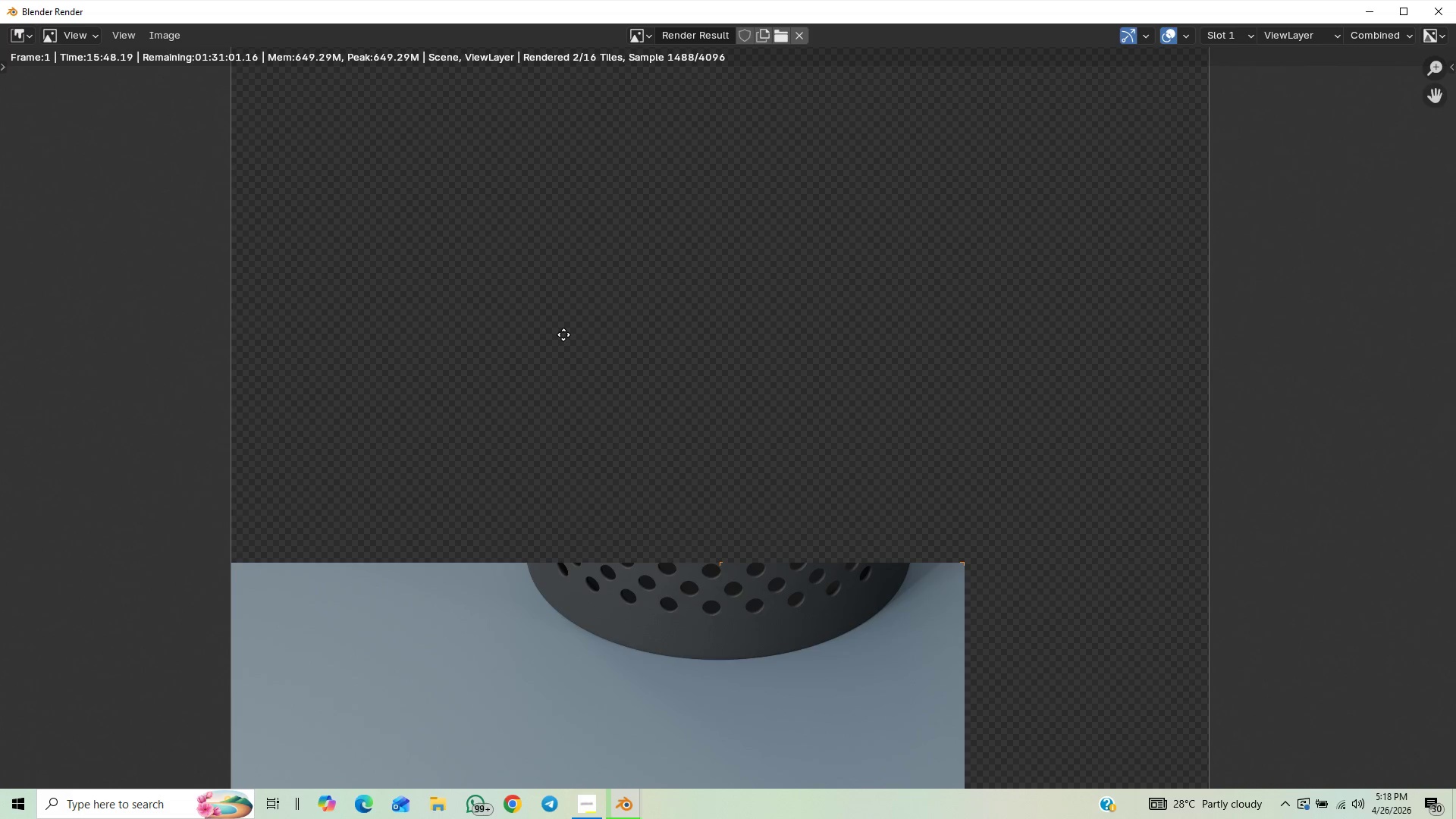 
wait(16.96)
 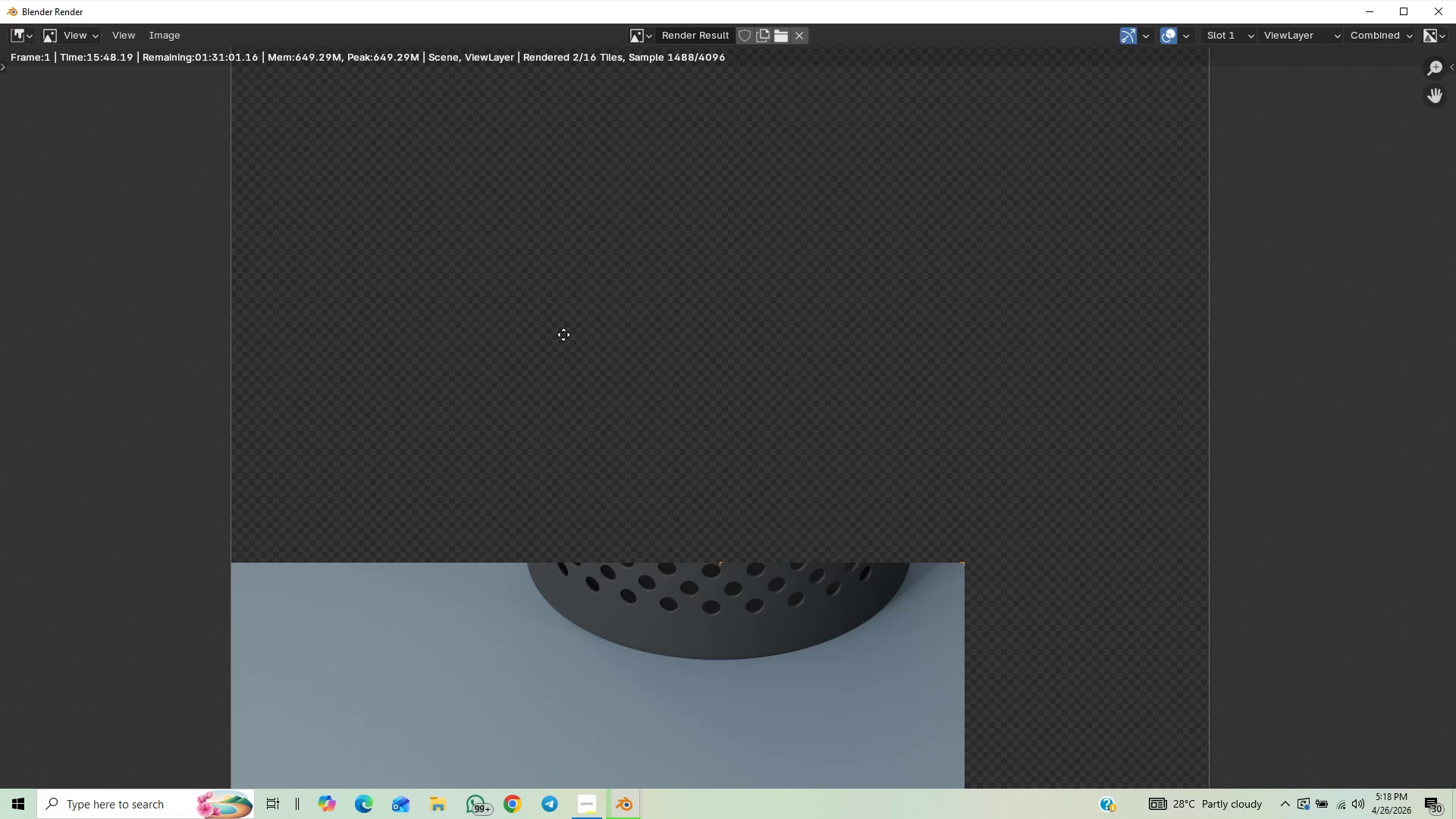 
scroll: coordinate [560, 385], scroll_direction: down, amount: 1.0
 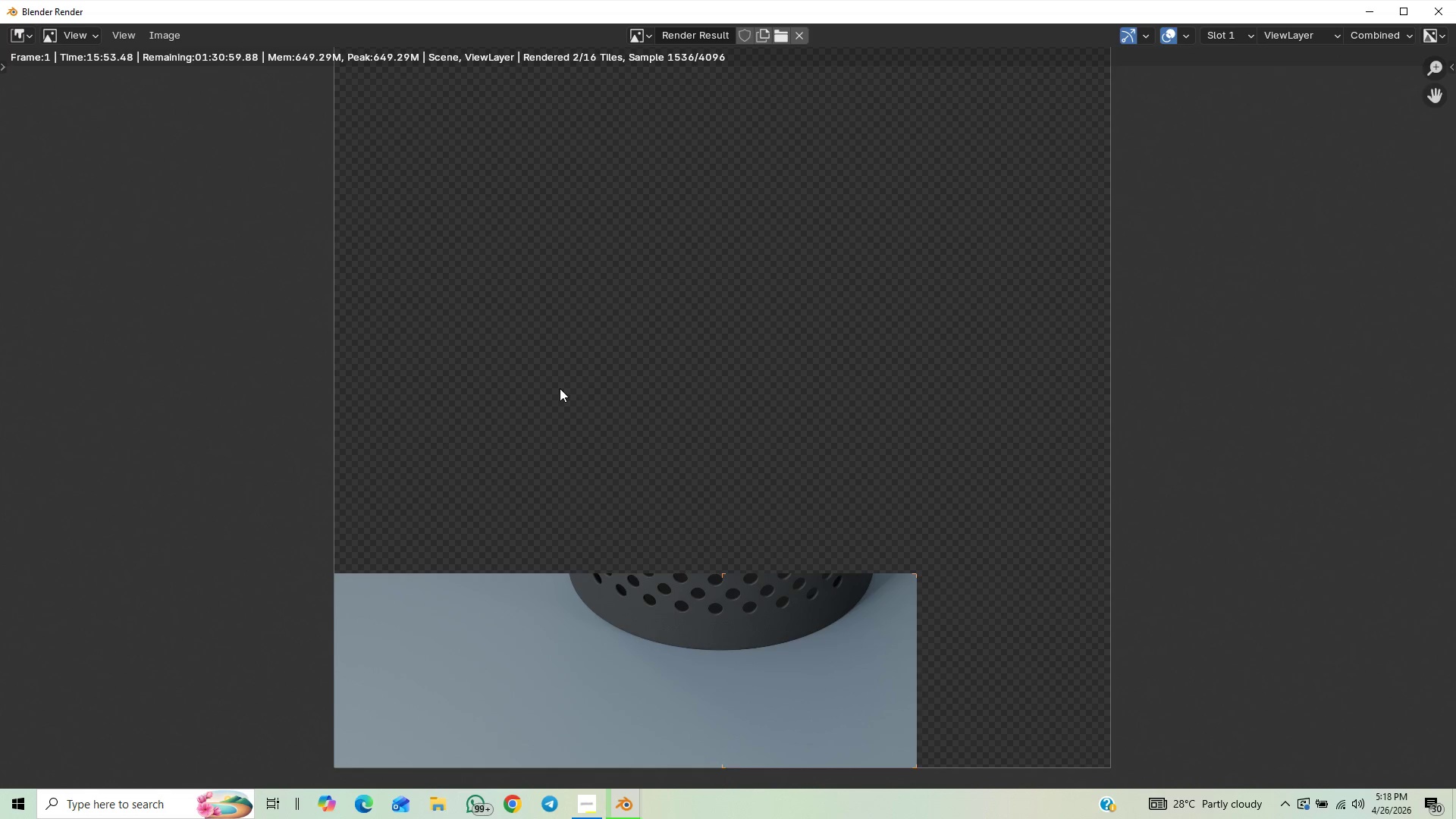 
scroll: coordinate [541, 388], scroll_direction: up, amount: 5.0
 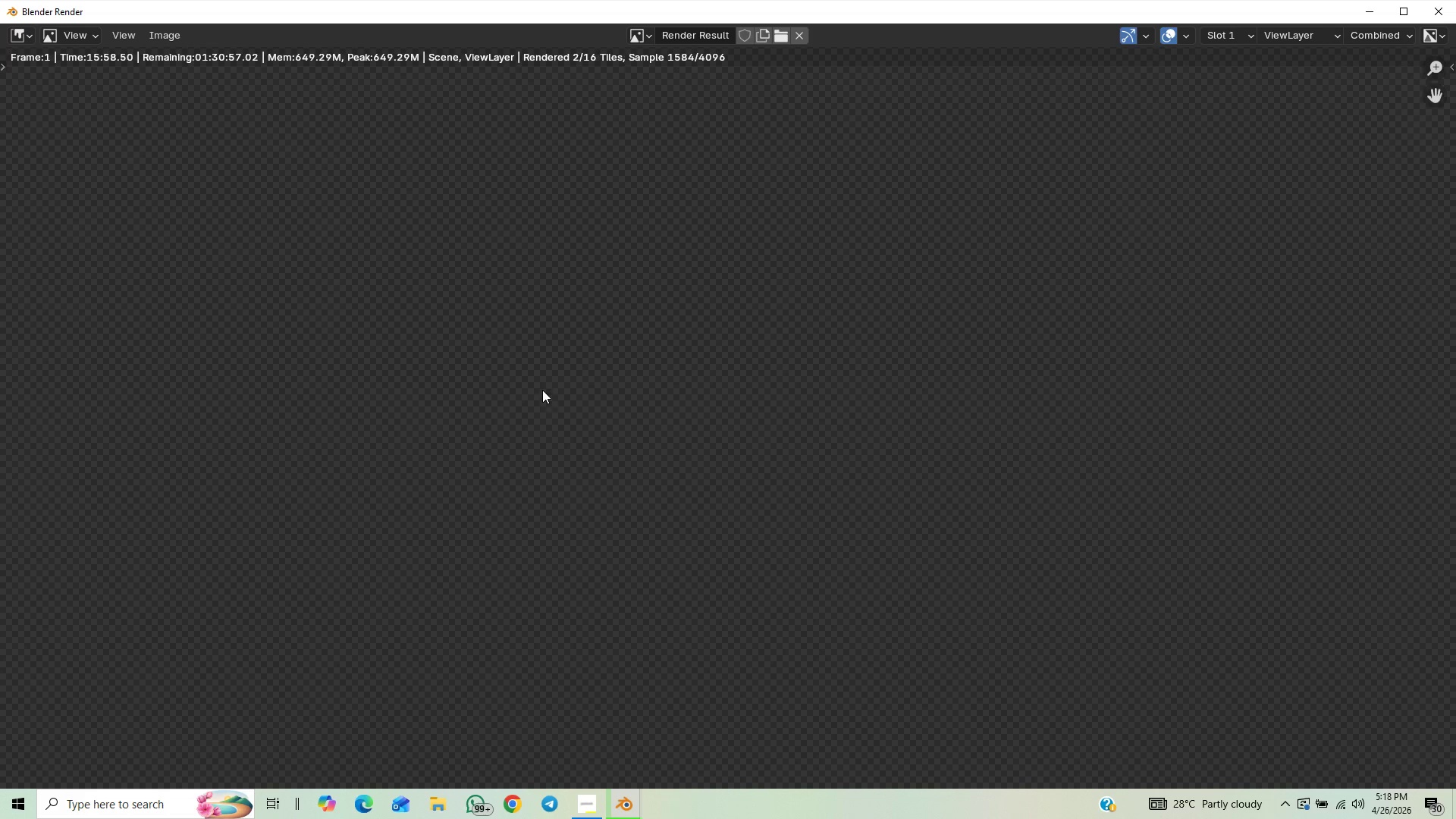 
scroll: coordinate [551, 400], scroll_direction: down, amount: 5.0
 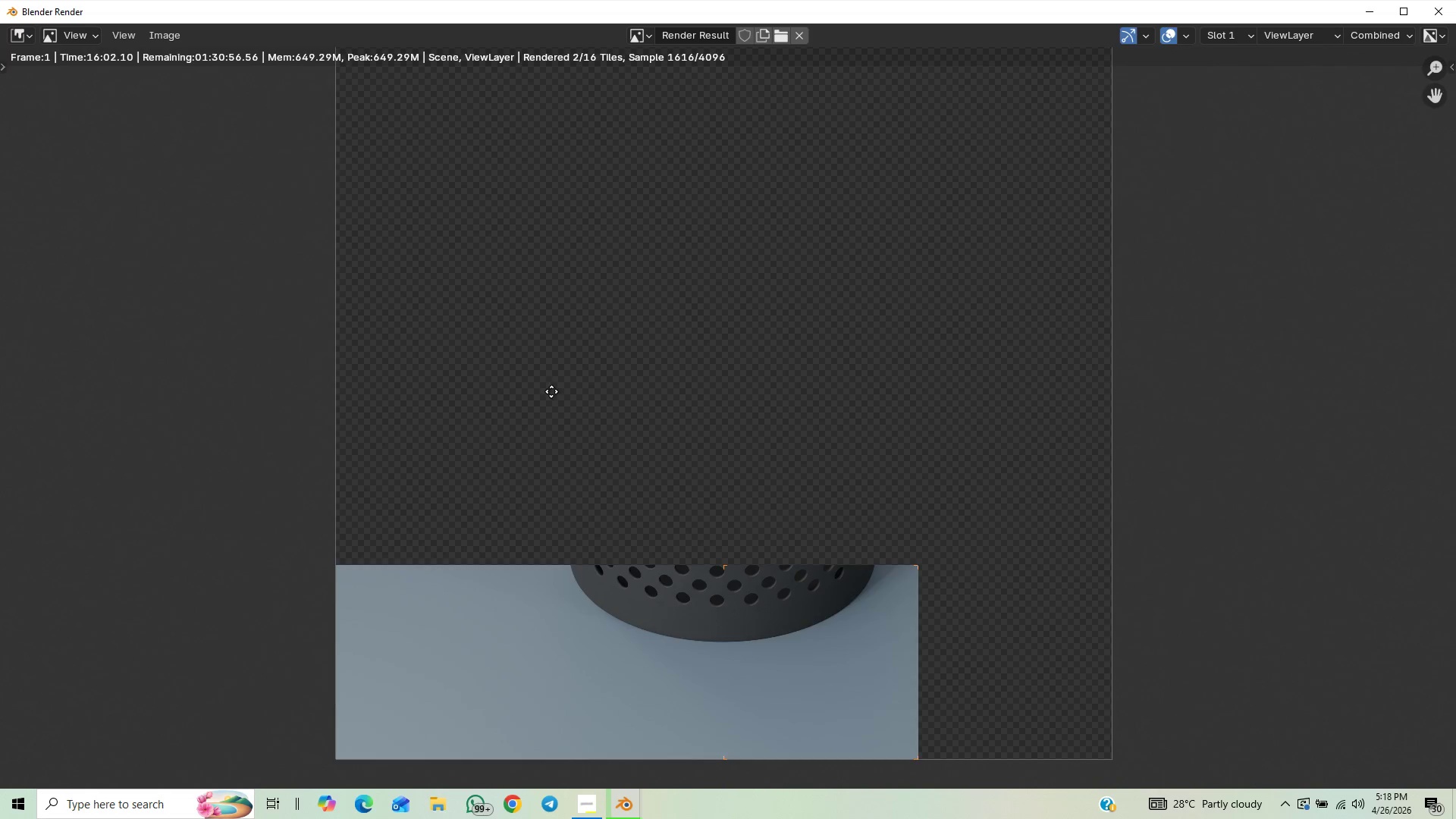 
scroll: coordinate [512, 403], scroll_direction: up, amount: 1.0
 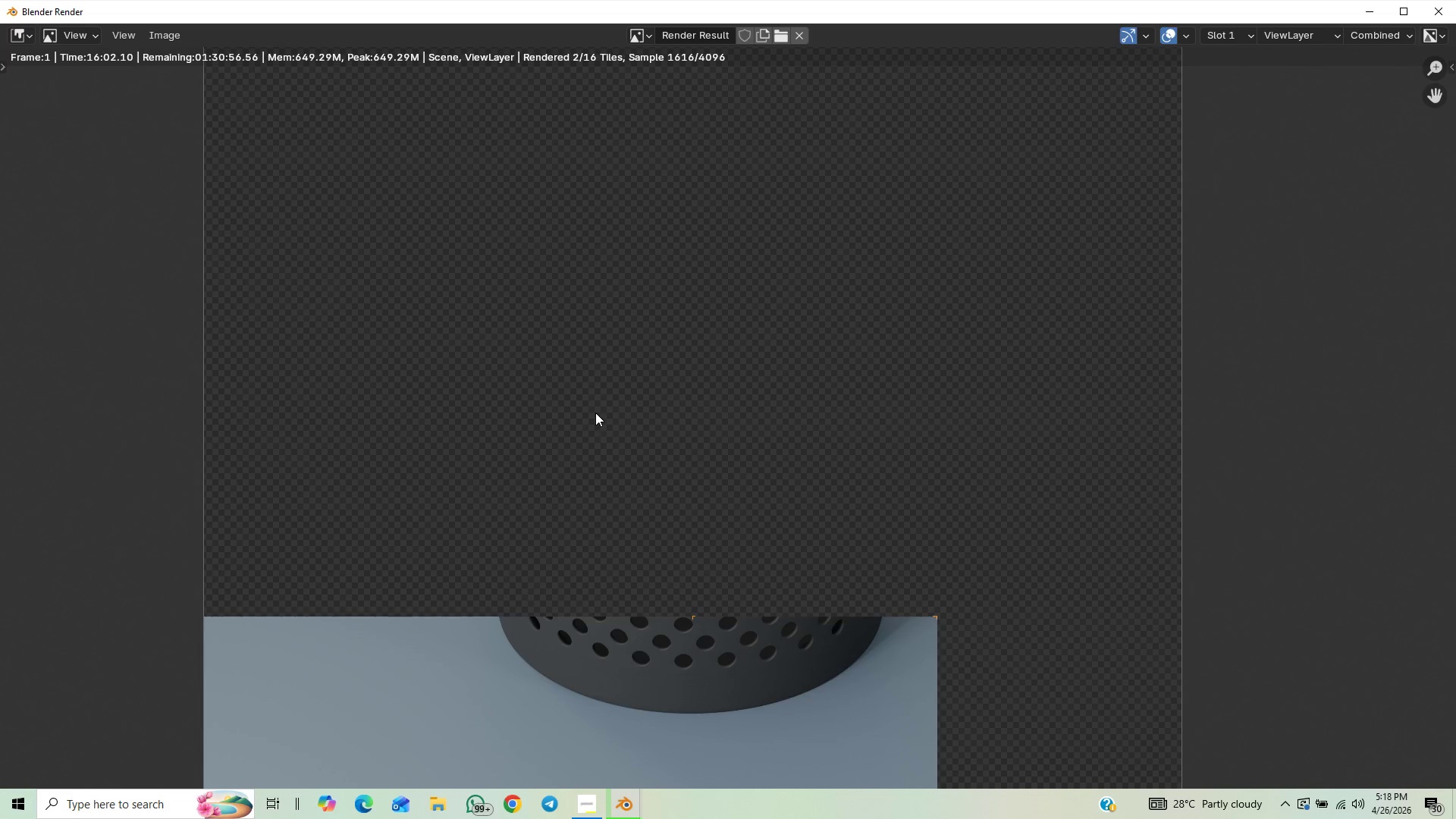 
scroll: coordinate [370, 491], scroll_direction: down, amount: 2.0
 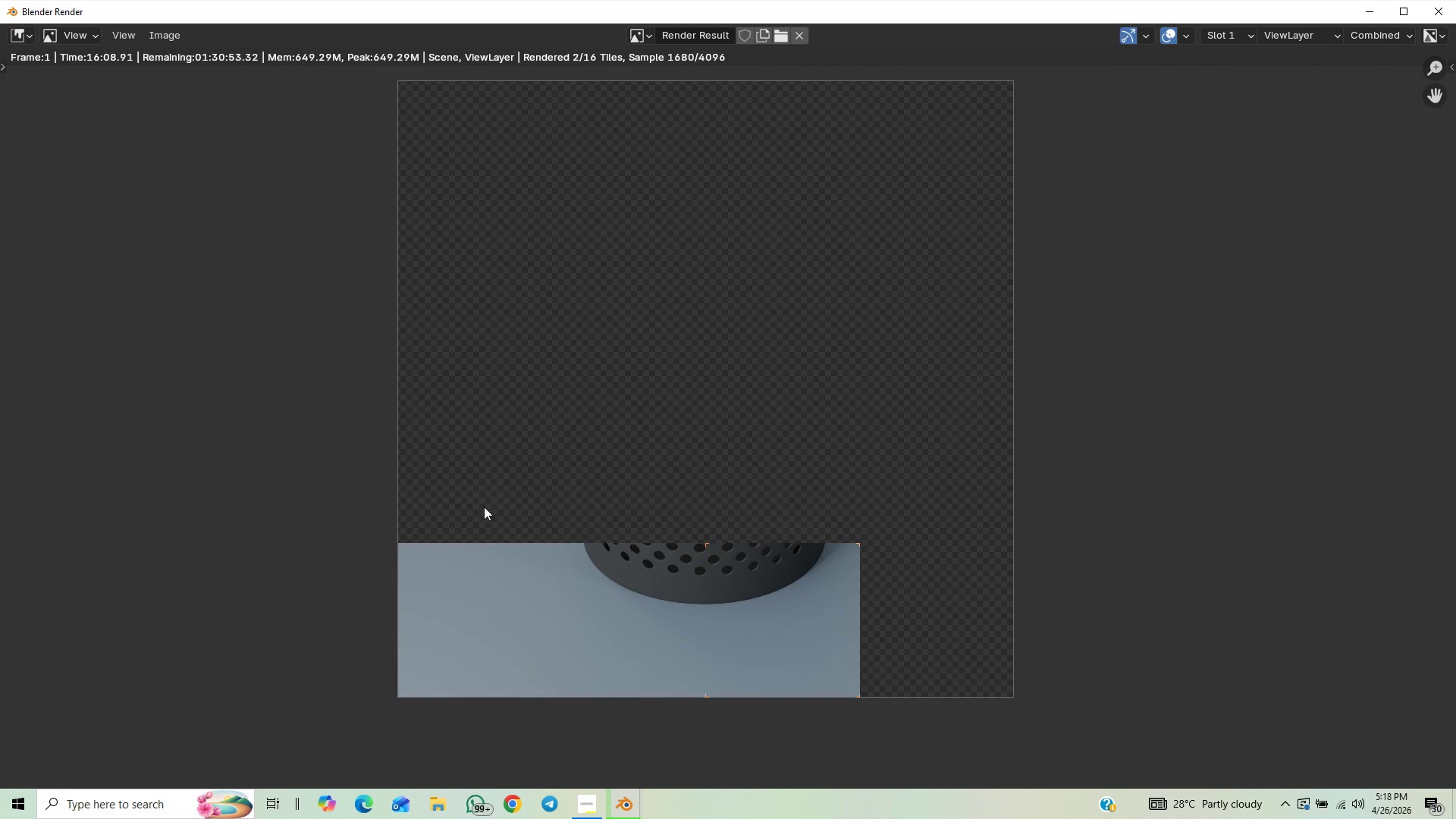 
scroll: coordinate [558, 414], scroll_direction: up, amount: 4.0
 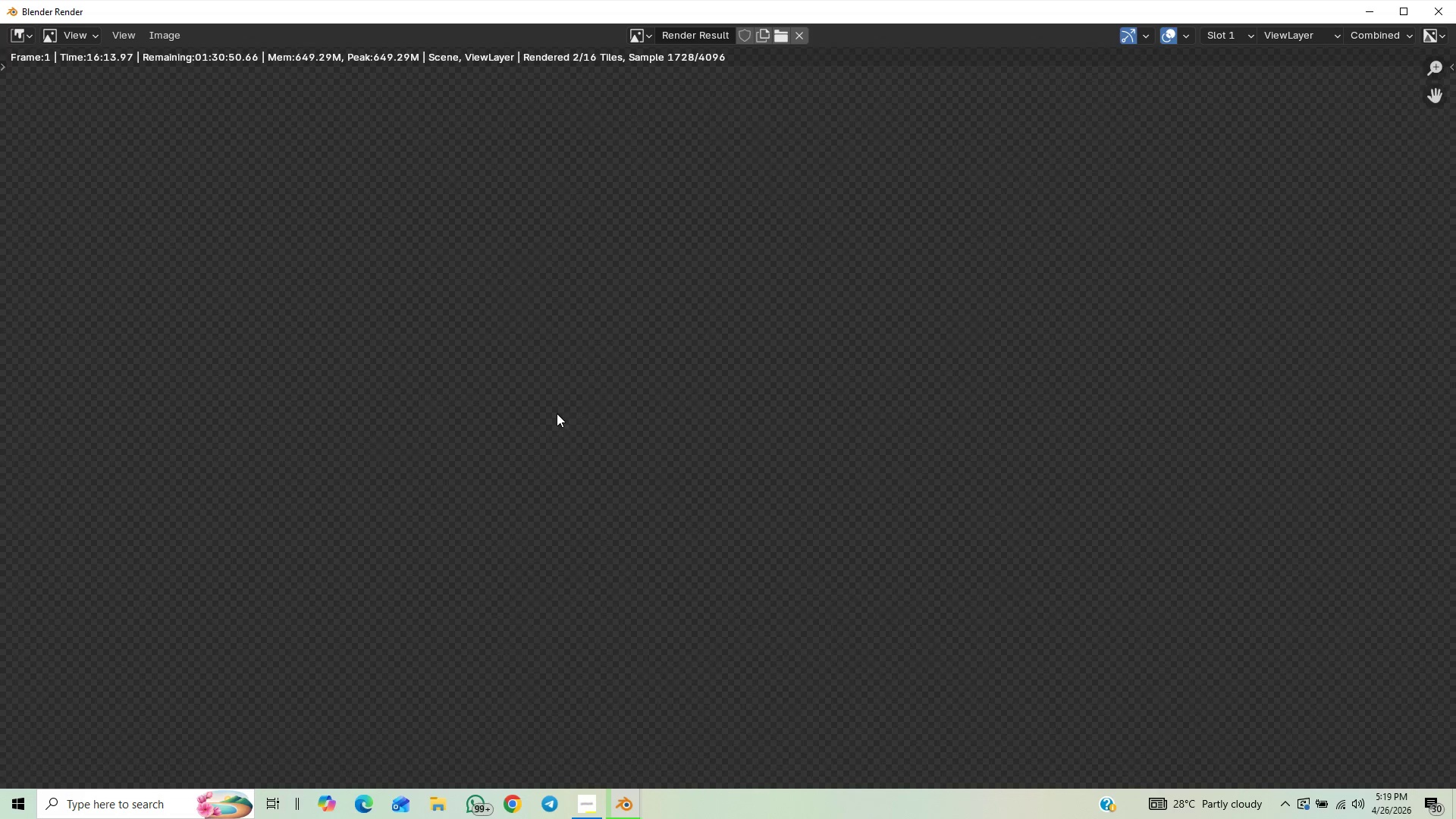 
scroll: coordinate [530, 422], scroll_direction: down, amount: 4.0
 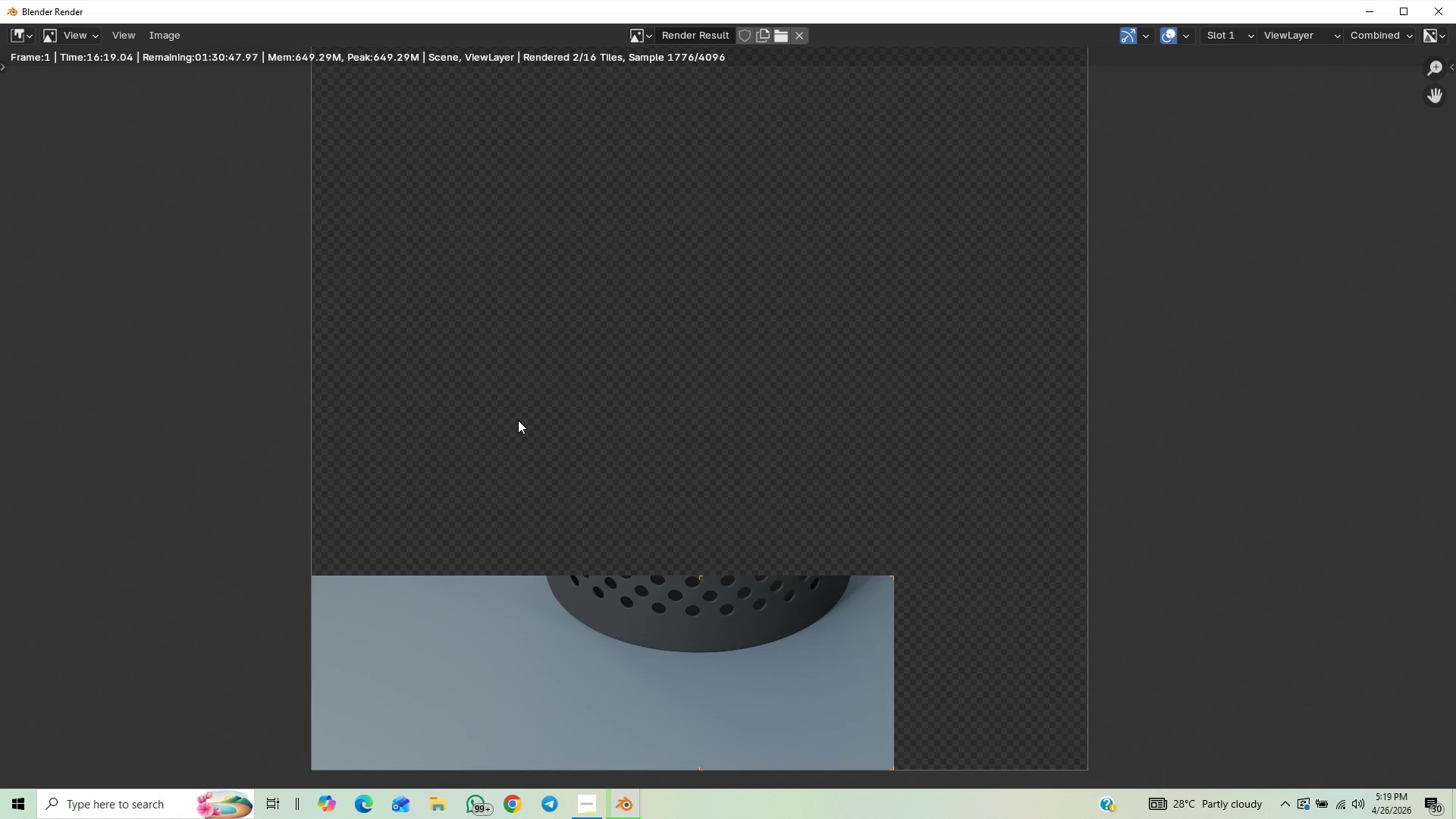 
scroll: coordinate [519, 420], scroll_direction: up, amount: 1.0
 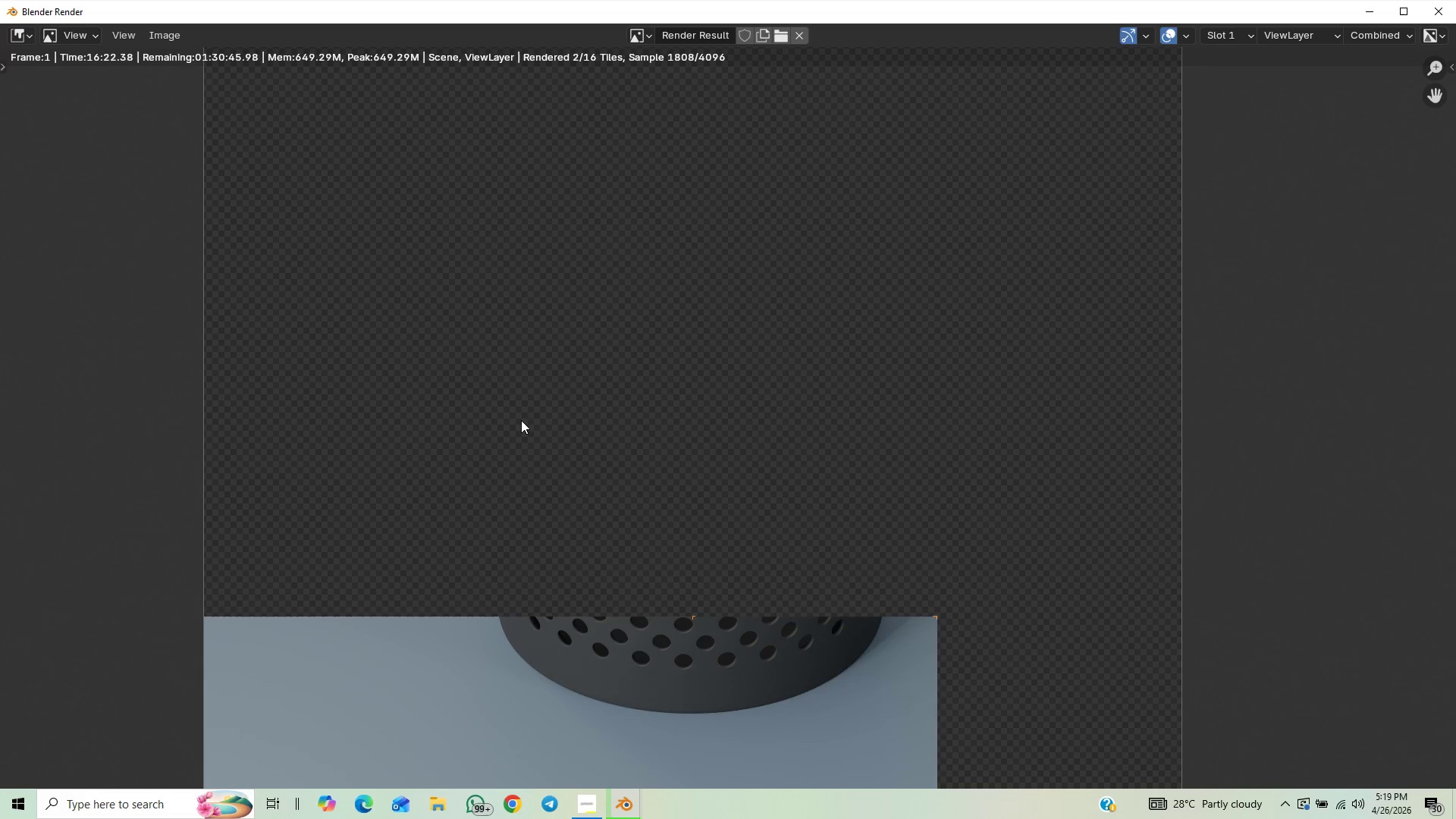 
scroll: coordinate [521, 423], scroll_direction: down, amount: 1.0
 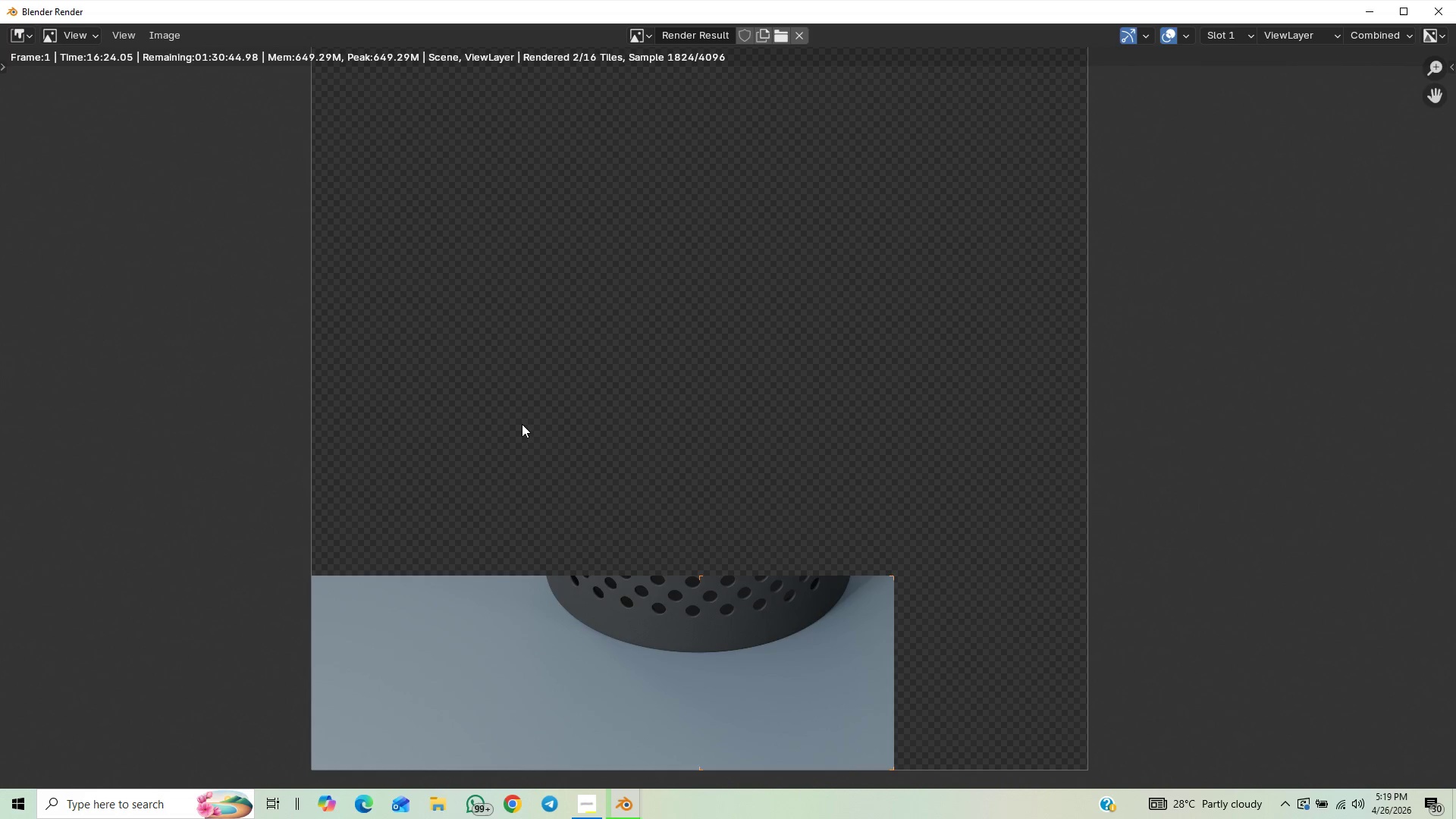 
scroll: coordinate [515, 441], scroll_direction: up, amount: 2.0
 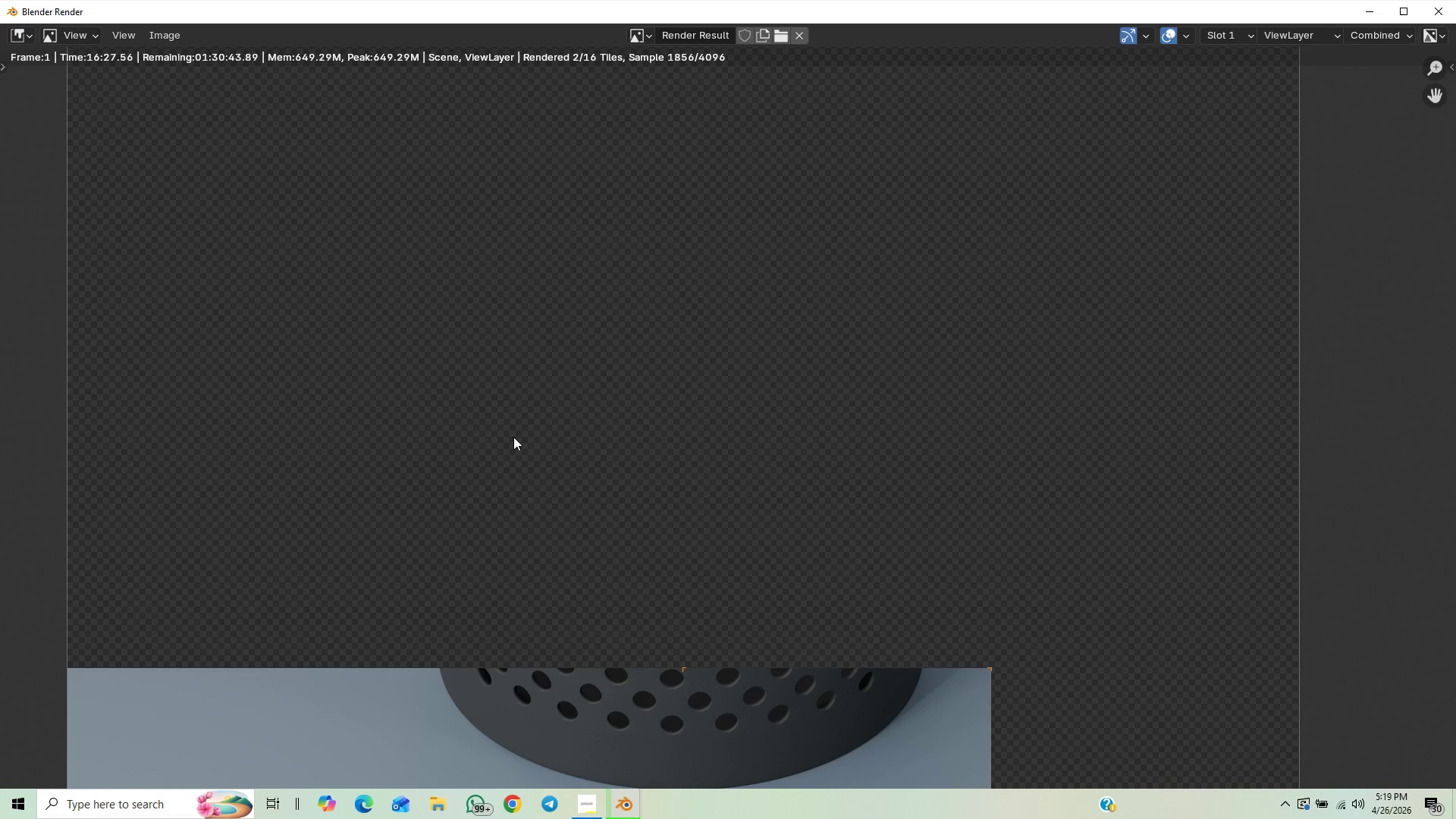 
scroll: coordinate [512, 445], scroll_direction: down, amount: 1.0
 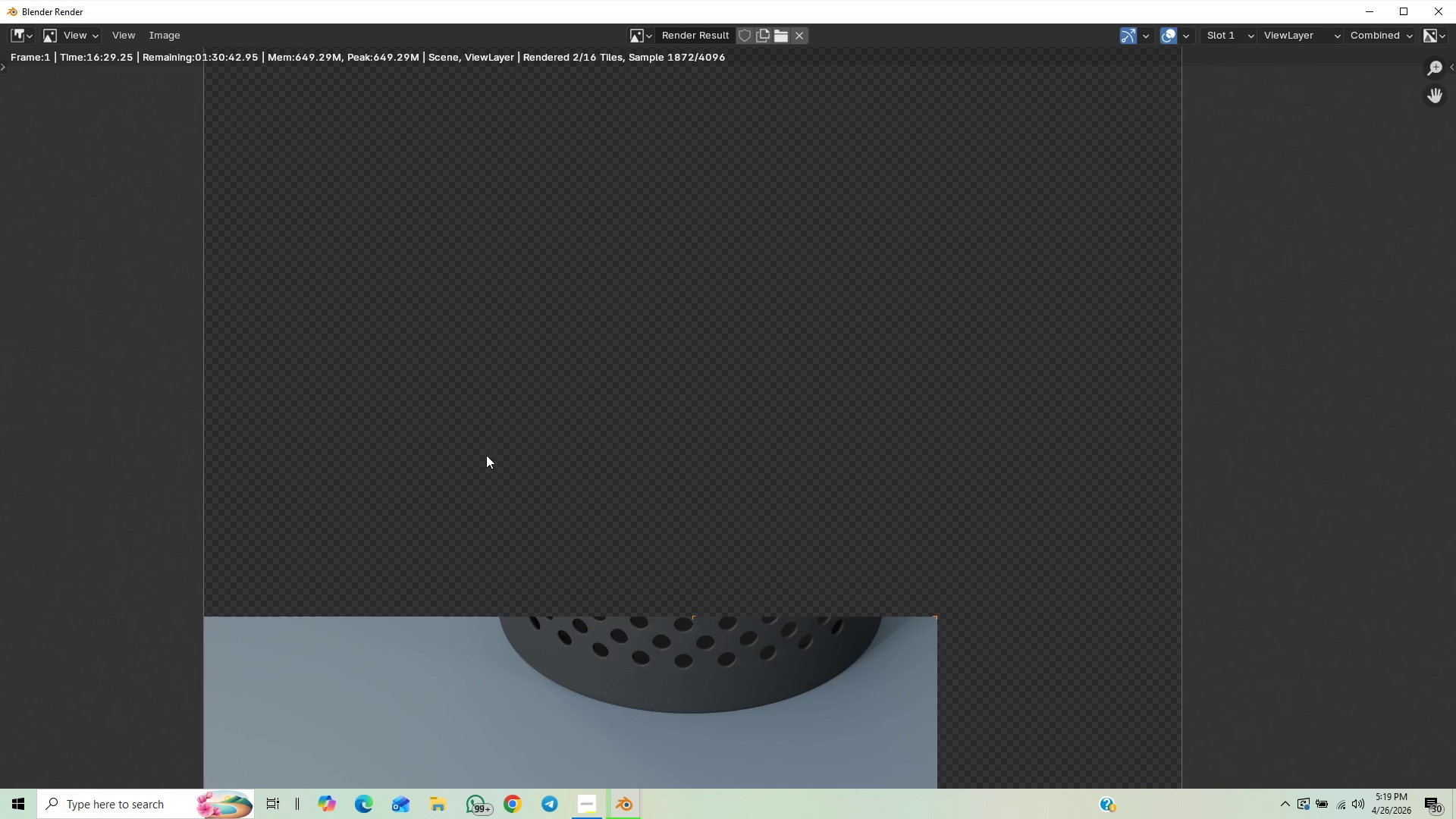 
scroll: coordinate [484, 452], scroll_direction: up, amount: 2.0
 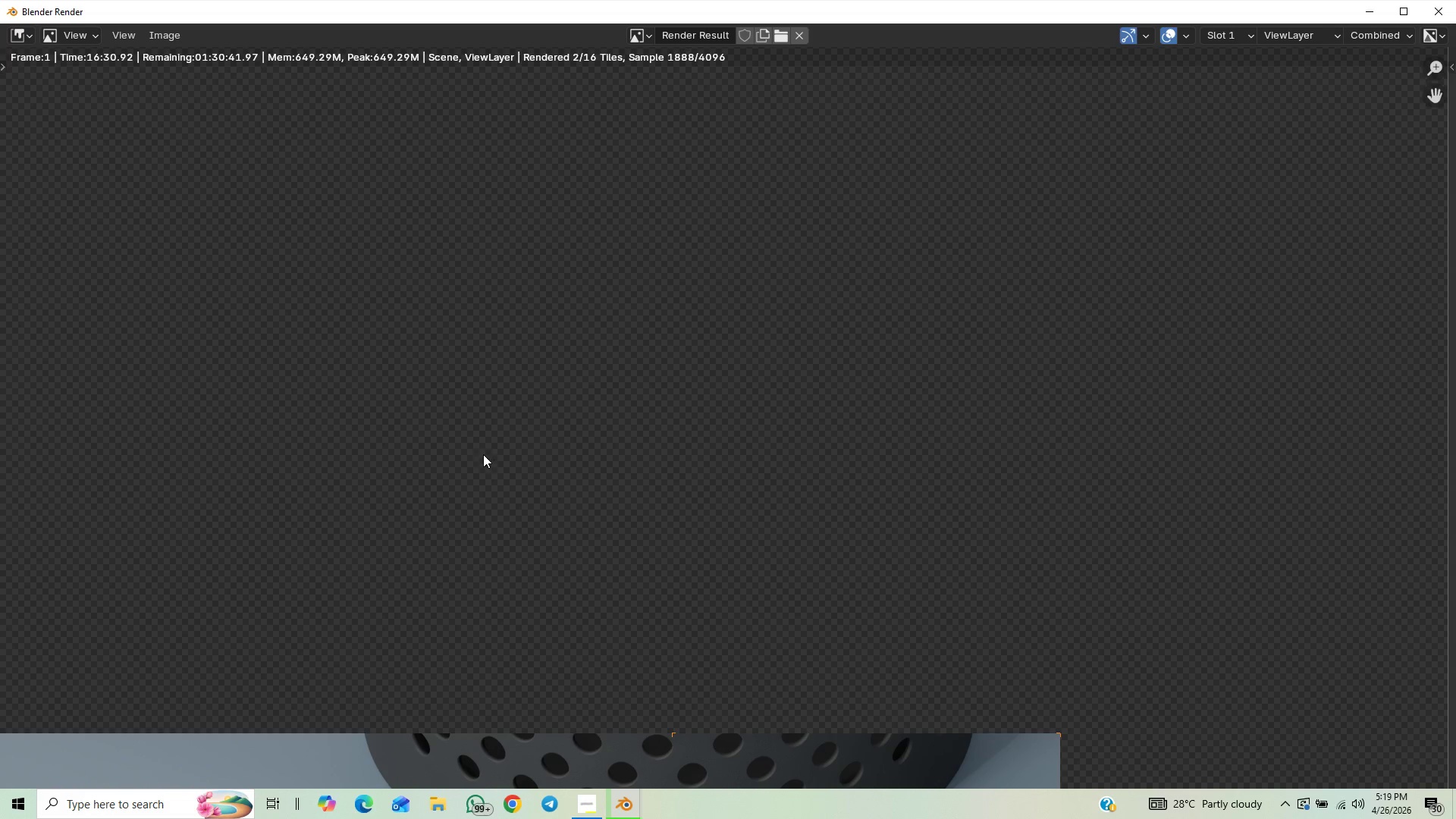 
scroll: coordinate [482, 486], scroll_direction: down, amount: 1.0
 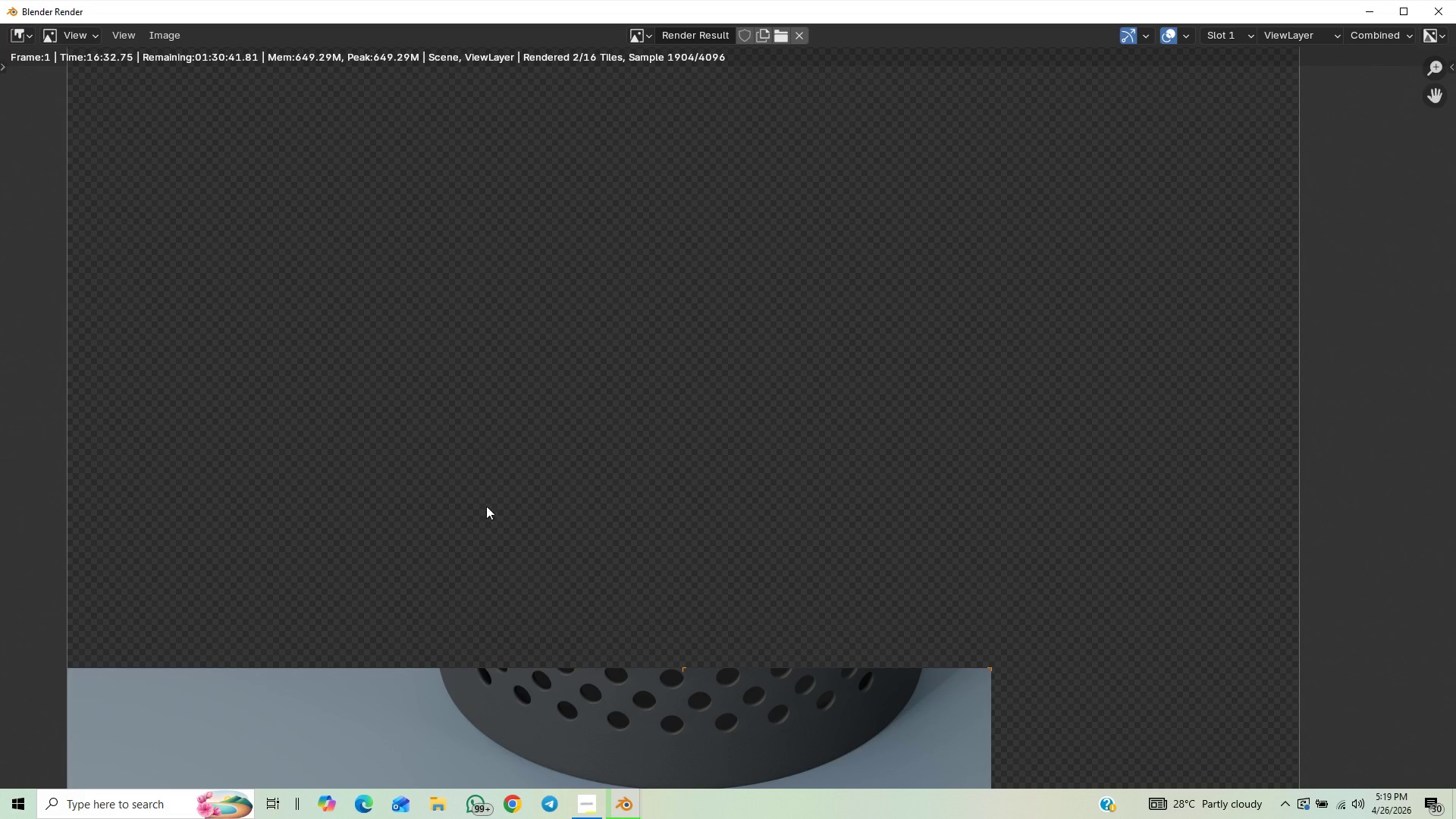 
scroll: coordinate [439, 453], scroll_direction: up, amount: 6.0
 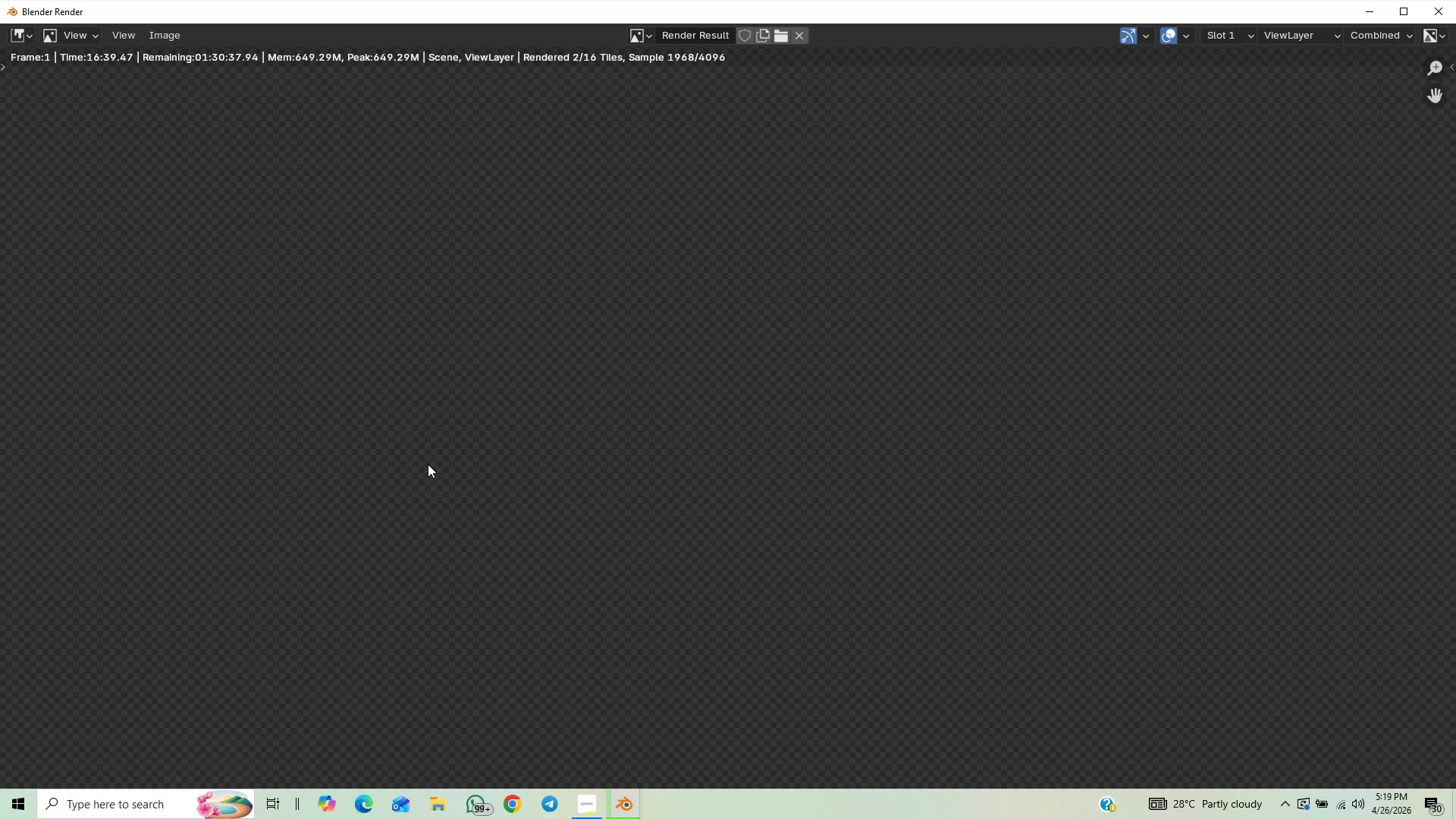 
scroll: coordinate [428, 470], scroll_direction: down, amount: 3.0
 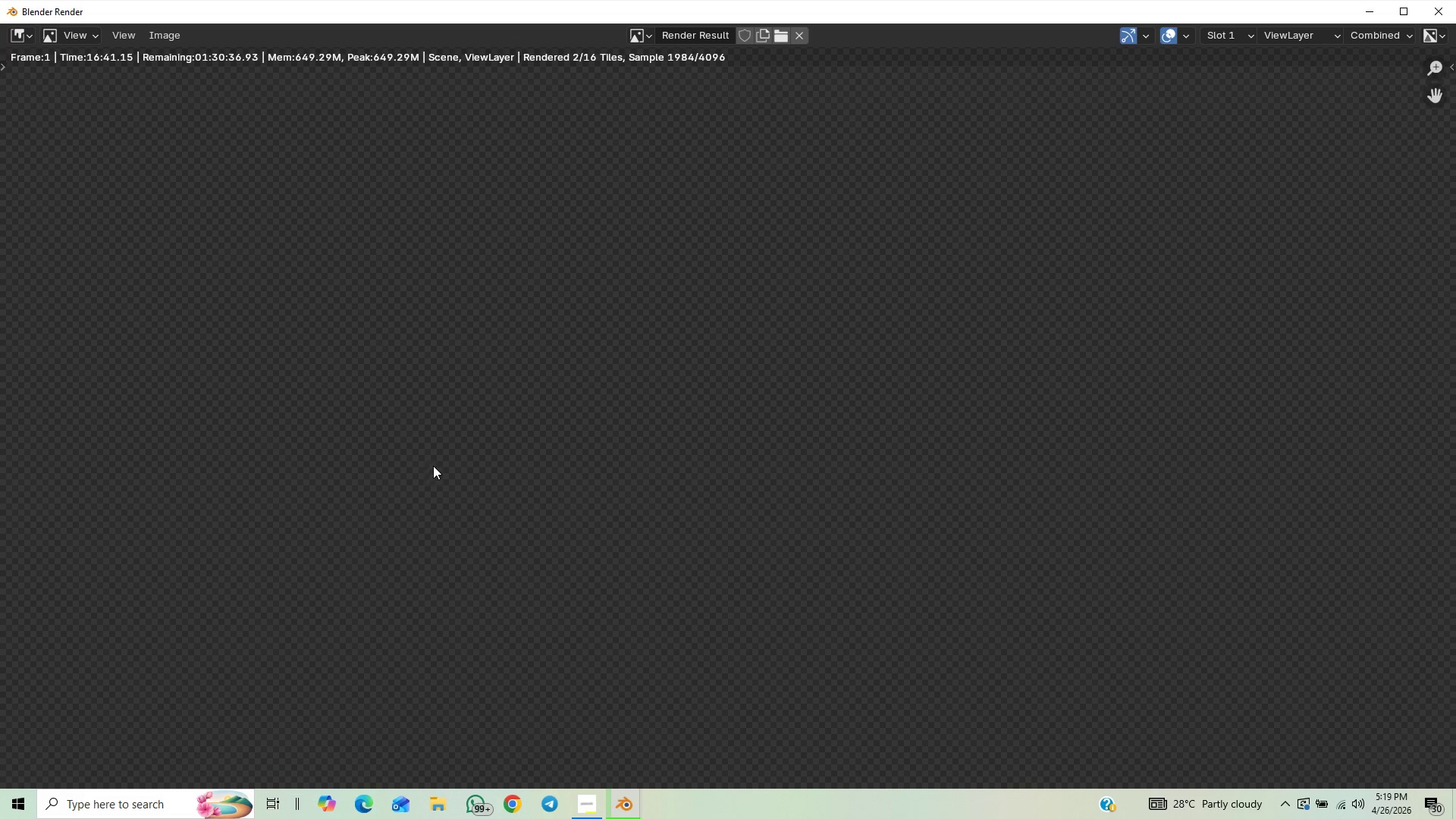 
scroll: coordinate [437, 472], scroll_direction: up, amount: 3.0
 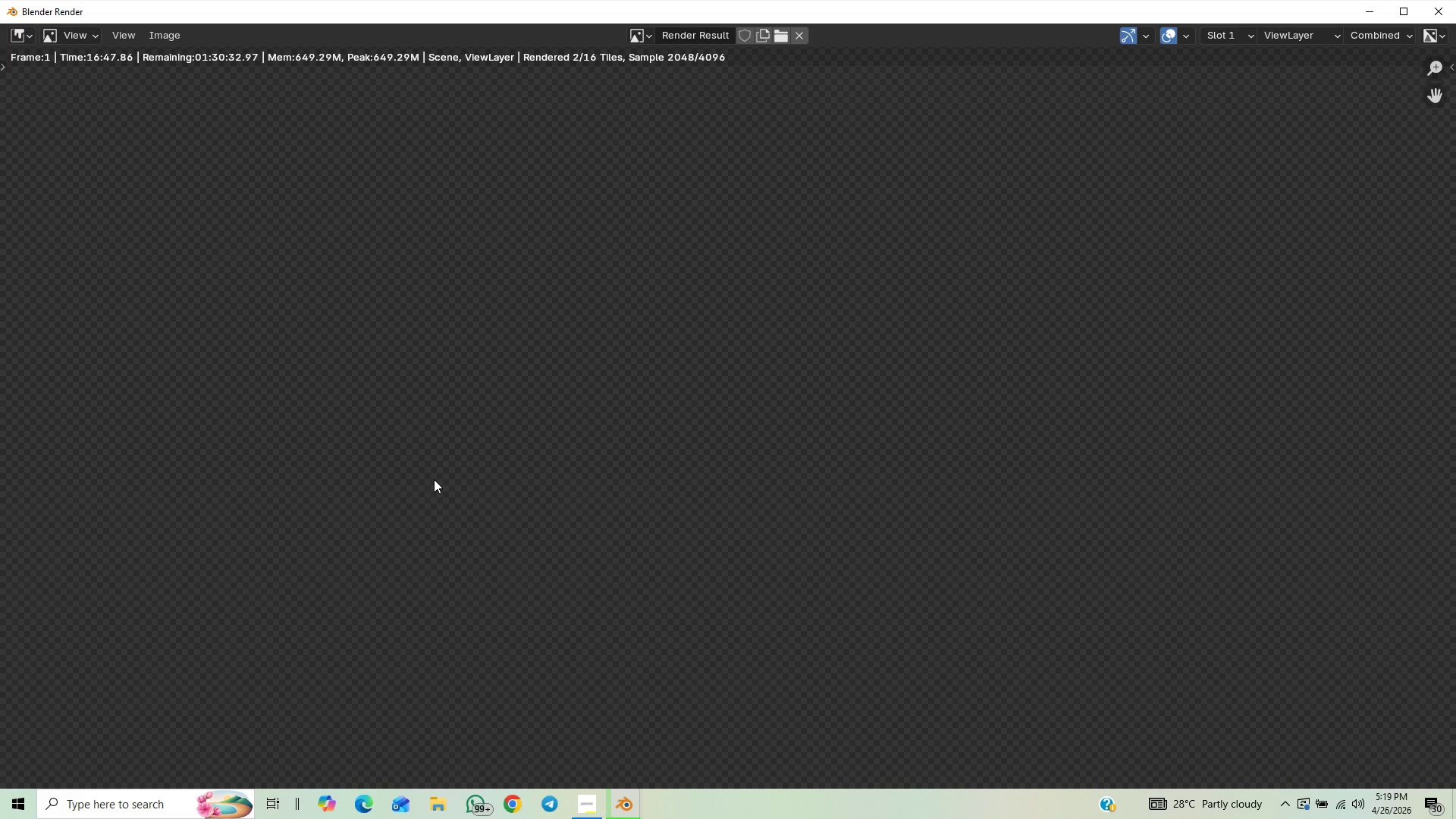 
scroll: coordinate [436, 485], scroll_direction: down, amount: 1.0
 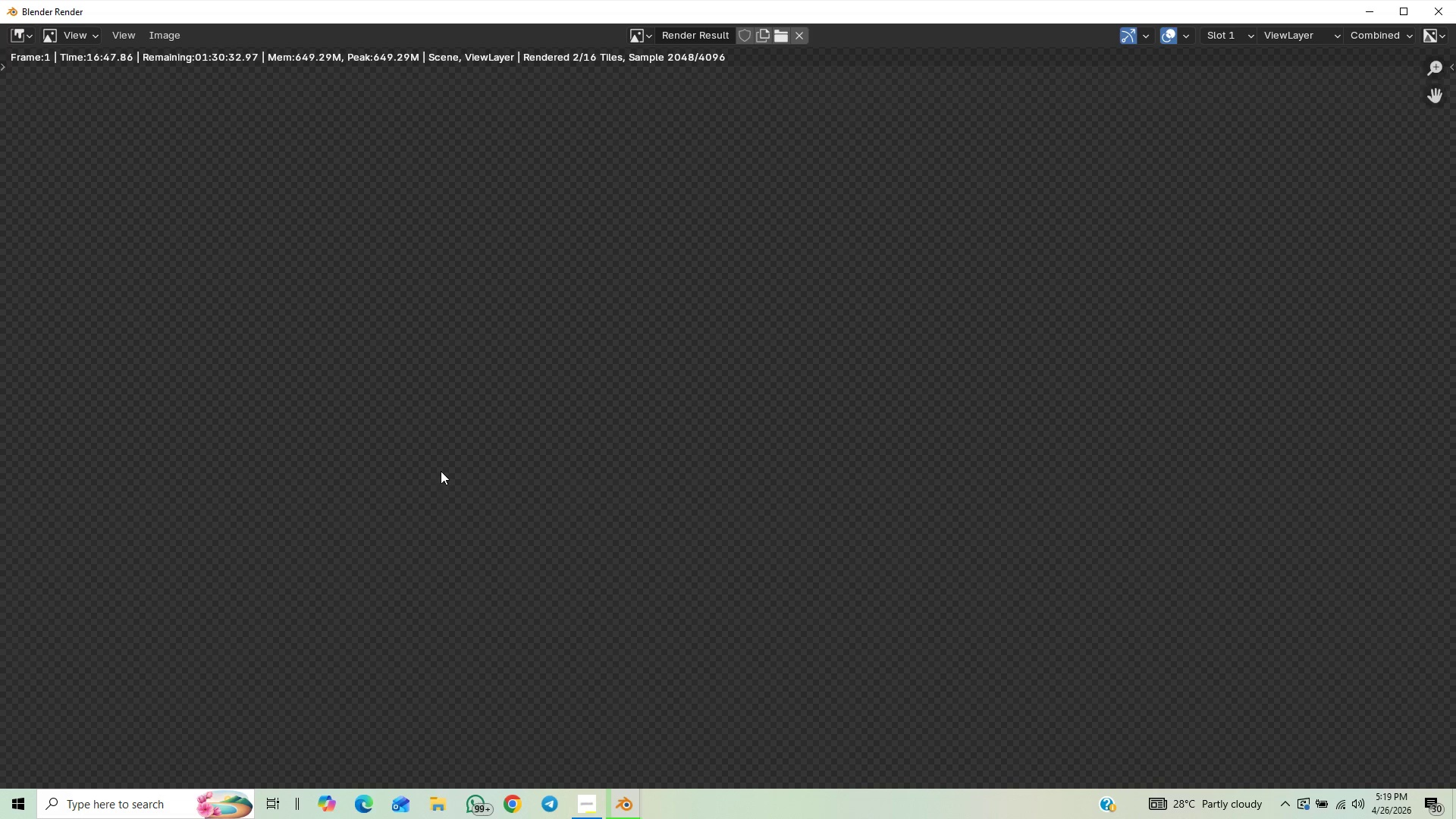 
scroll: coordinate [446, 472], scroll_direction: up, amount: 3.0
 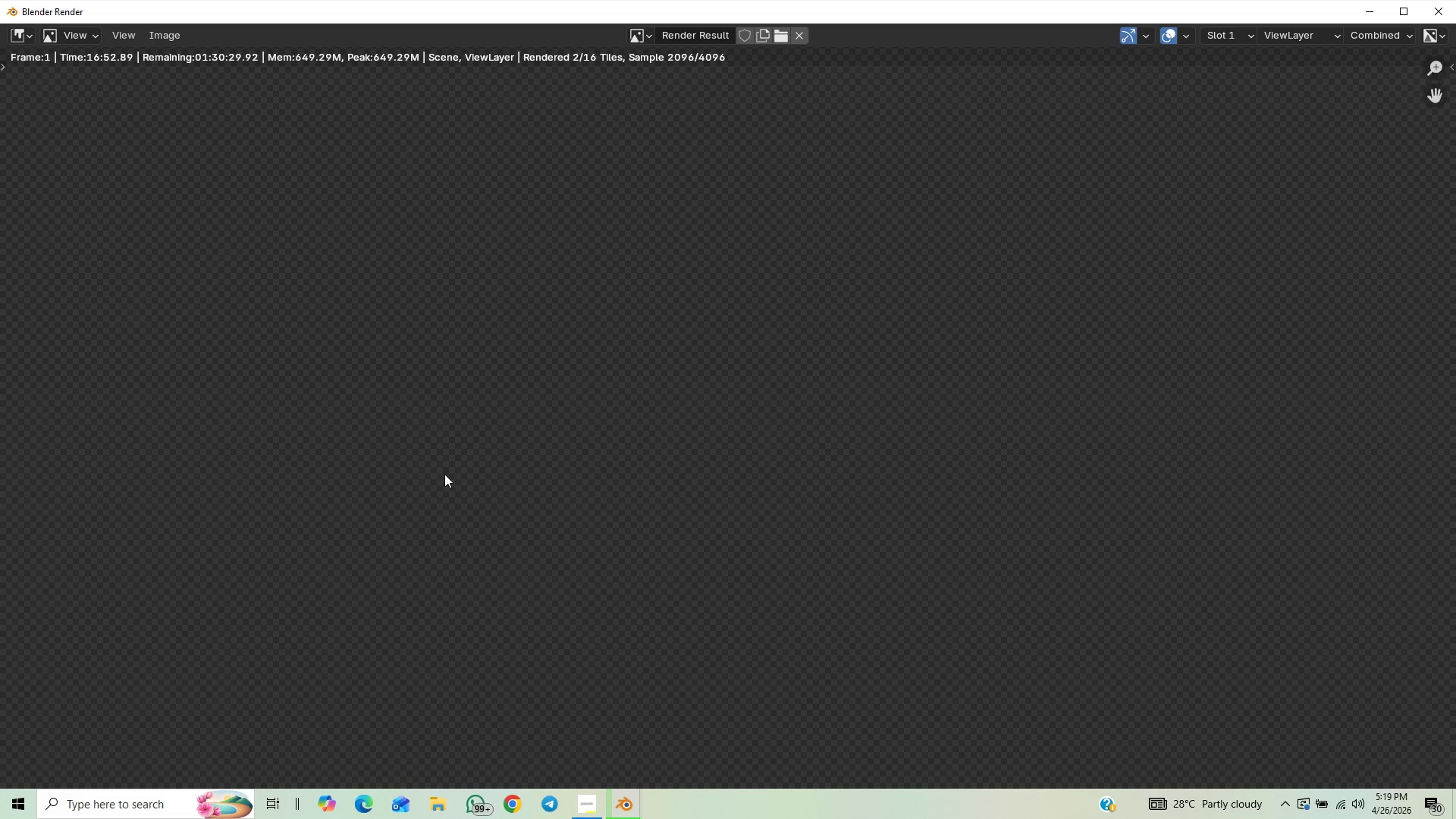 
scroll: coordinate [444, 475], scroll_direction: down, amount: 2.0
 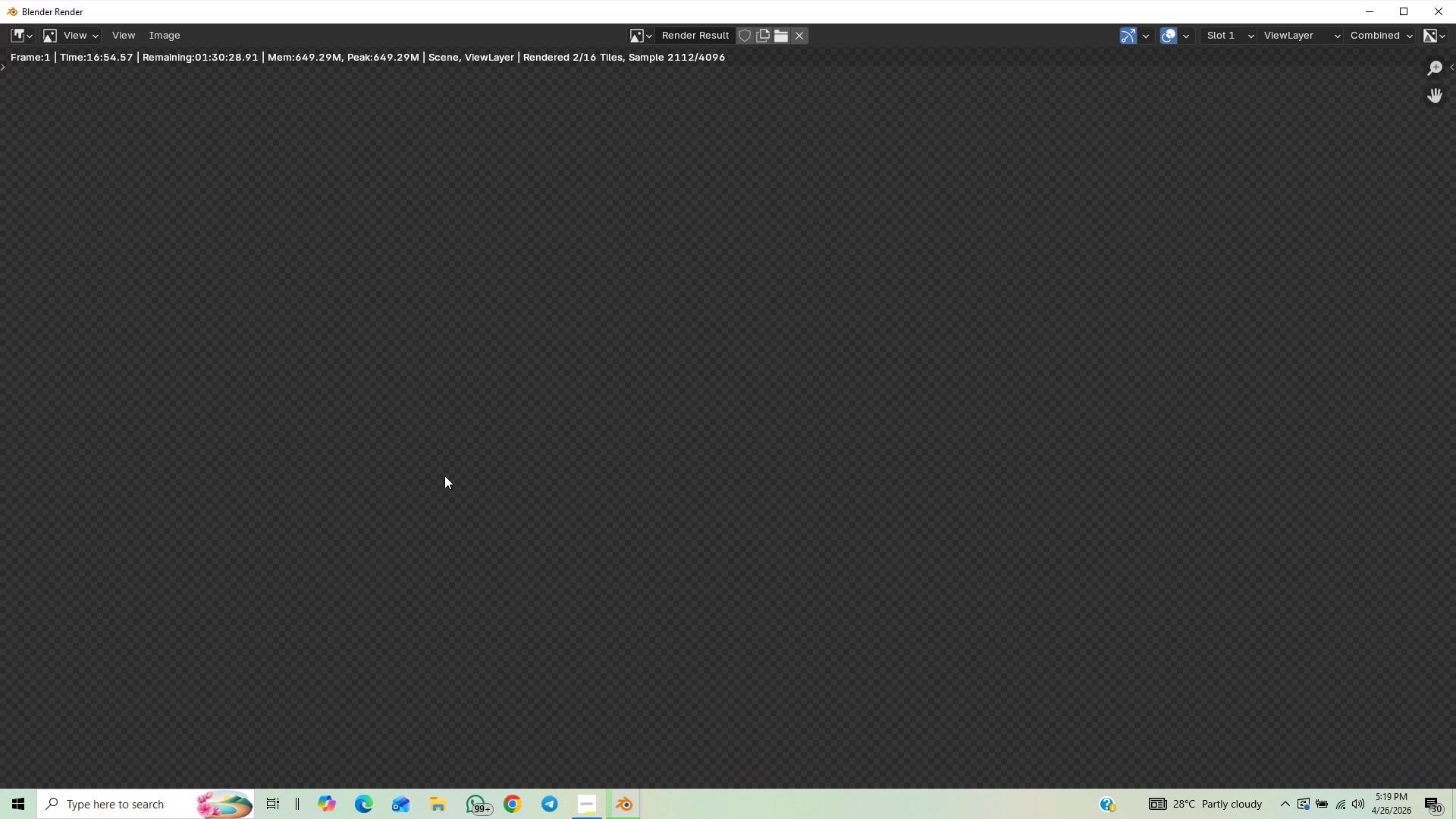 
scroll: coordinate [460, 467], scroll_direction: up, amount: 4.0
 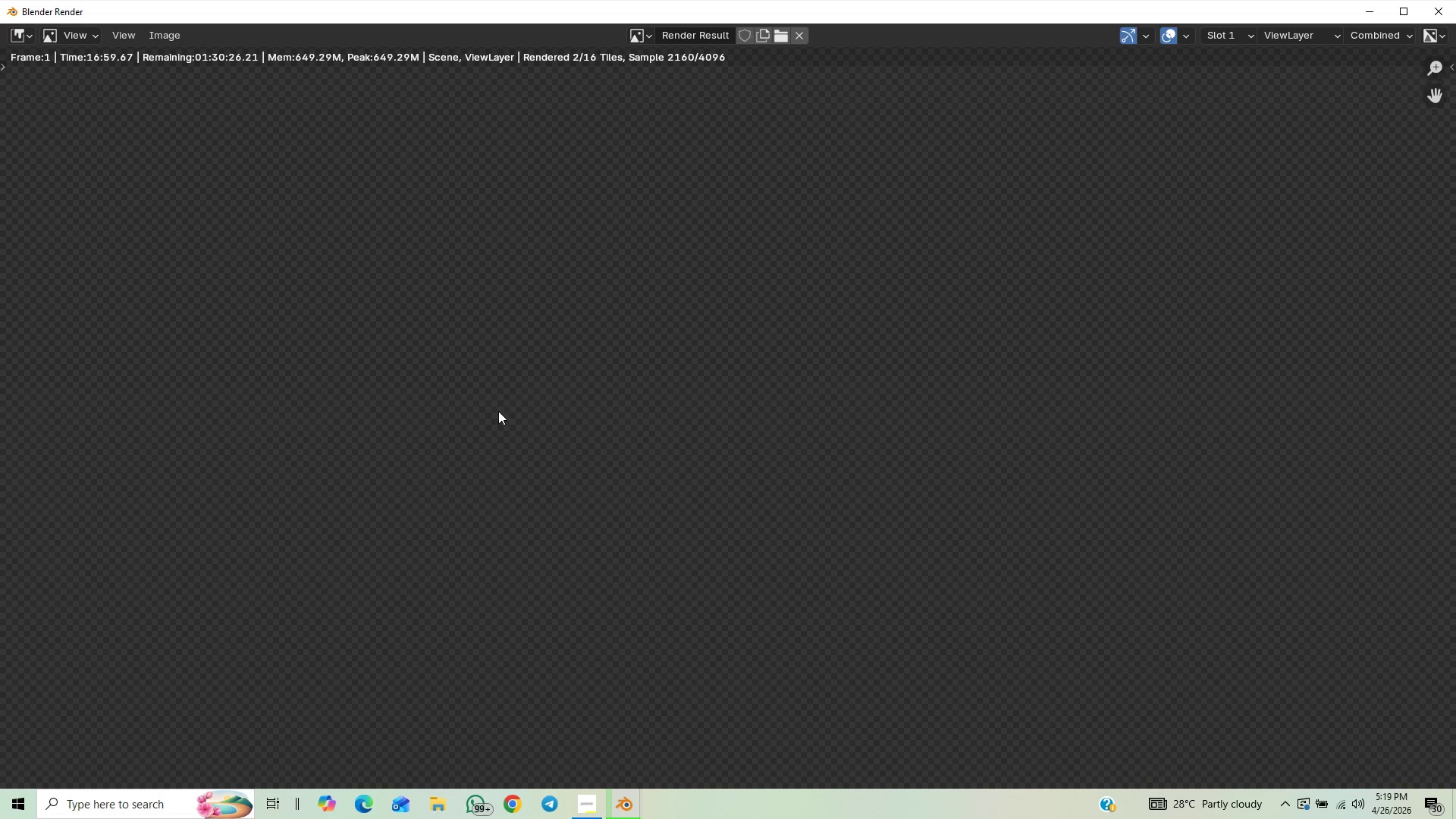 
scroll: coordinate [453, 447], scroll_direction: down, amount: 13.0
 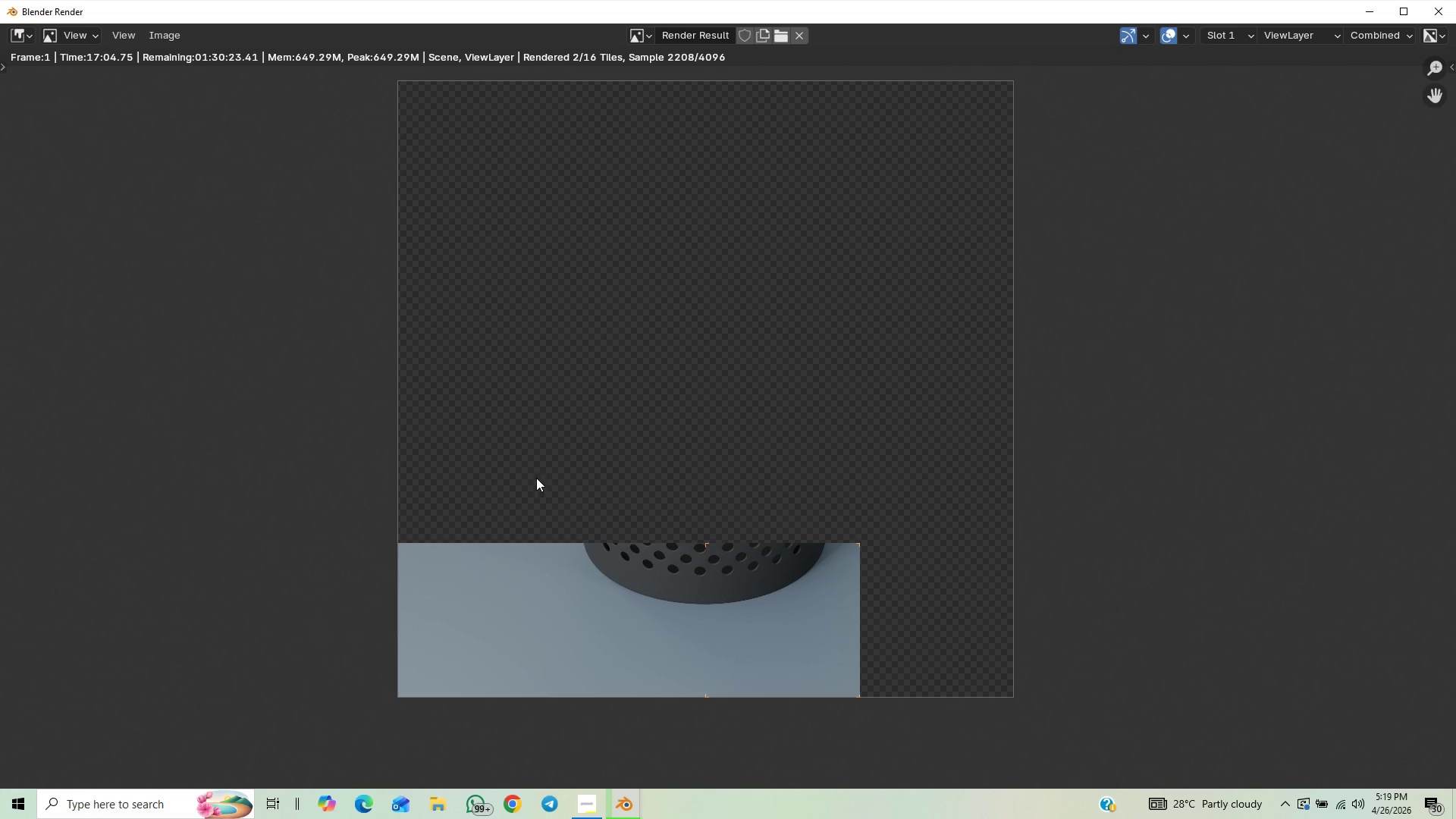 
wait(7.88)
 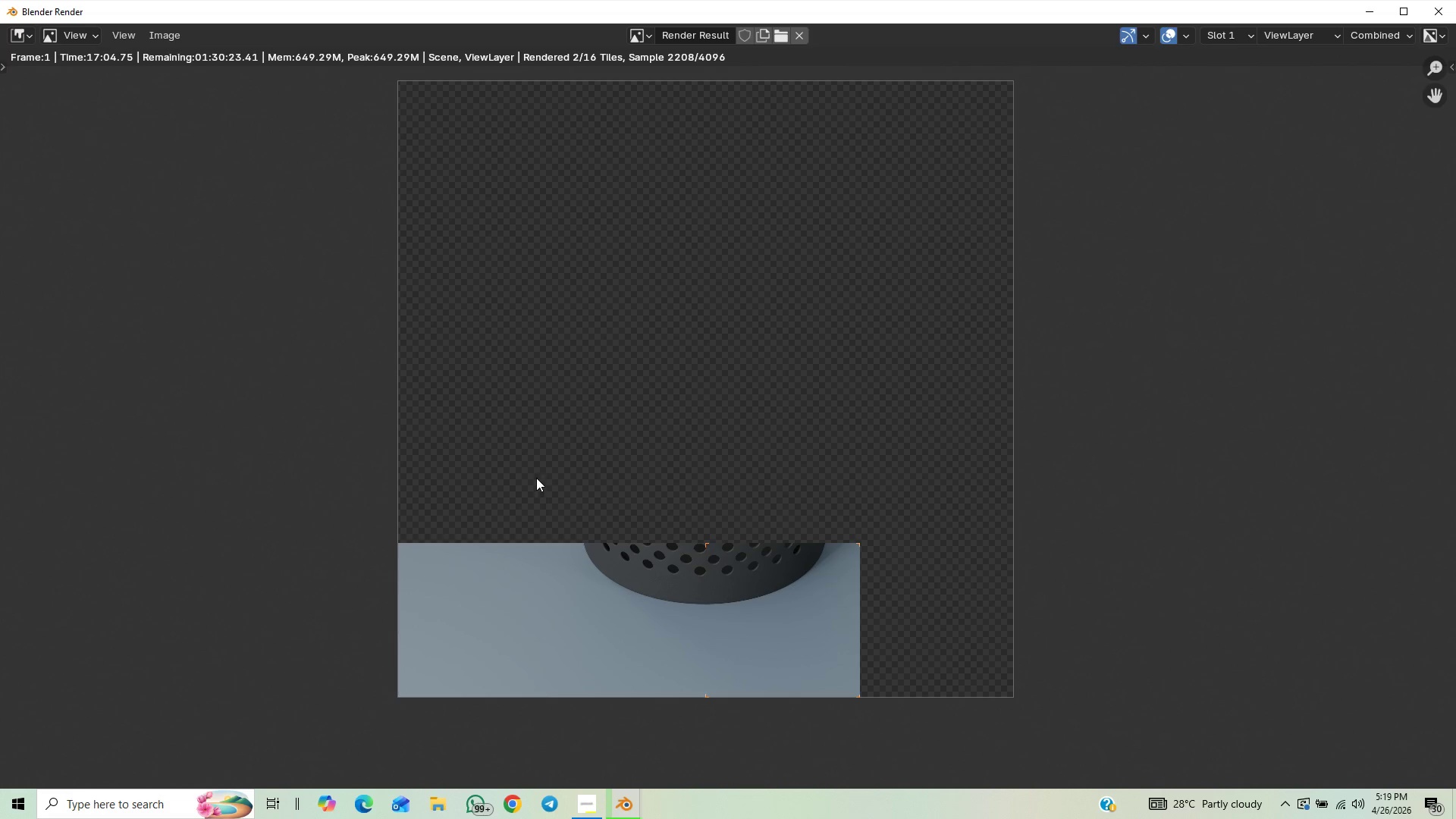 
scroll: coordinate [506, 472], scroll_direction: down, amount: 2.0
 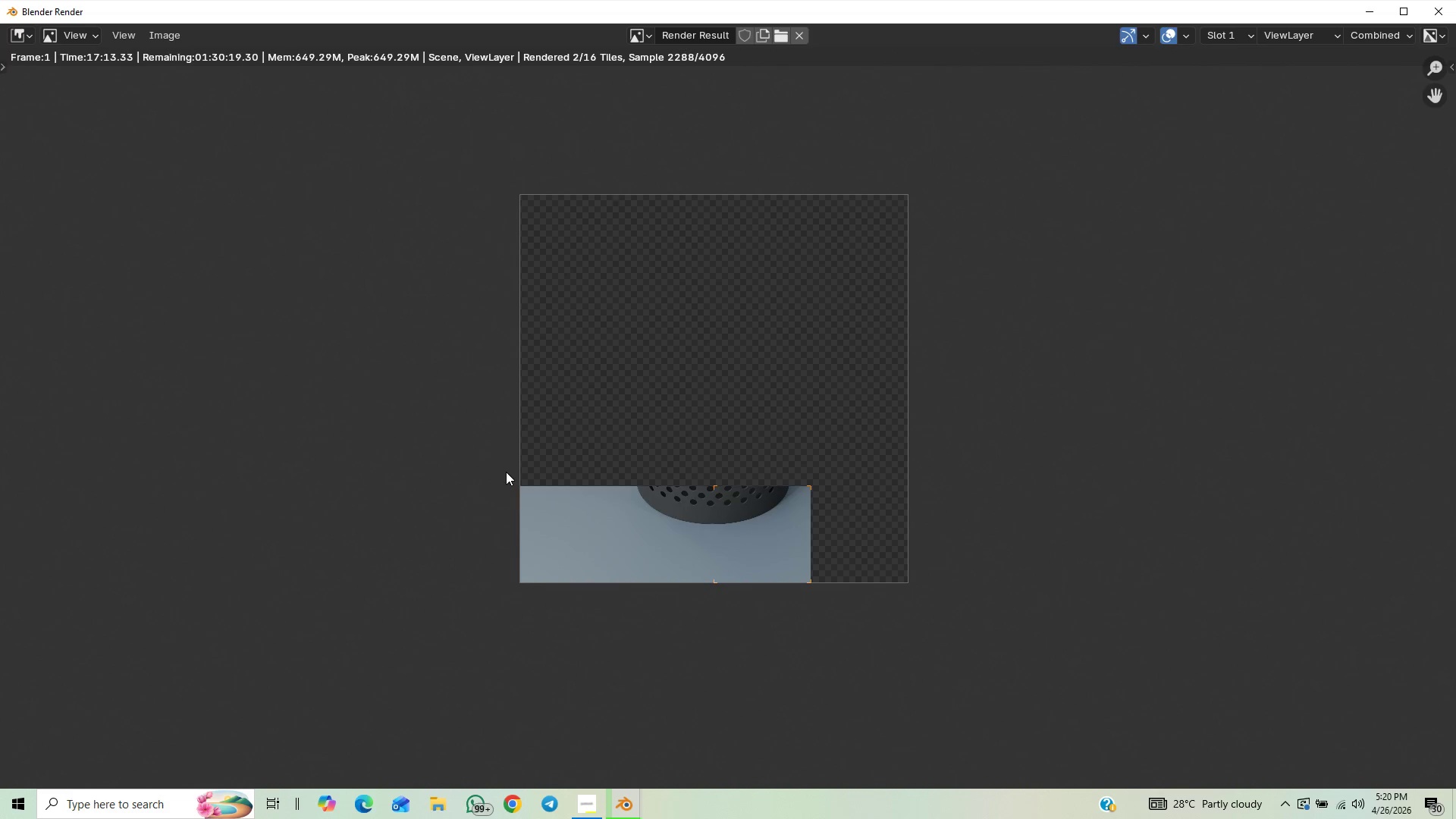 
scroll: coordinate [505, 472], scroll_direction: up, amount: 2.0
 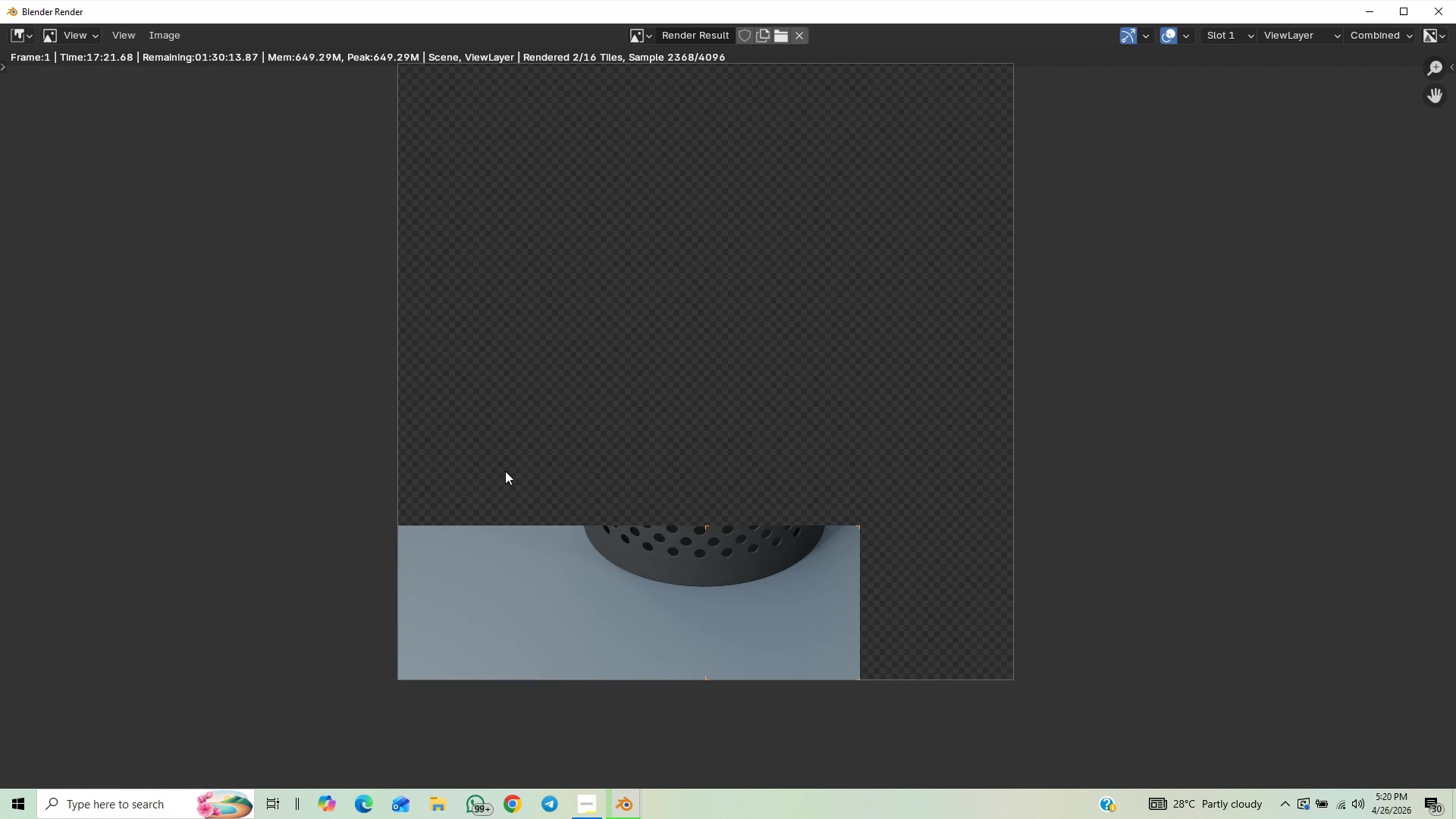 
scroll: coordinate [505, 470], scroll_direction: down, amount: 1.0
 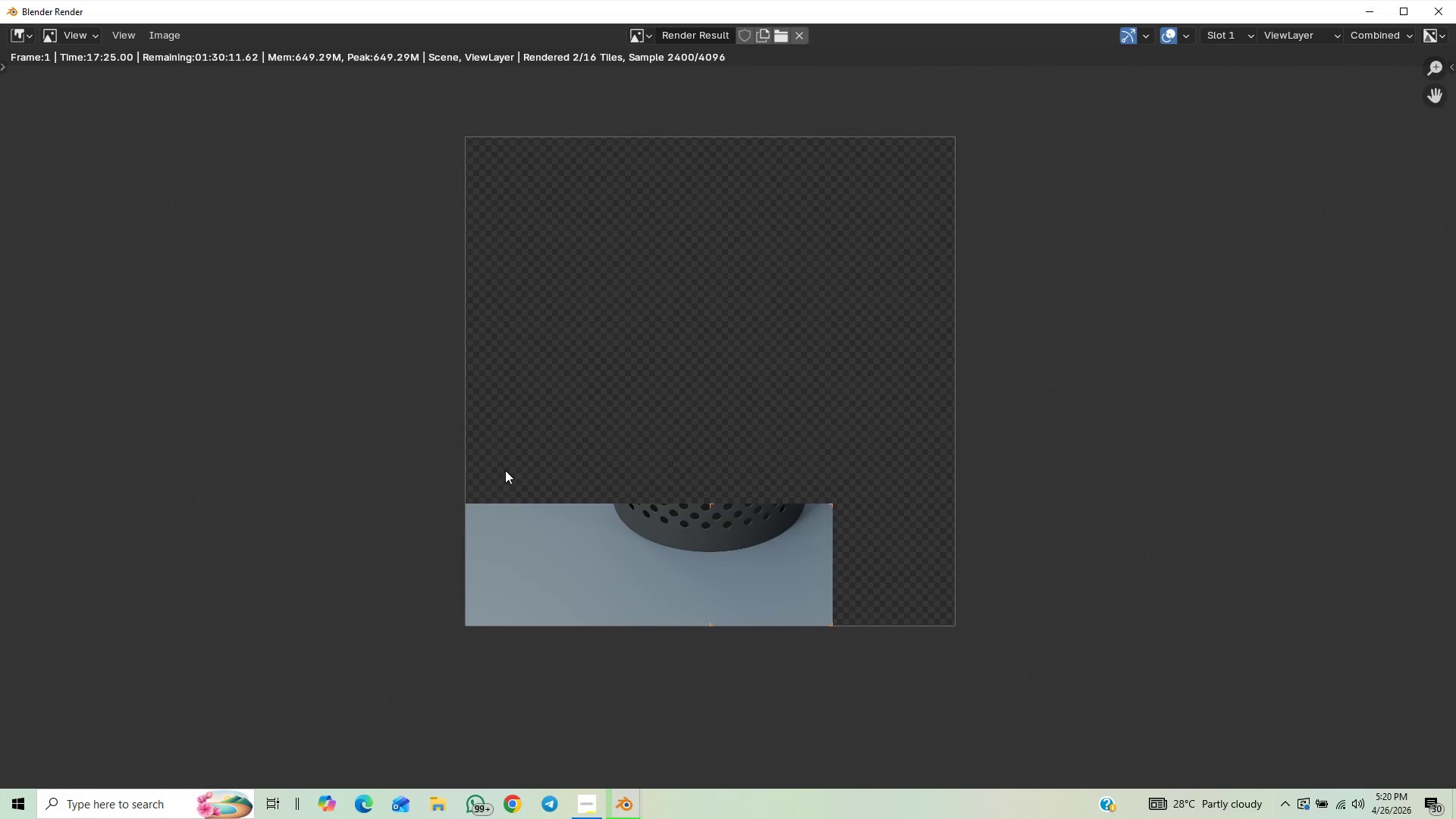 
scroll: coordinate [513, 472], scroll_direction: up, amount: 8.0
 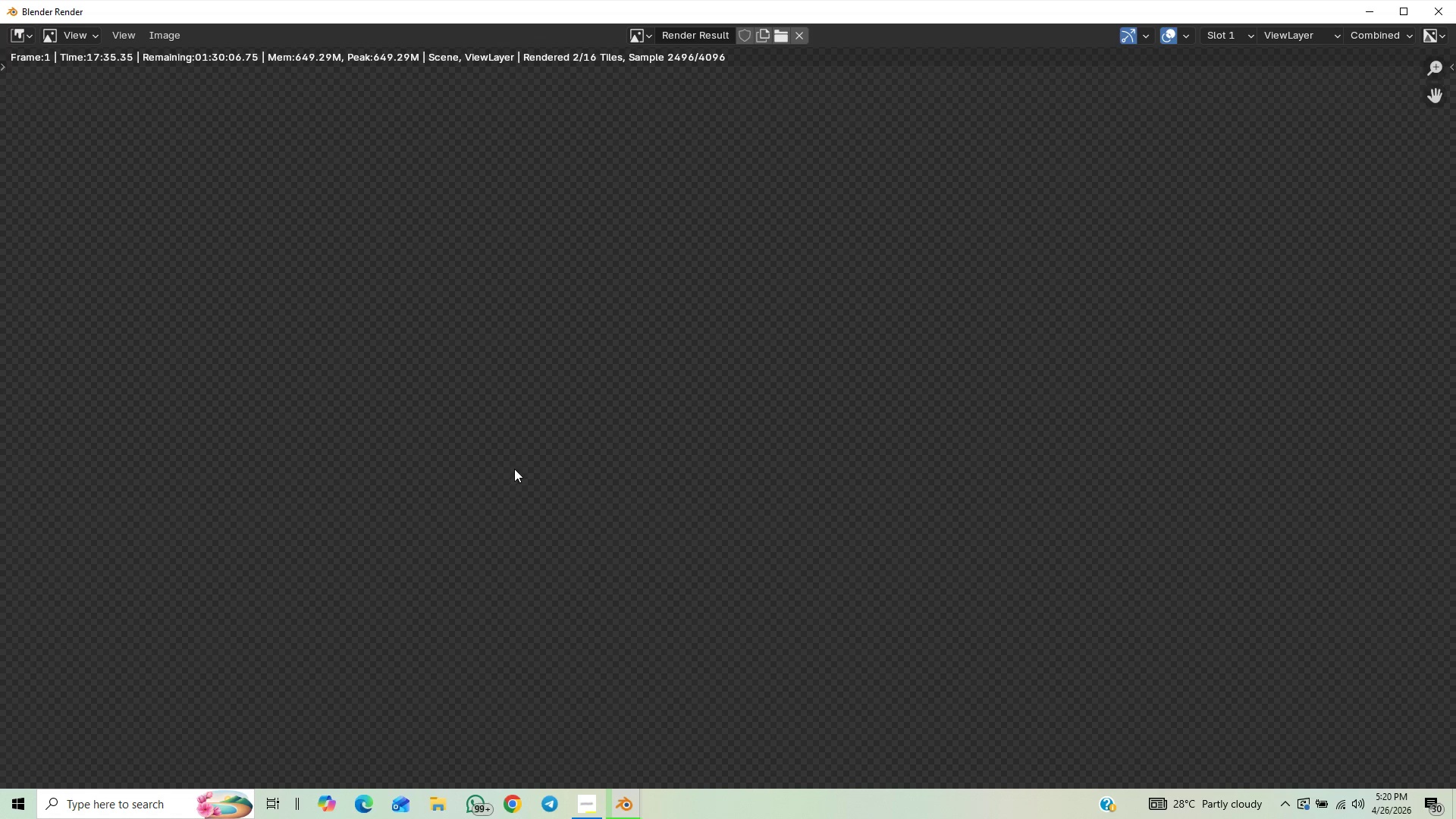 
scroll: coordinate [515, 469], scroll_direction: down, amount: 2.0
 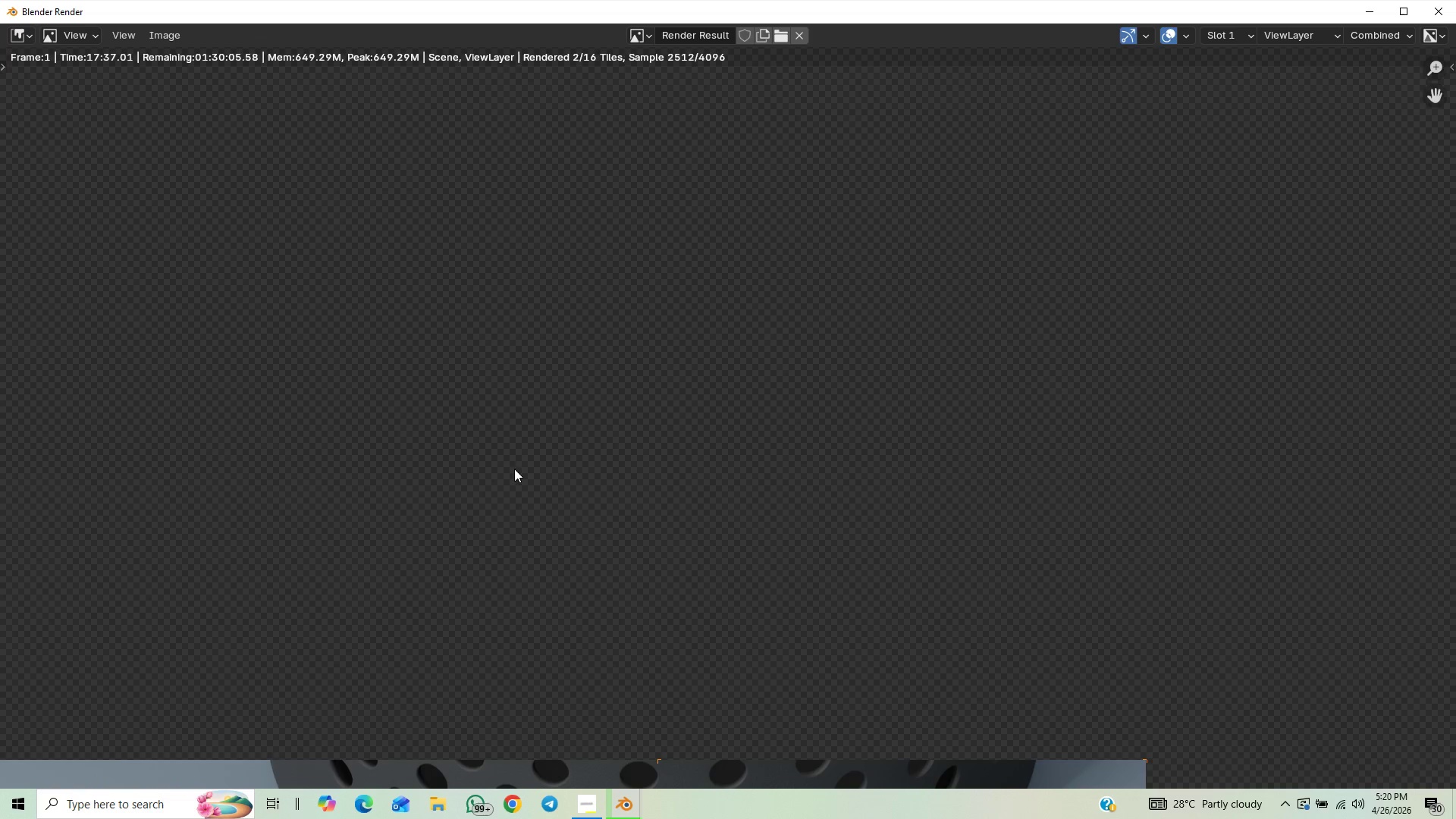 
scroll: coordinate [514, 469], scroll_direction: up, amount: 2.0
 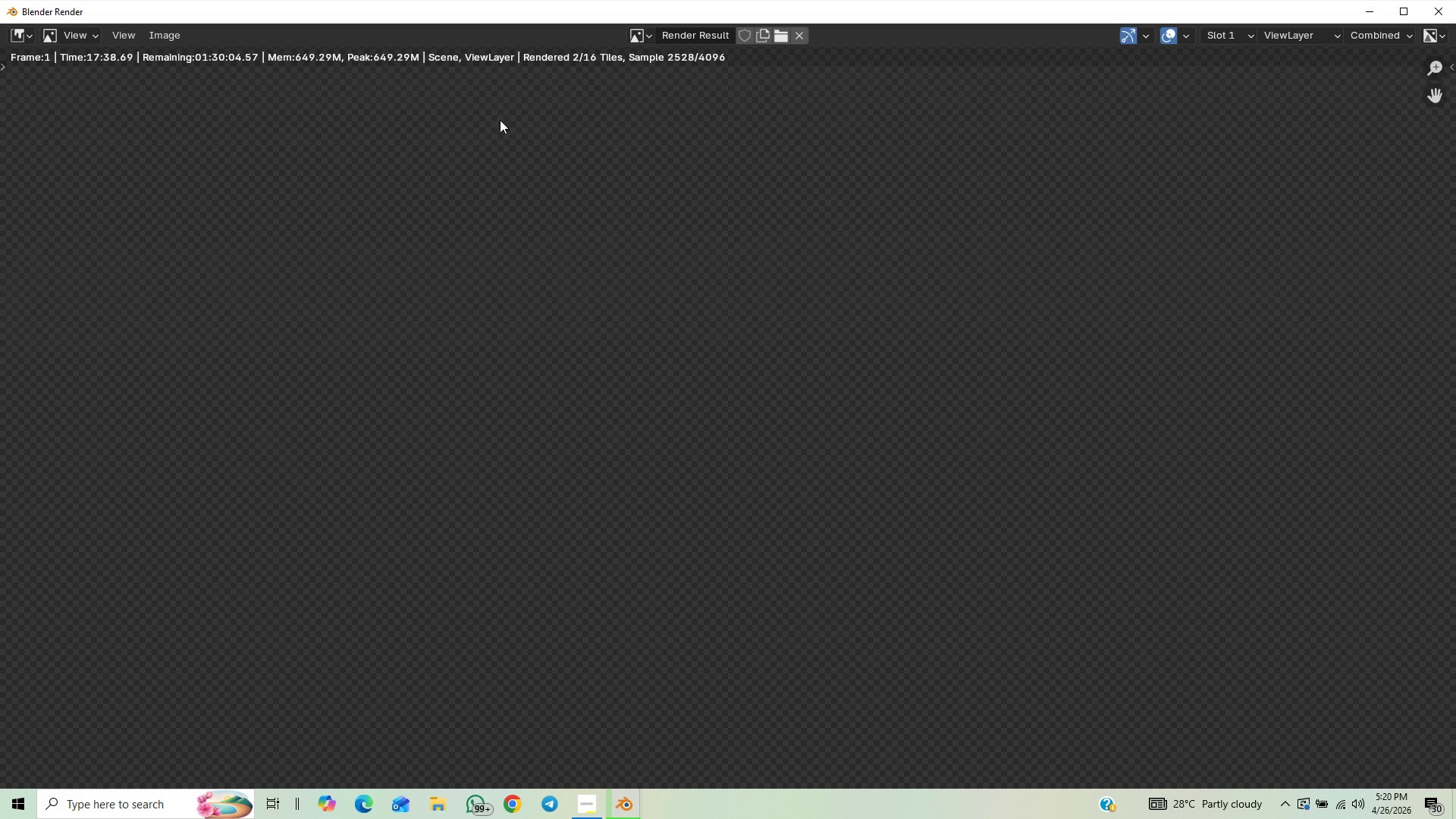 
scroll: coordinate [335, 265], scroll_direction: down, amount: 1.0
 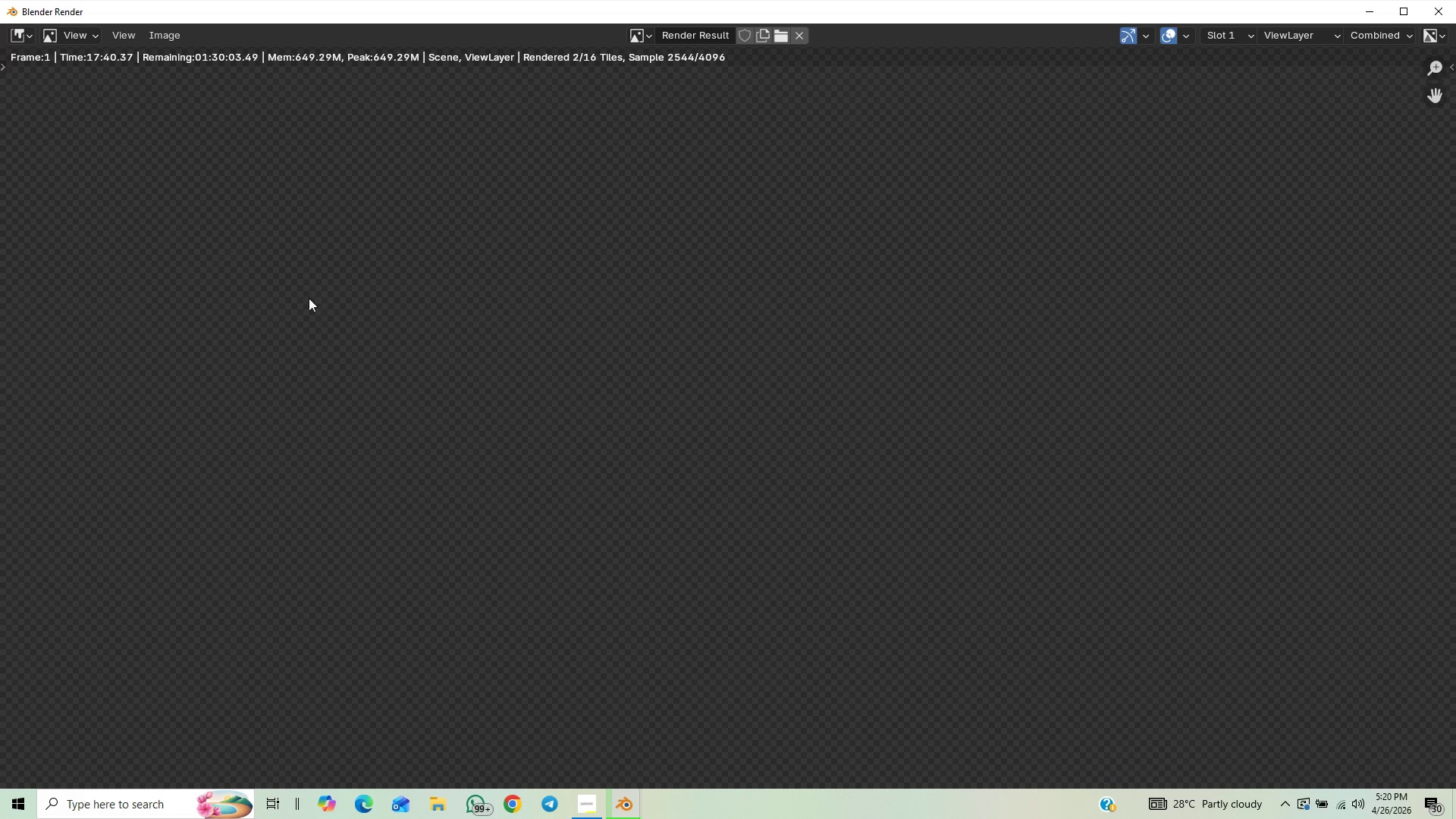 
scroll: coordinate [279, 315], scroll_direction: up, amount: 1.0
 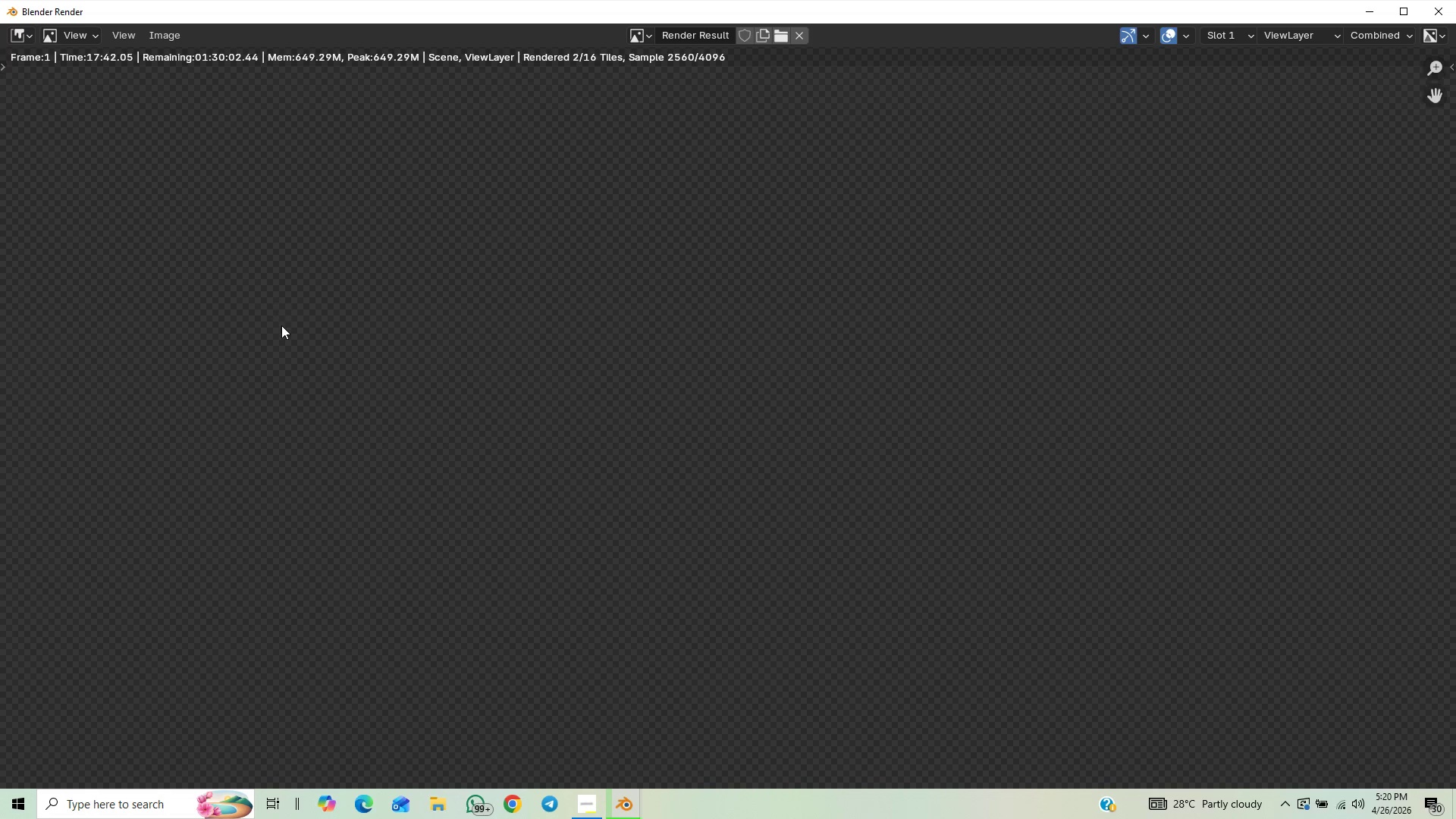 
scroll: coordinate [318, 340], scroll_direction: down, amount: 7.0
 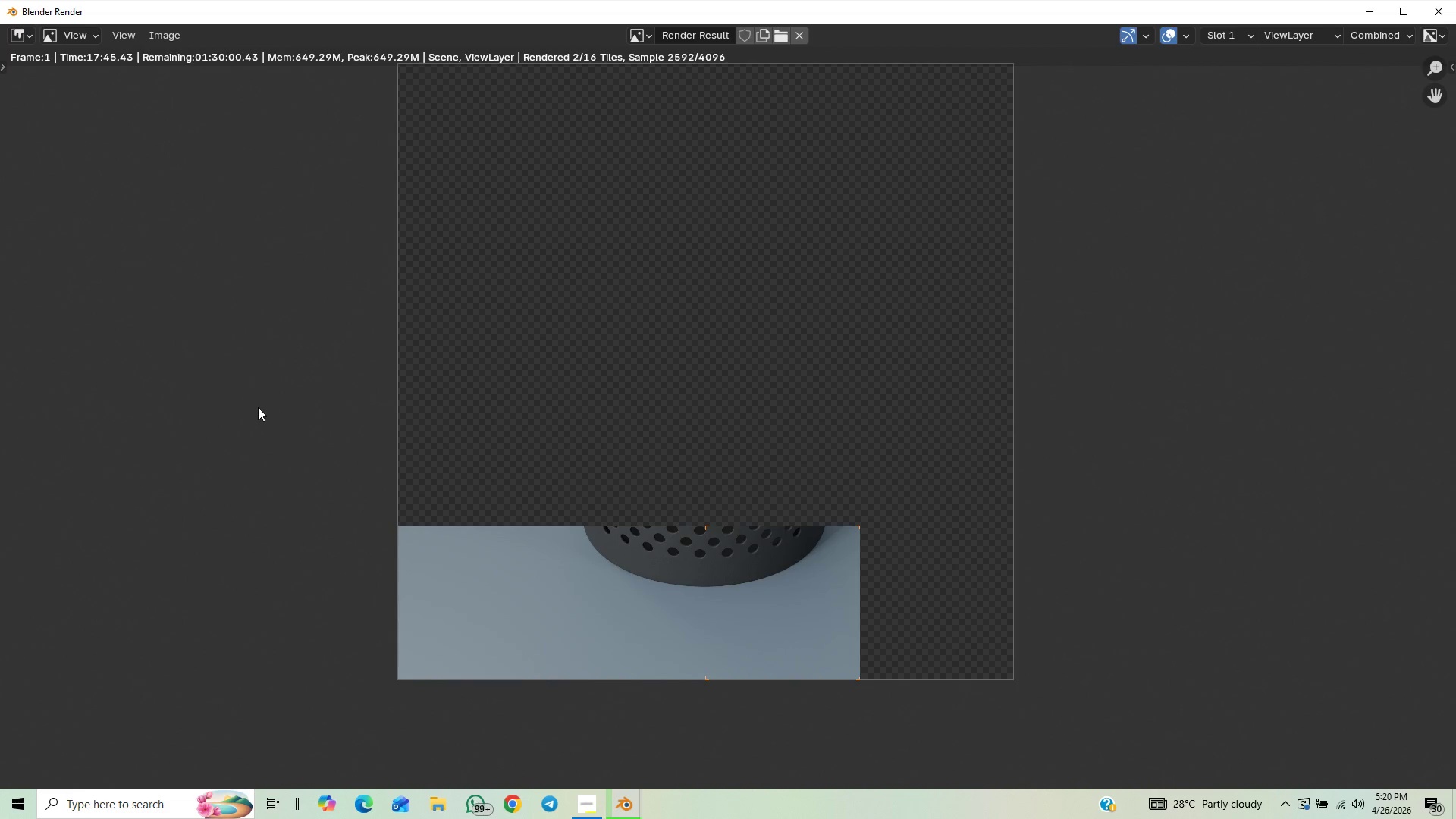 
scroll: coordinate [329, 430], scroll_direction: none, amount: 0.0
 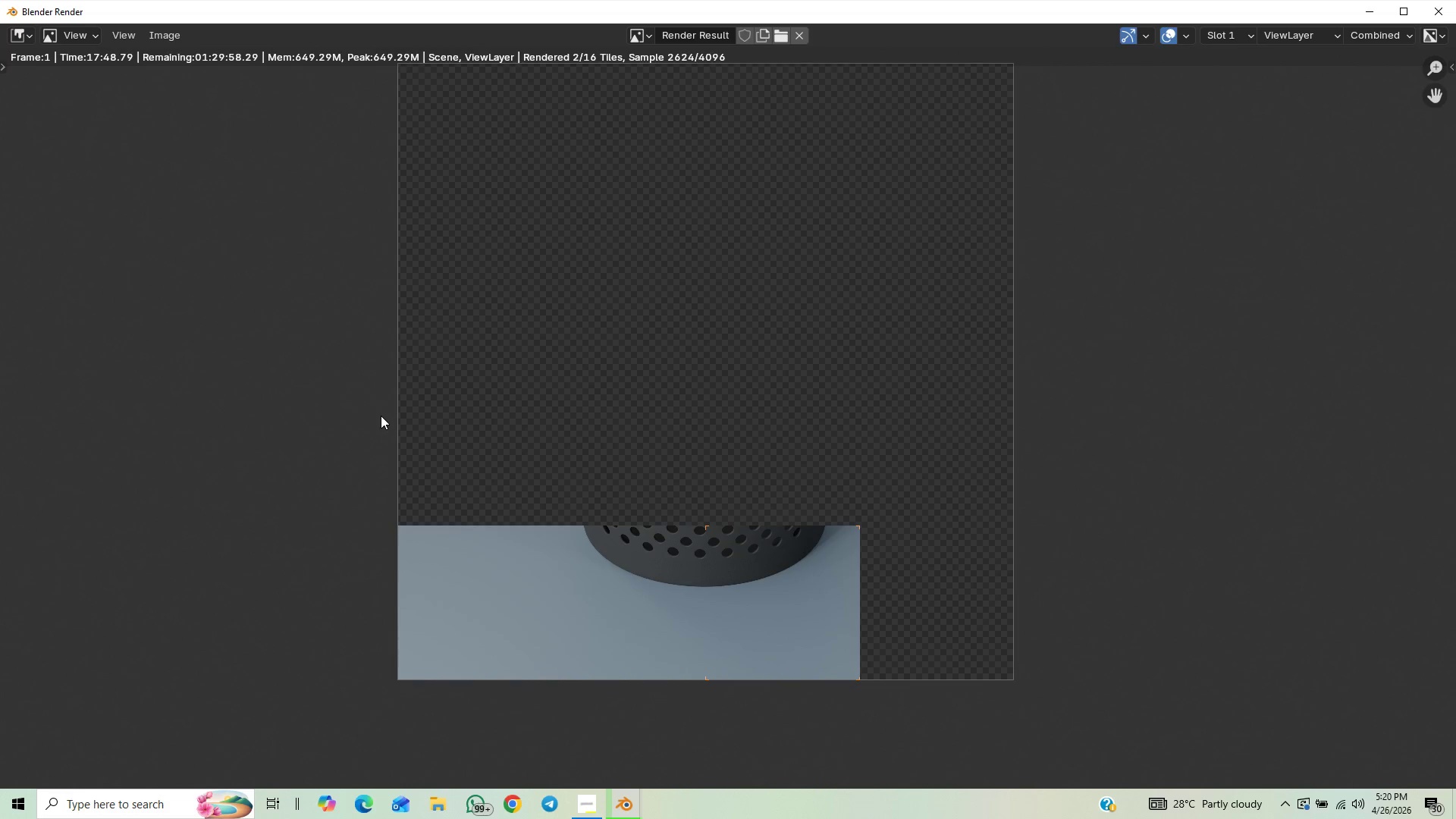 
scroll: coordinate [452, 424], scroll_direction: up, amount: 4.0
 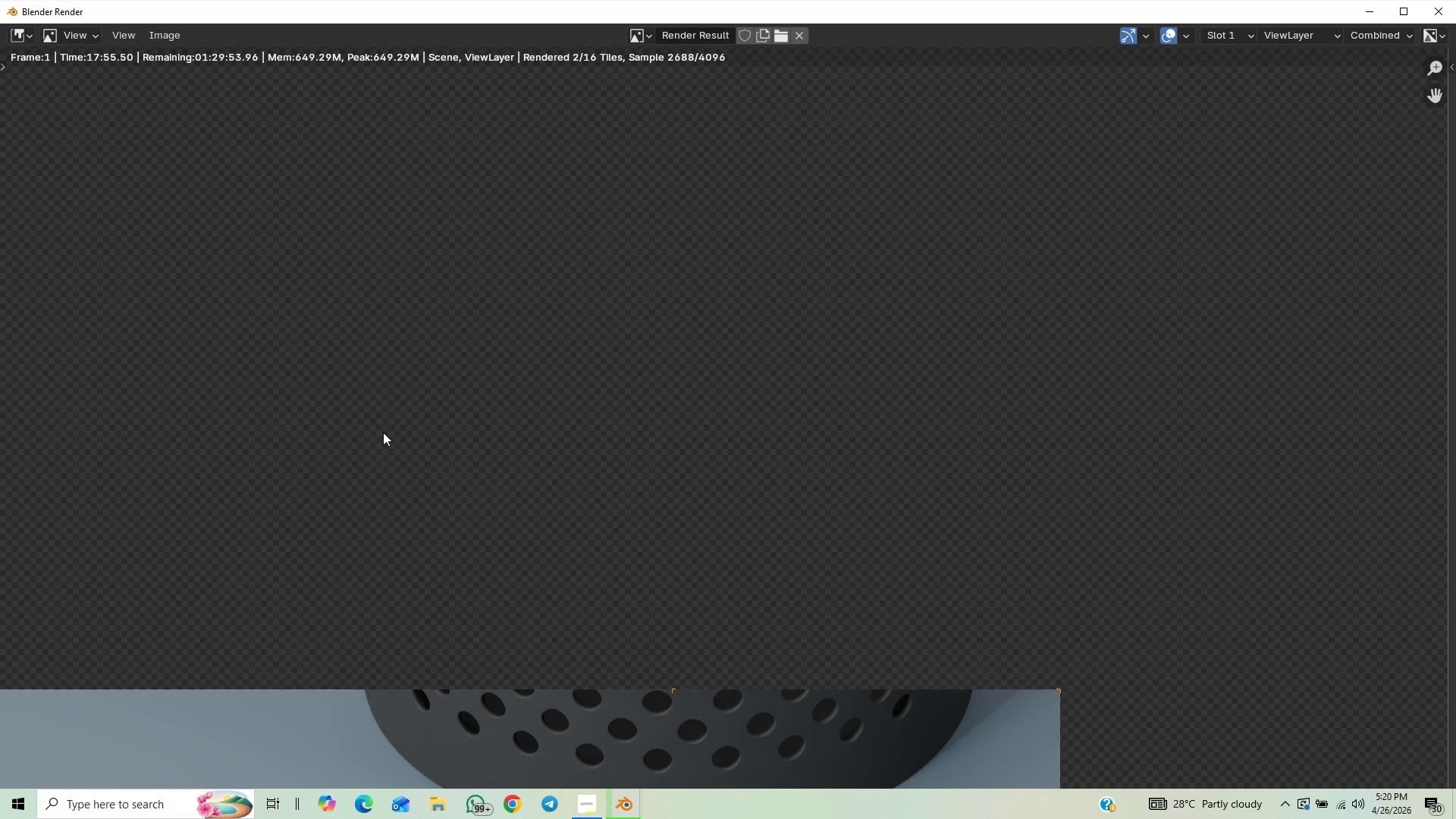 
scroll: coordinate [368, 429], scroll_direction: down, amount: 7.0
 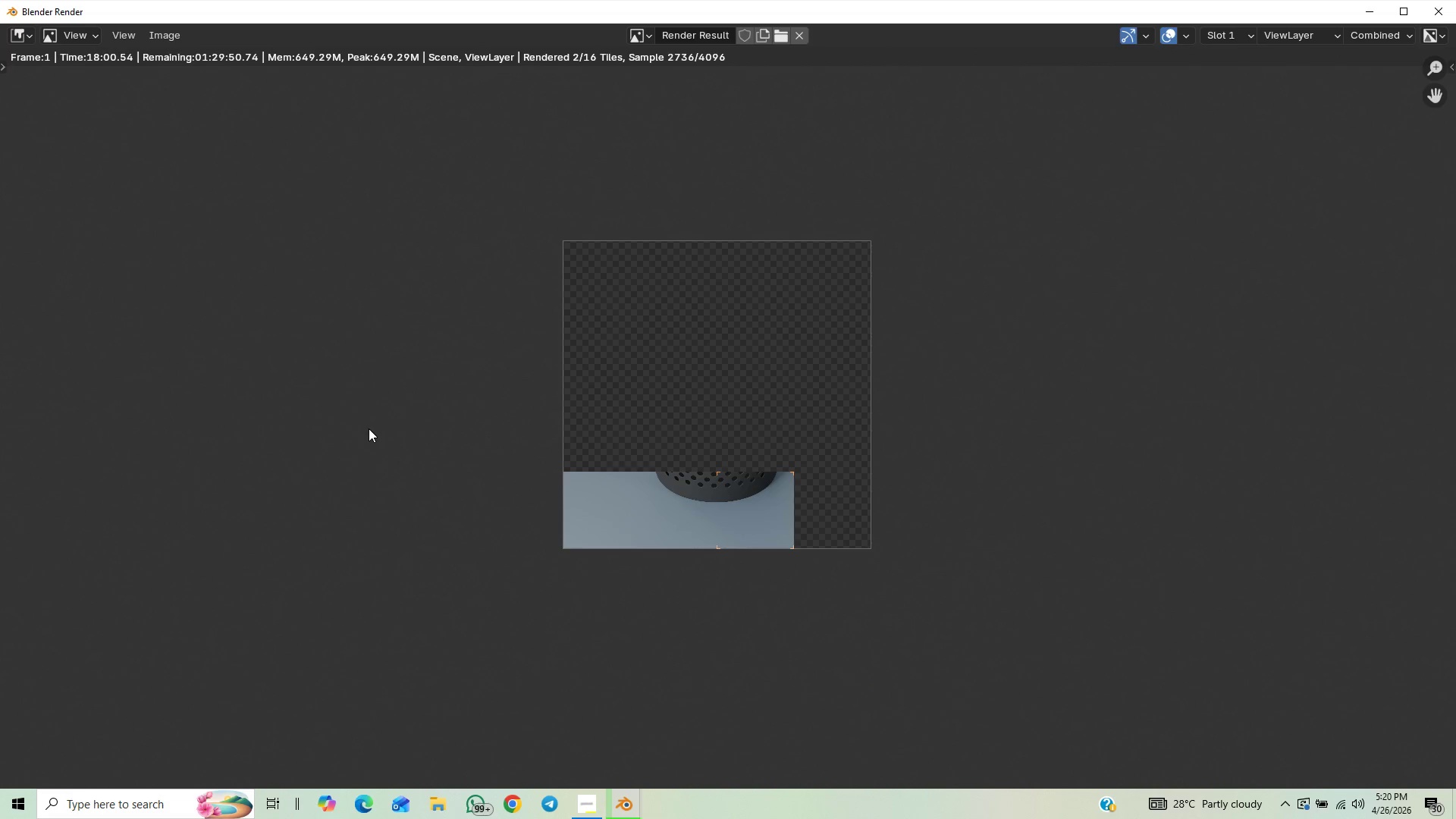 
scroll: coordinate [372, 428], scroll_direction: up, amount: 1.0
 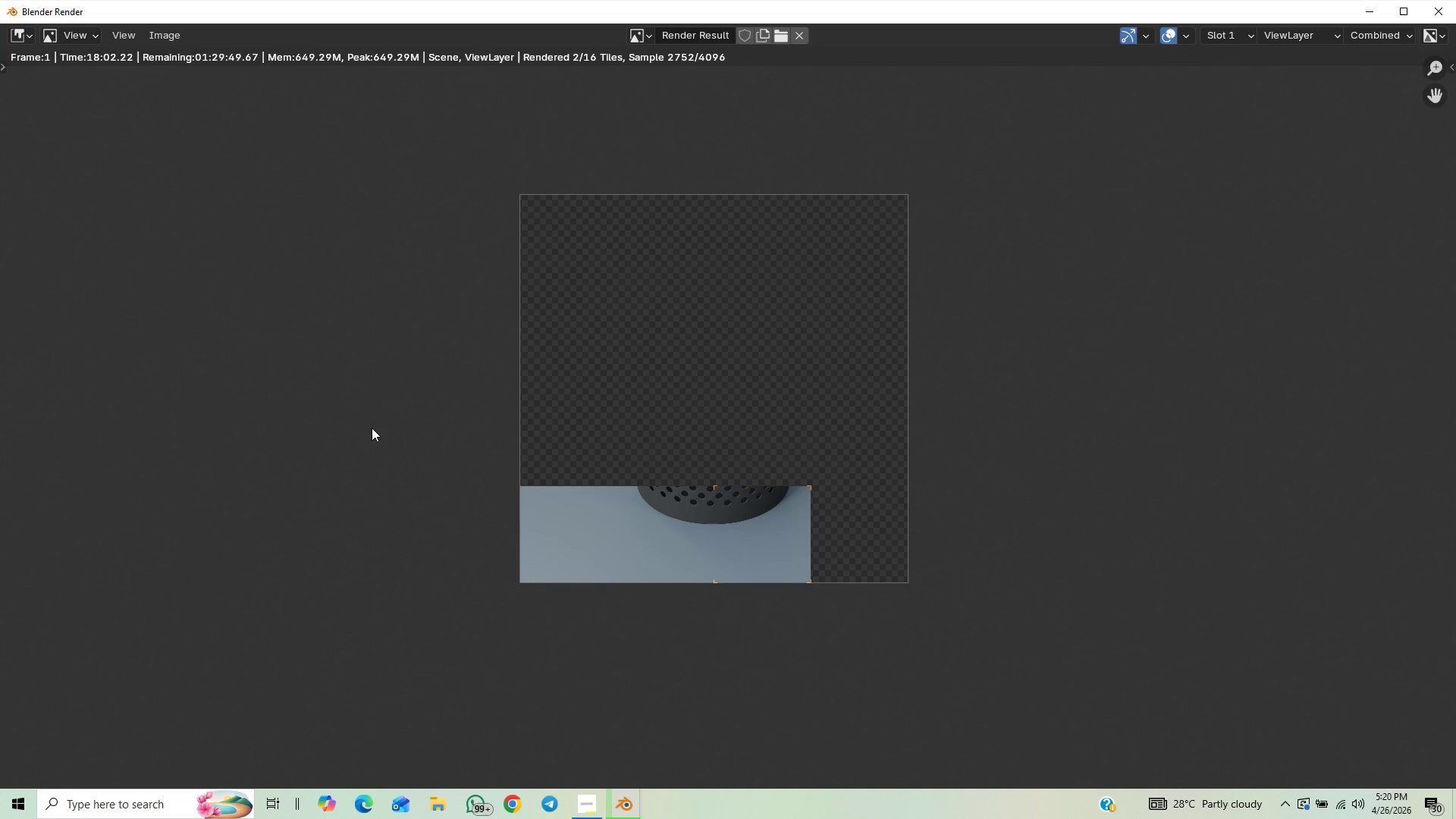 
scroll: coordinate [372, 428], scroll_direction: down, amount: 2.0
 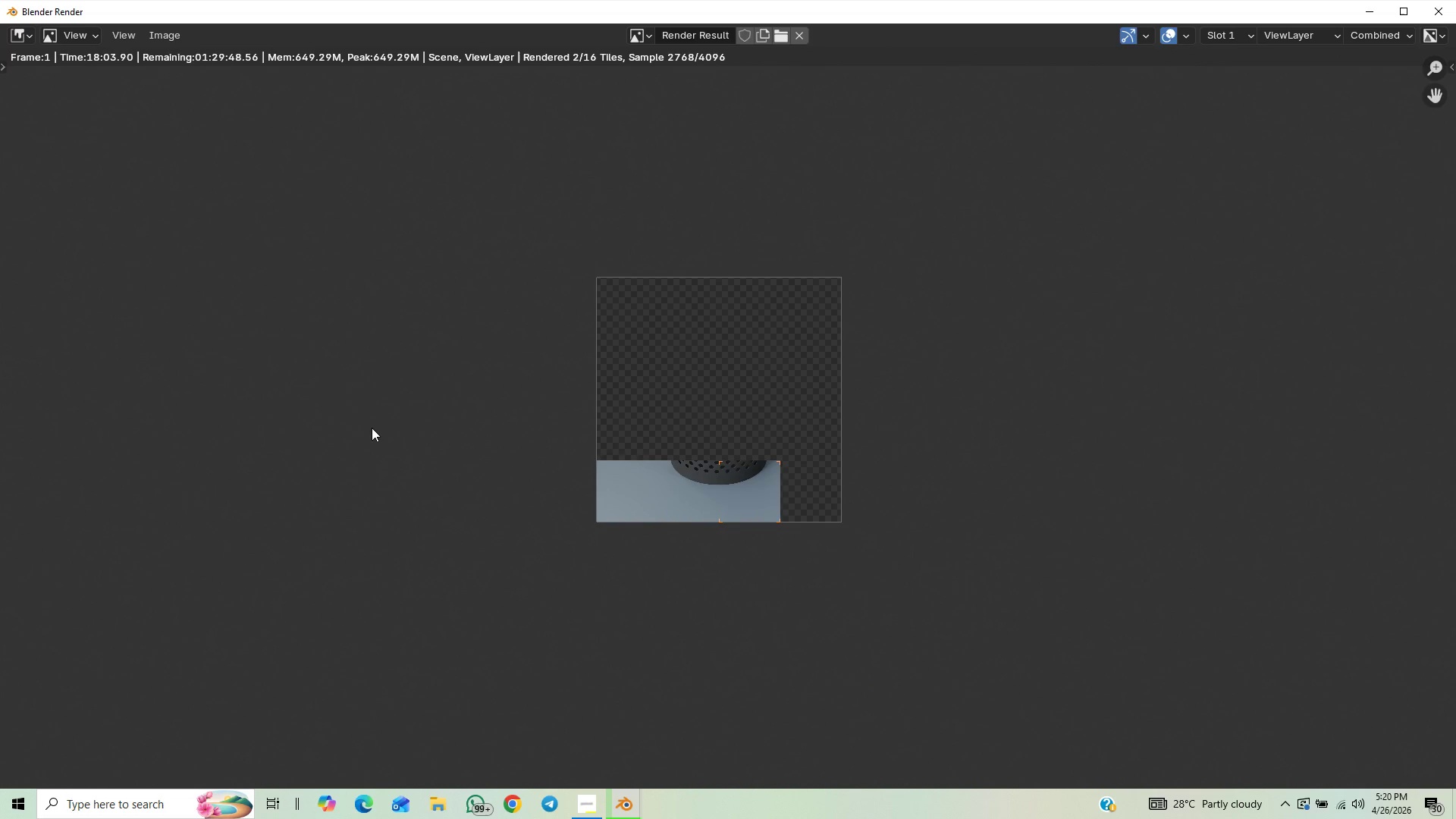 
scroll: coordinate [372, 426], scroll_direction: up, amount: 2.0
 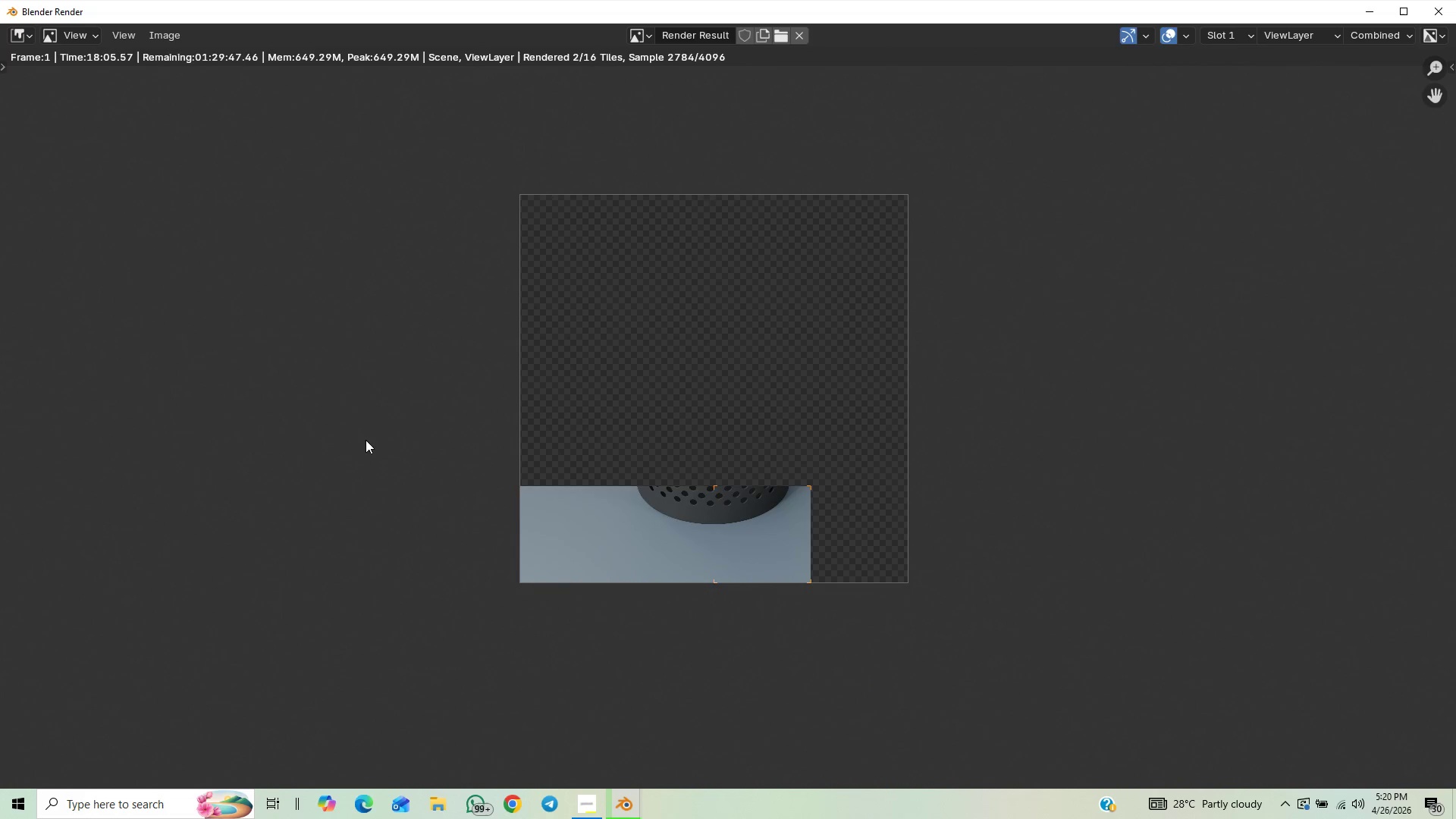 
scroll: coordinate [366, 442], scroll_direction: down, amount: 2.0
 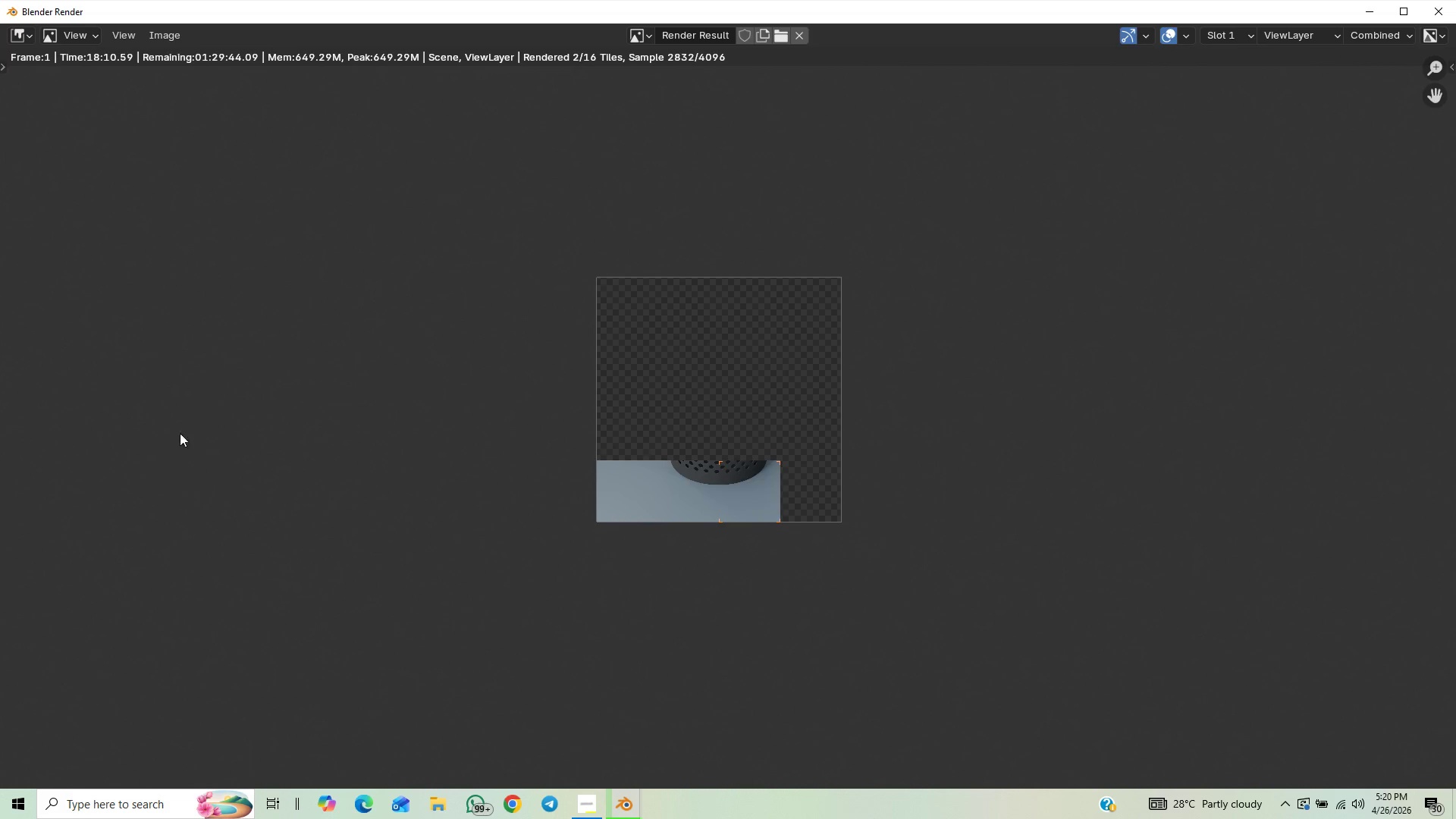 
wait(7.78)
 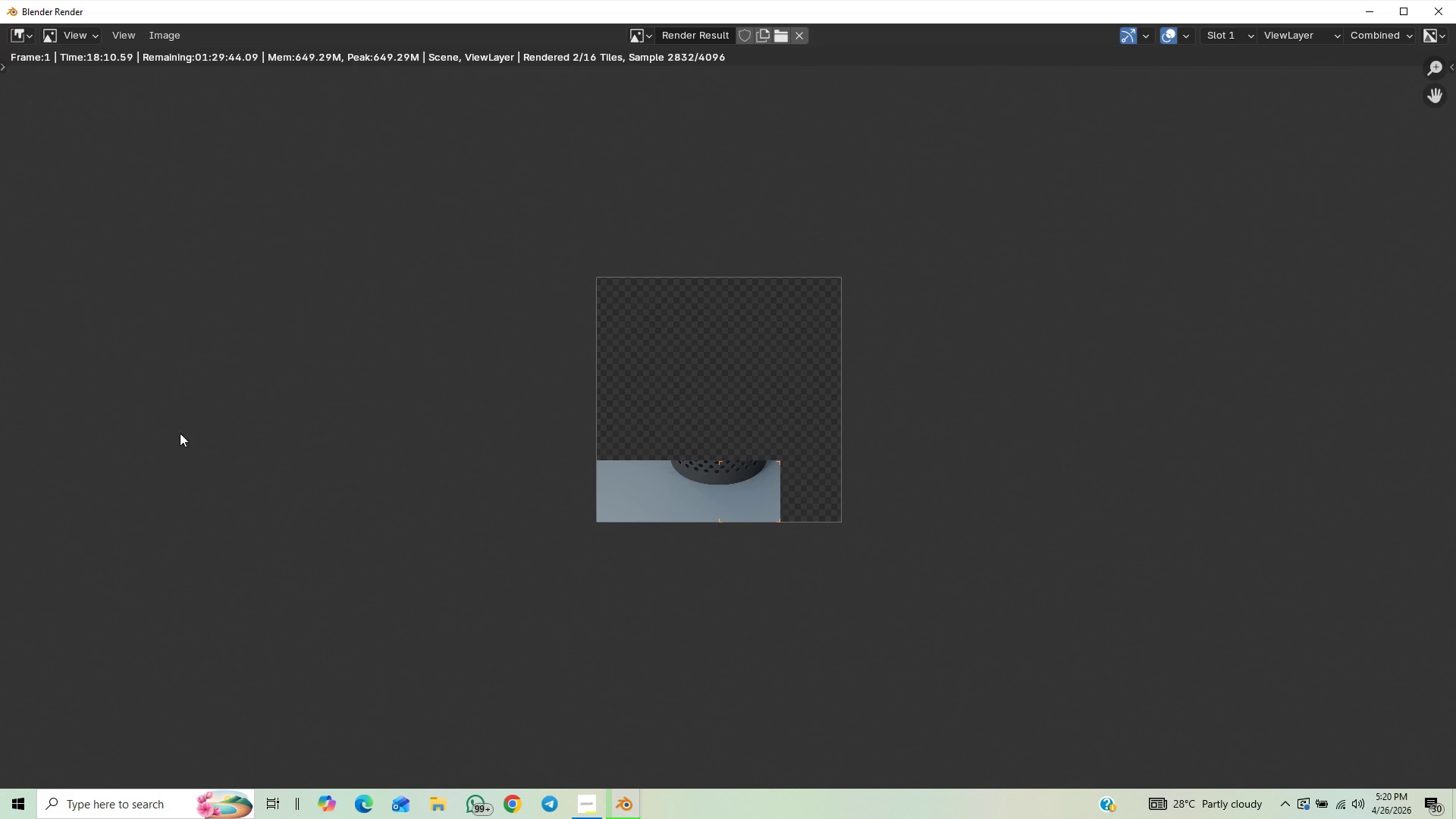 
scroll: coordinate [165, 470], scroll_direction: down, amount: 1.0
 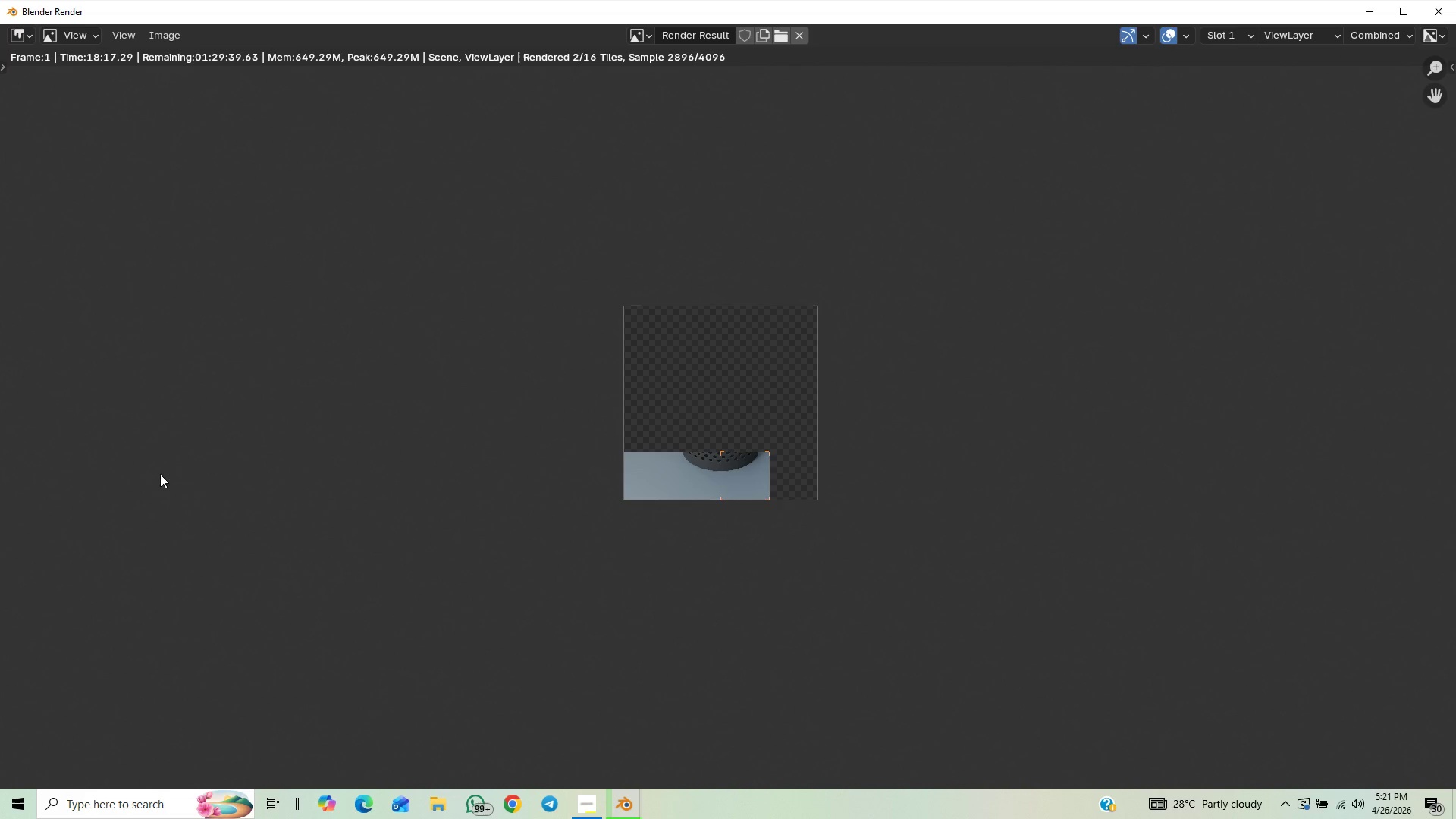 
scroll: coordinate [160, 474], scroll_direction: up, amount: 2.0
 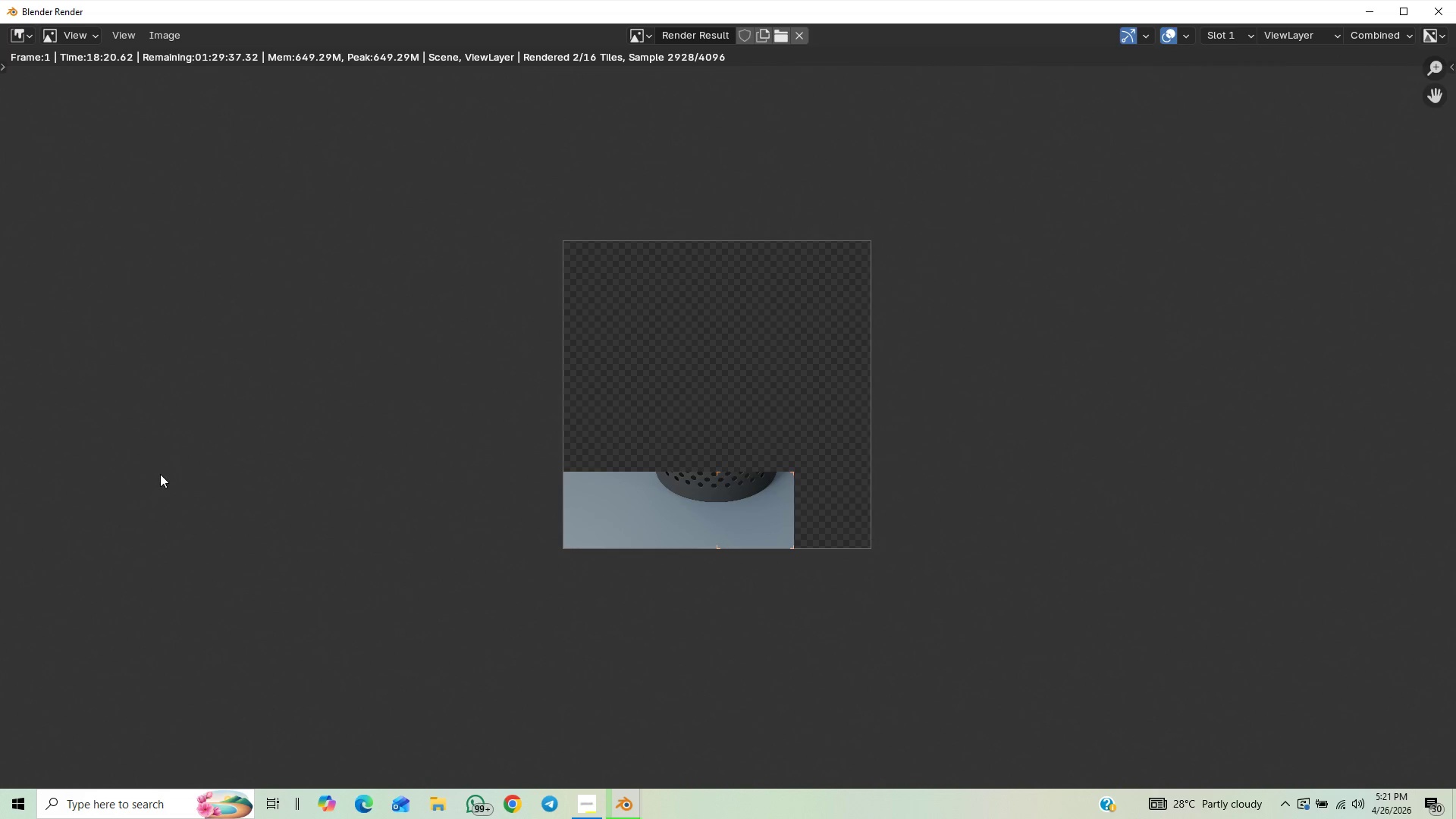 
scroll: coordinate [155, 486], scroll_direction: down, amount: 2.0
 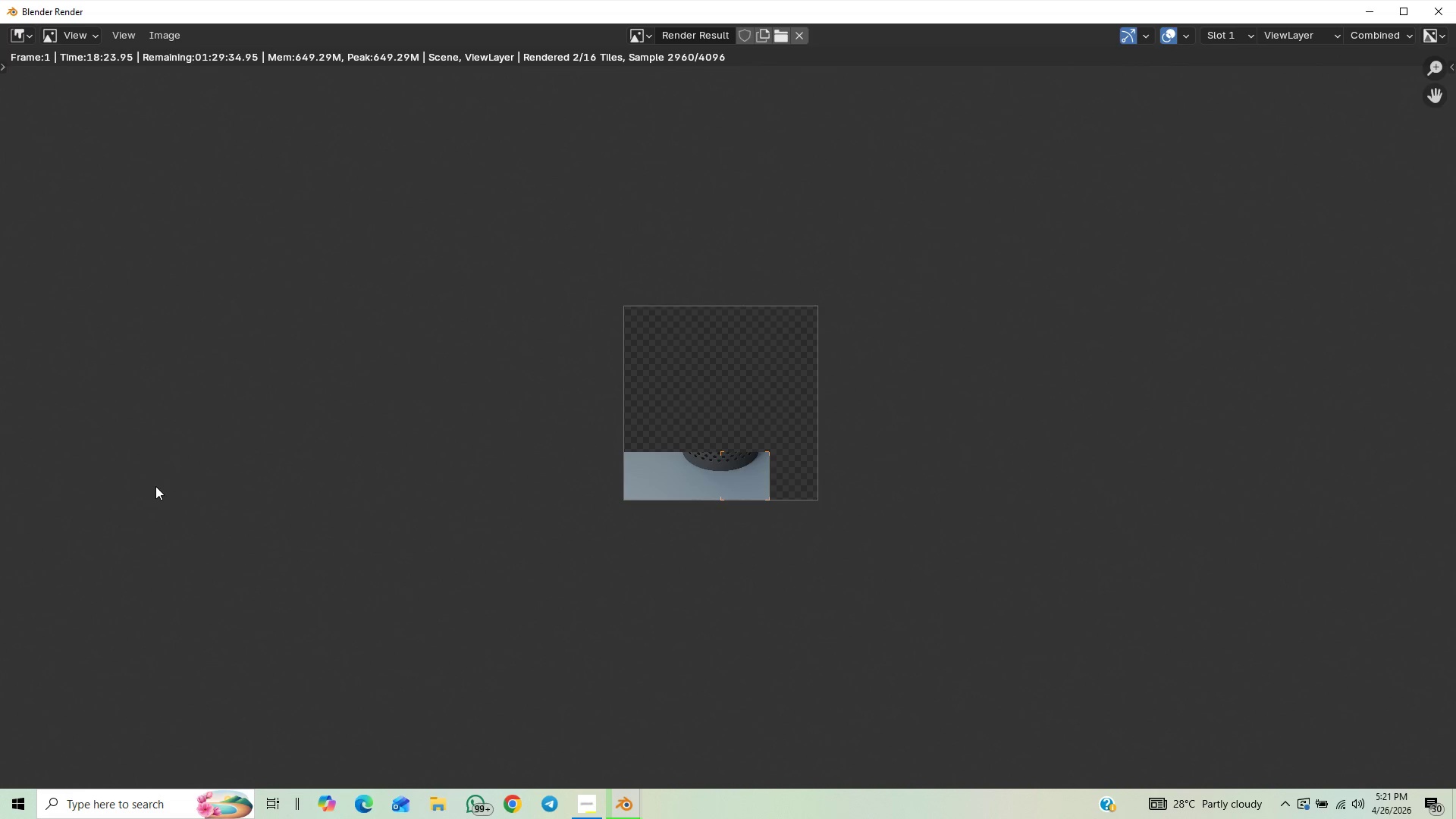 
scroll: coordinate [155, 486], scroll_direction: up, amount: 1.0
 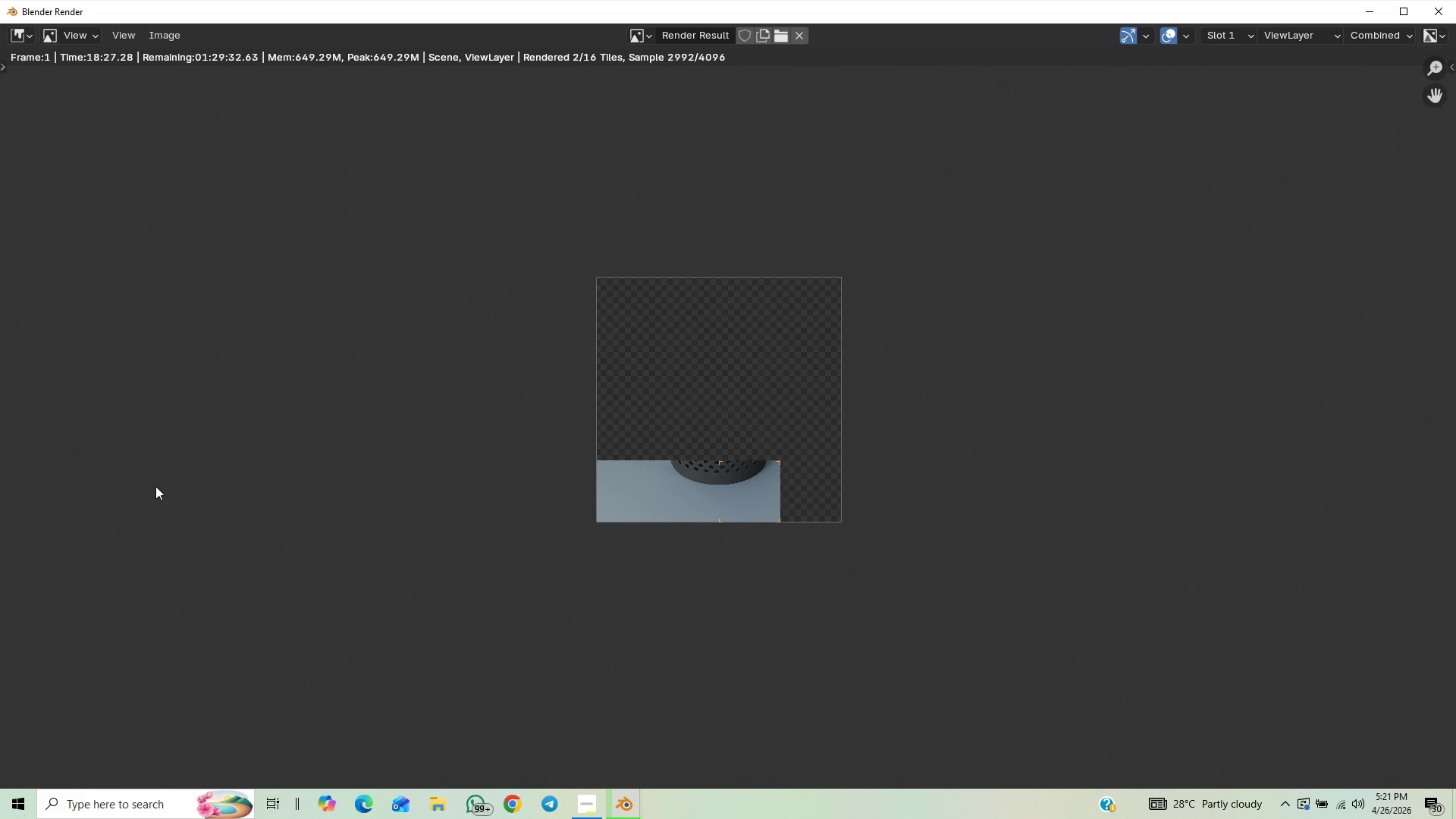 
scroll: coordinate [139, 494], scroll_direction: down, amount: 6.0
 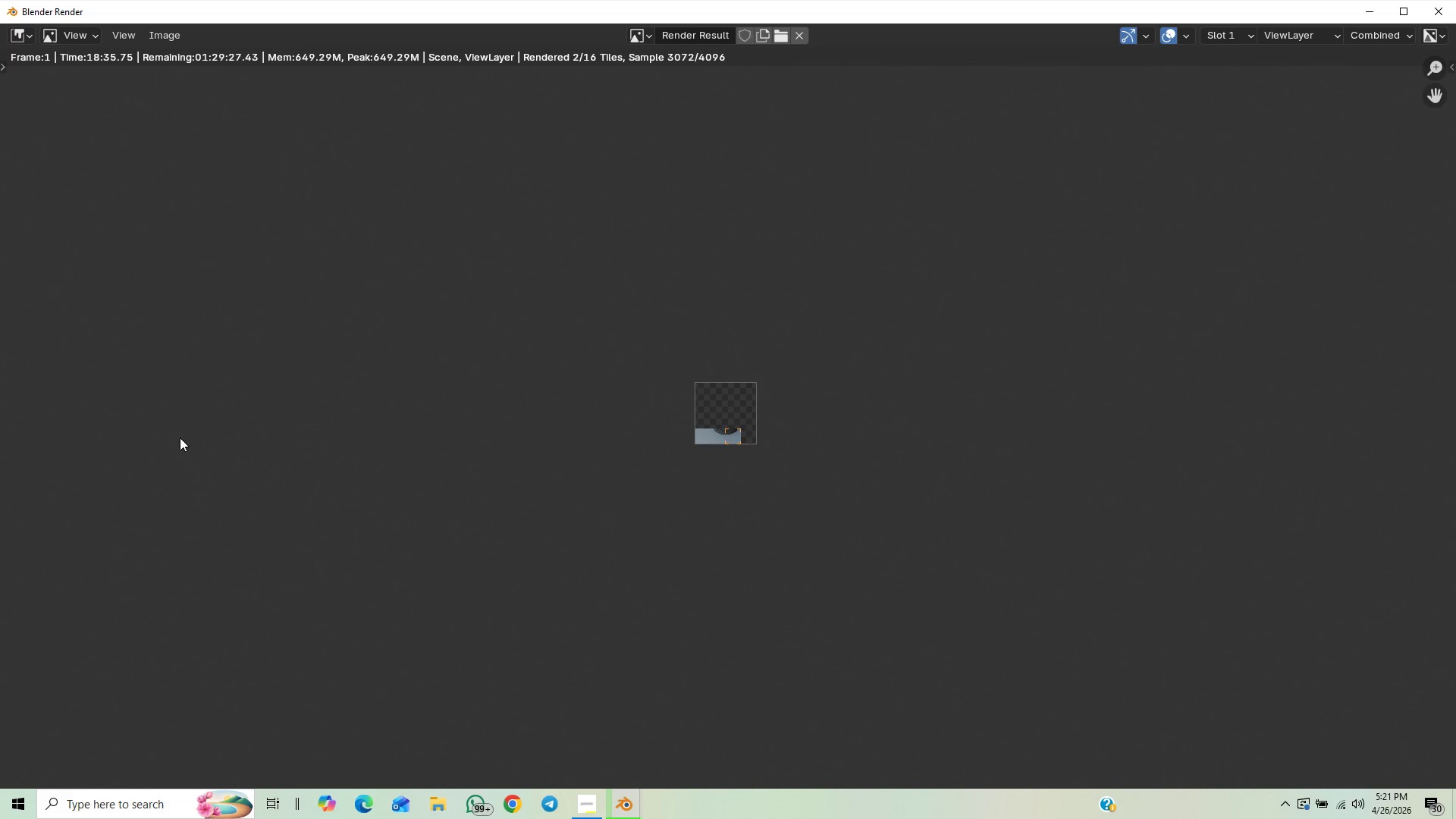 
scroll: coordinate [158, 469], scroll_direction: down, amount: 3.0
 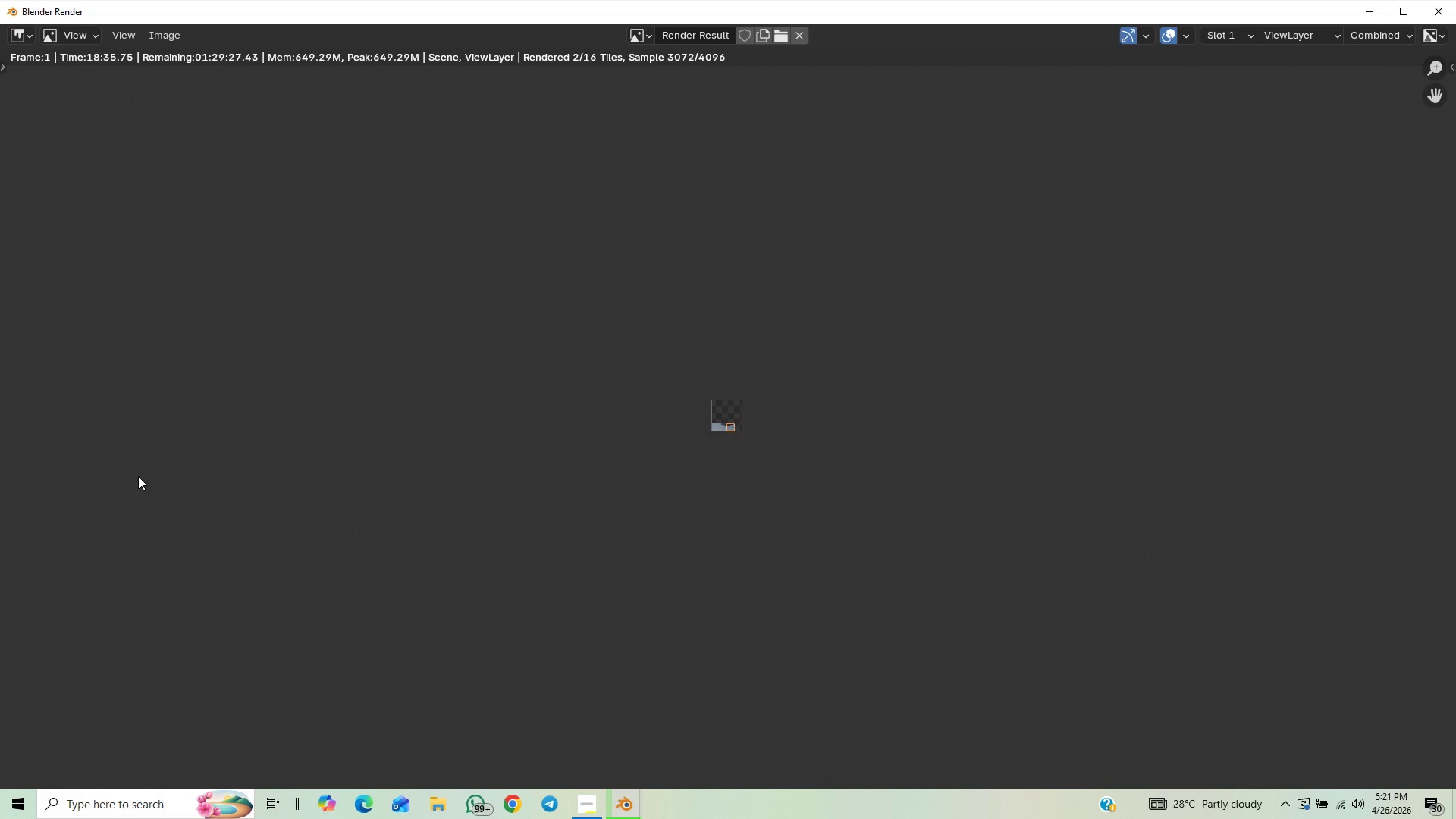 
scroll: coordinate [136, 479], scroll_direction: up, amount: 3.0
 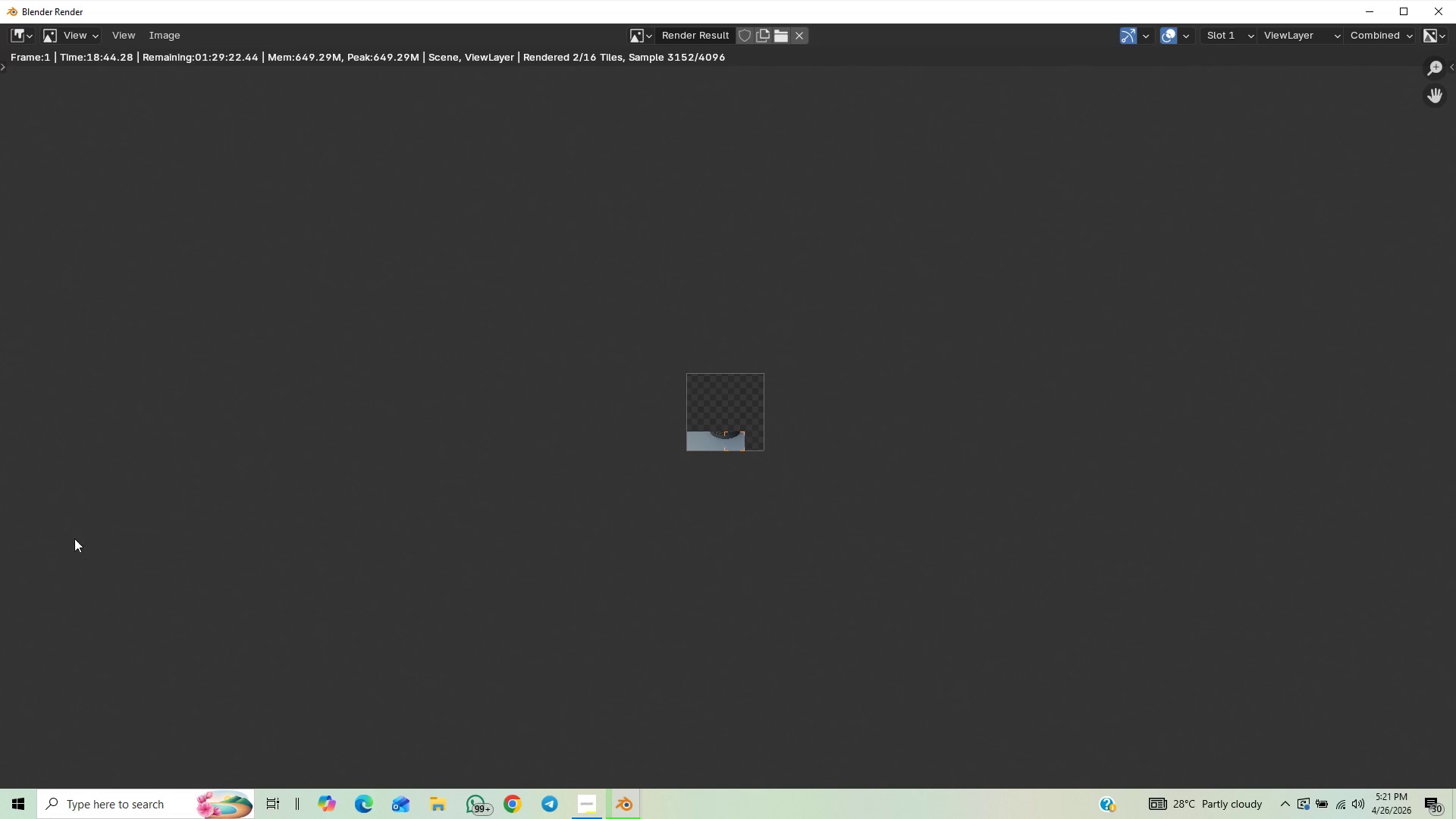 
wait(6.66)
 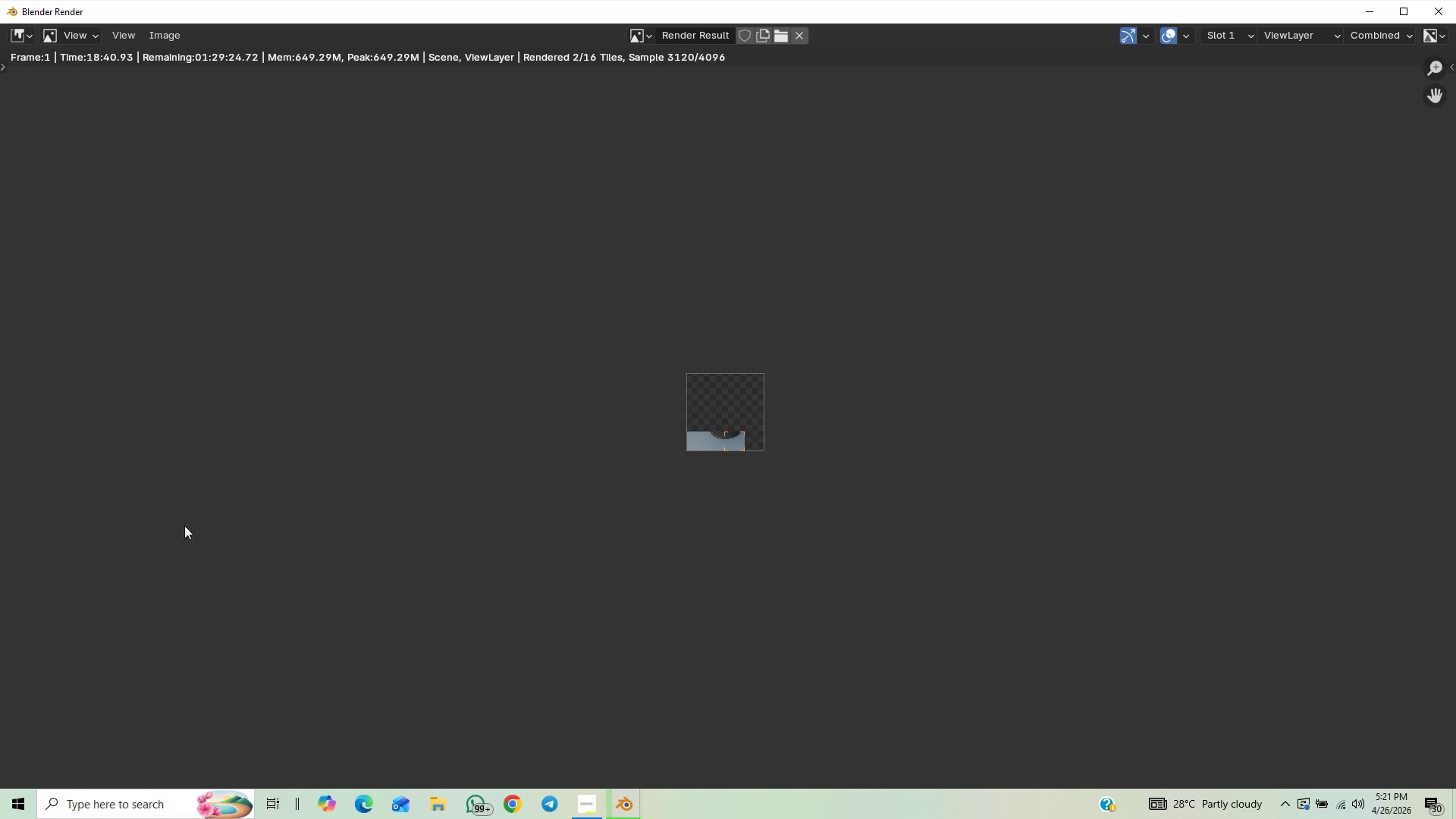 
scroll: coordinate [260, 538], scroll_direction: up, amount: 2.0
 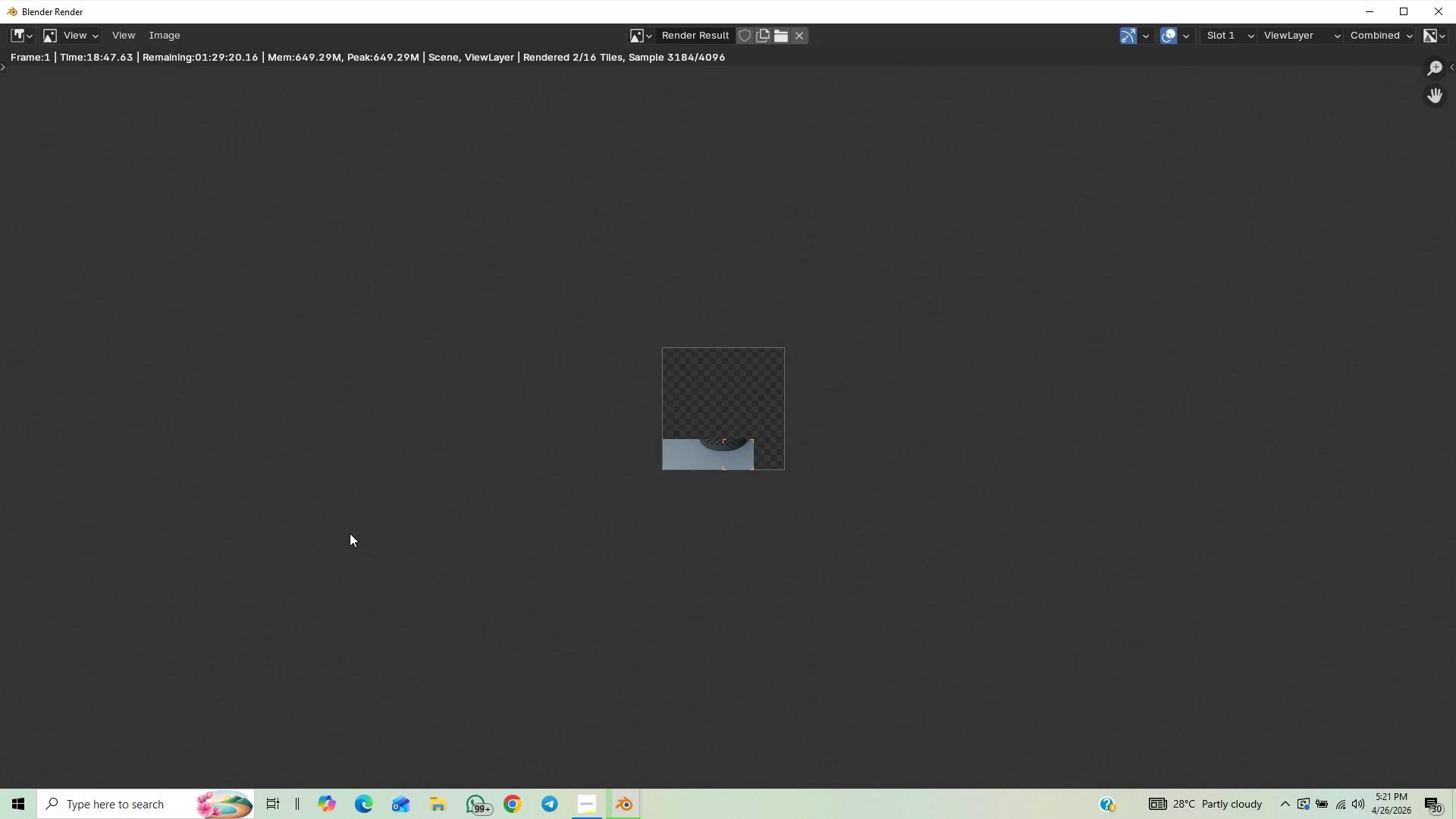 
scroll: coordinate [344, 535], scroll_direction: down, amount: 1.0
 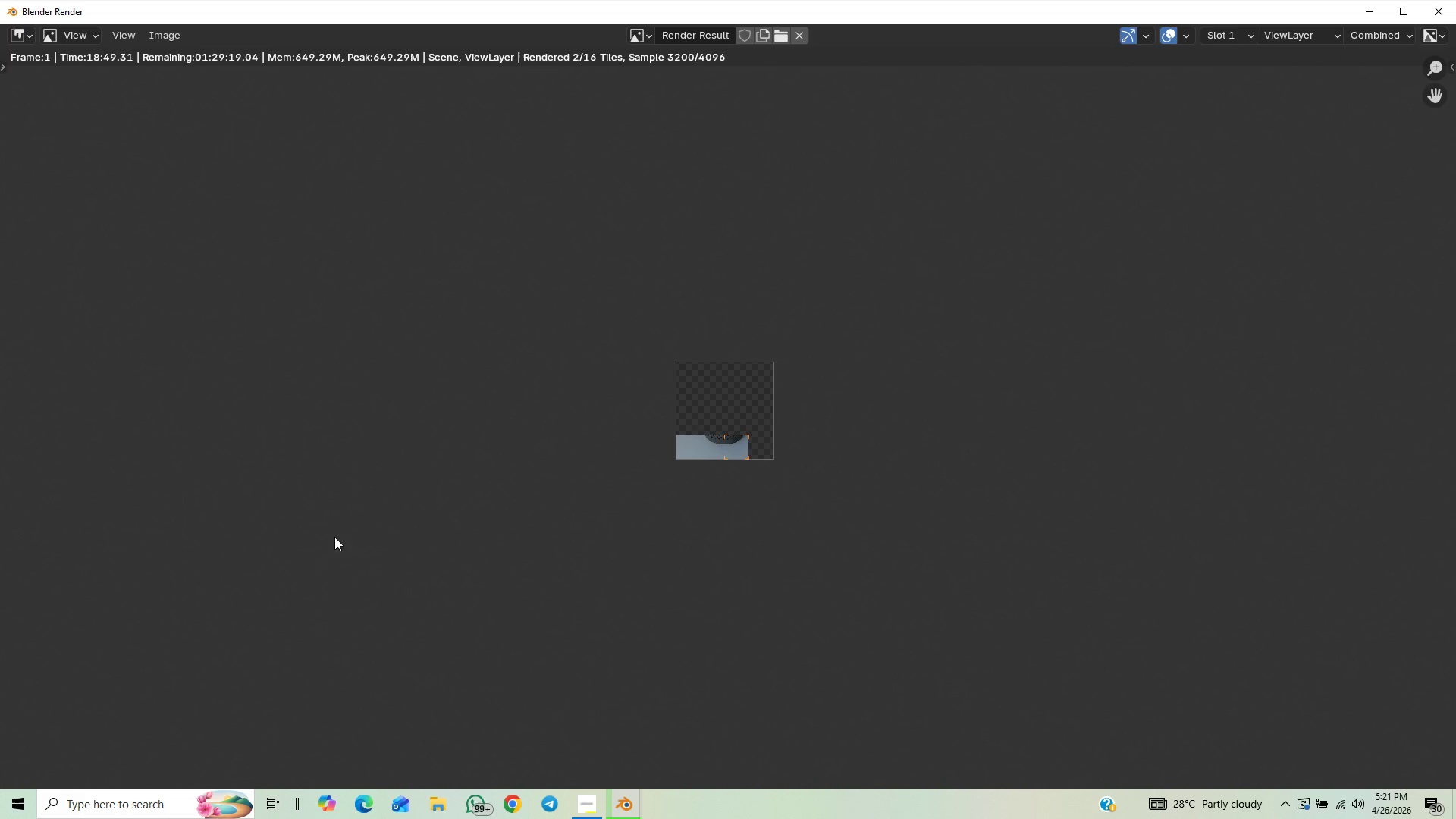 
scroll: coordinate [420, 525], scroll_direction: up, amount: 1.0
 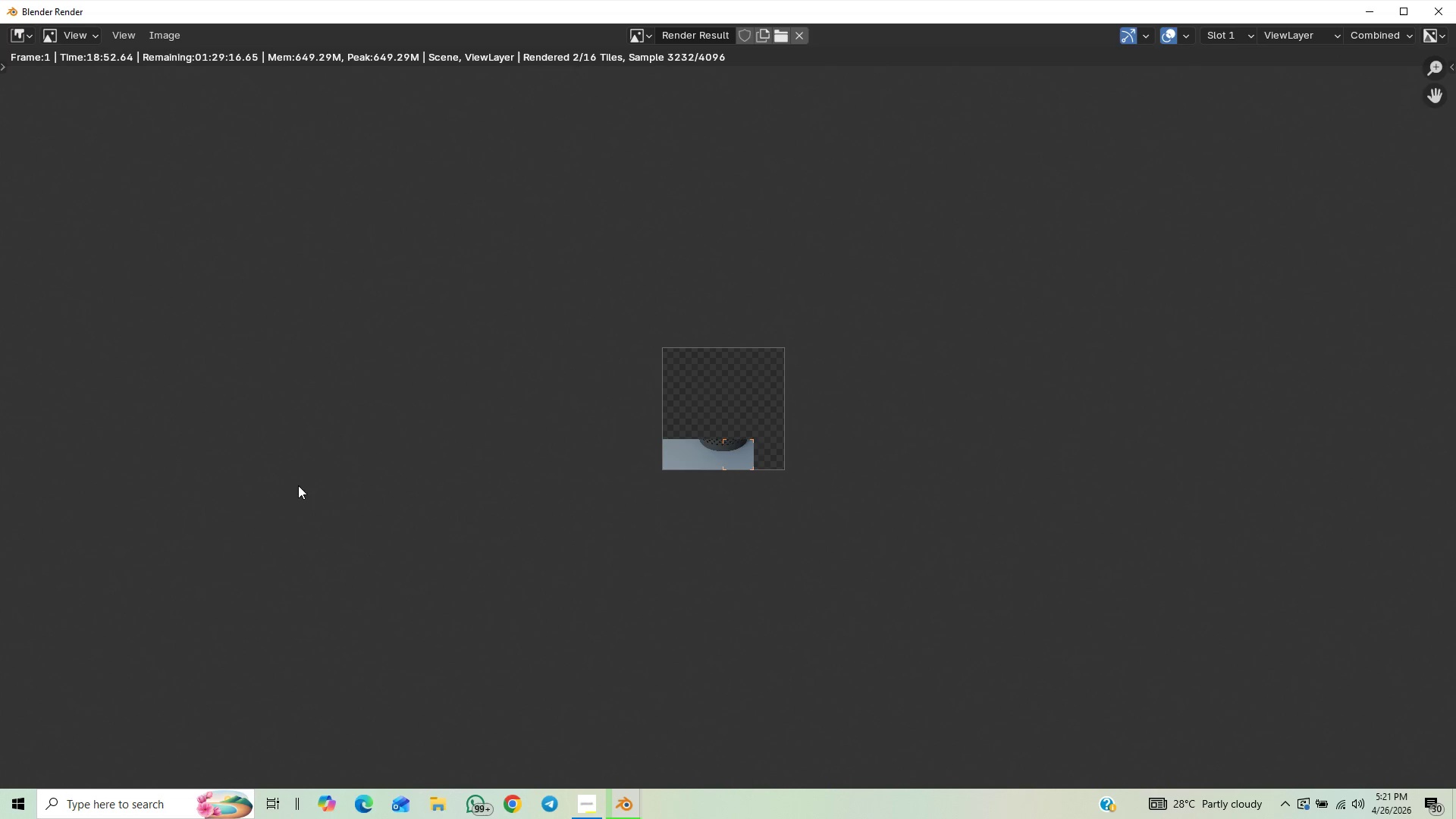 
wait(8.11)
 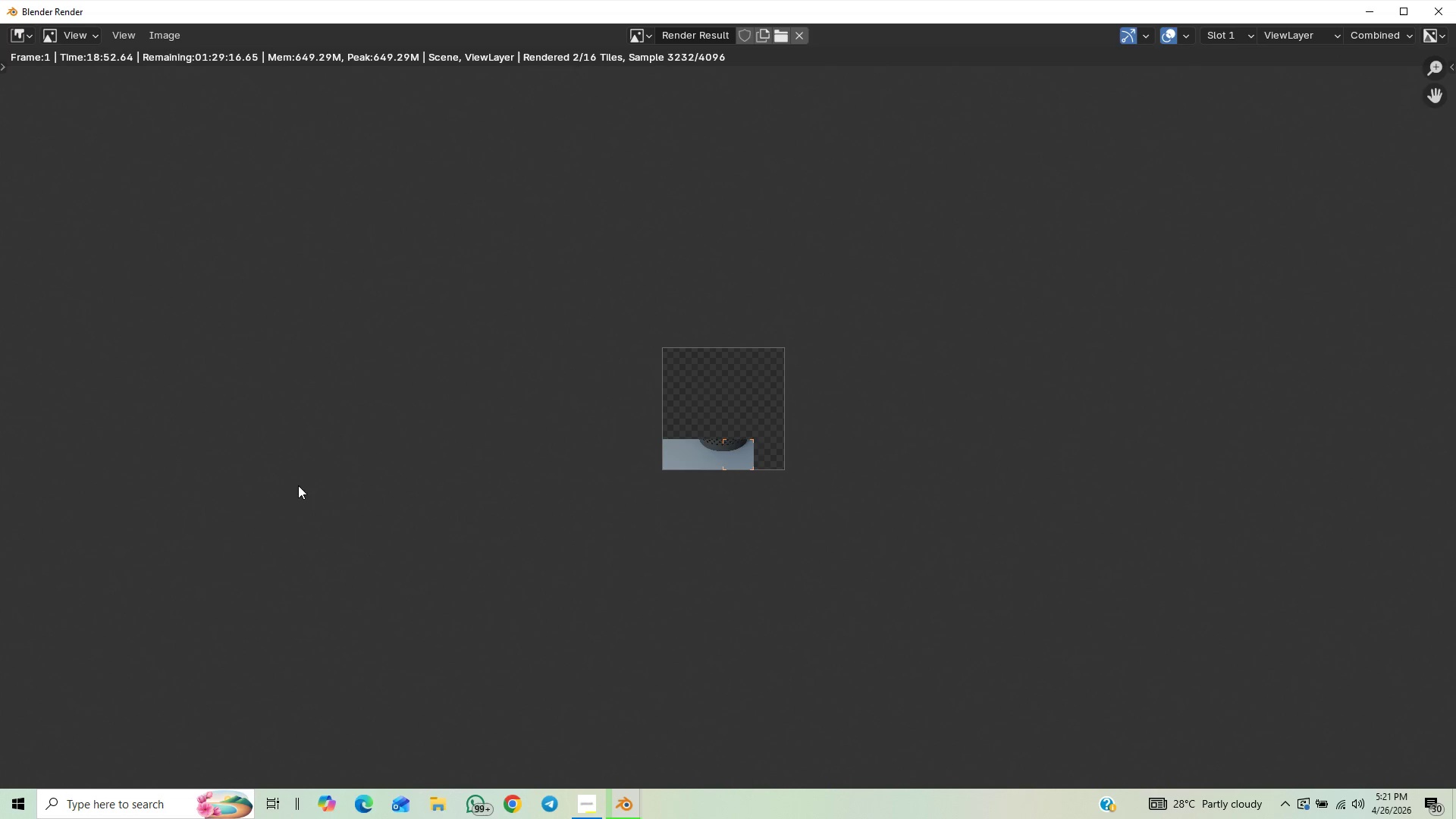 
scroll: coordinate [328, 513], scroll_direction: down, amount: 1.0
 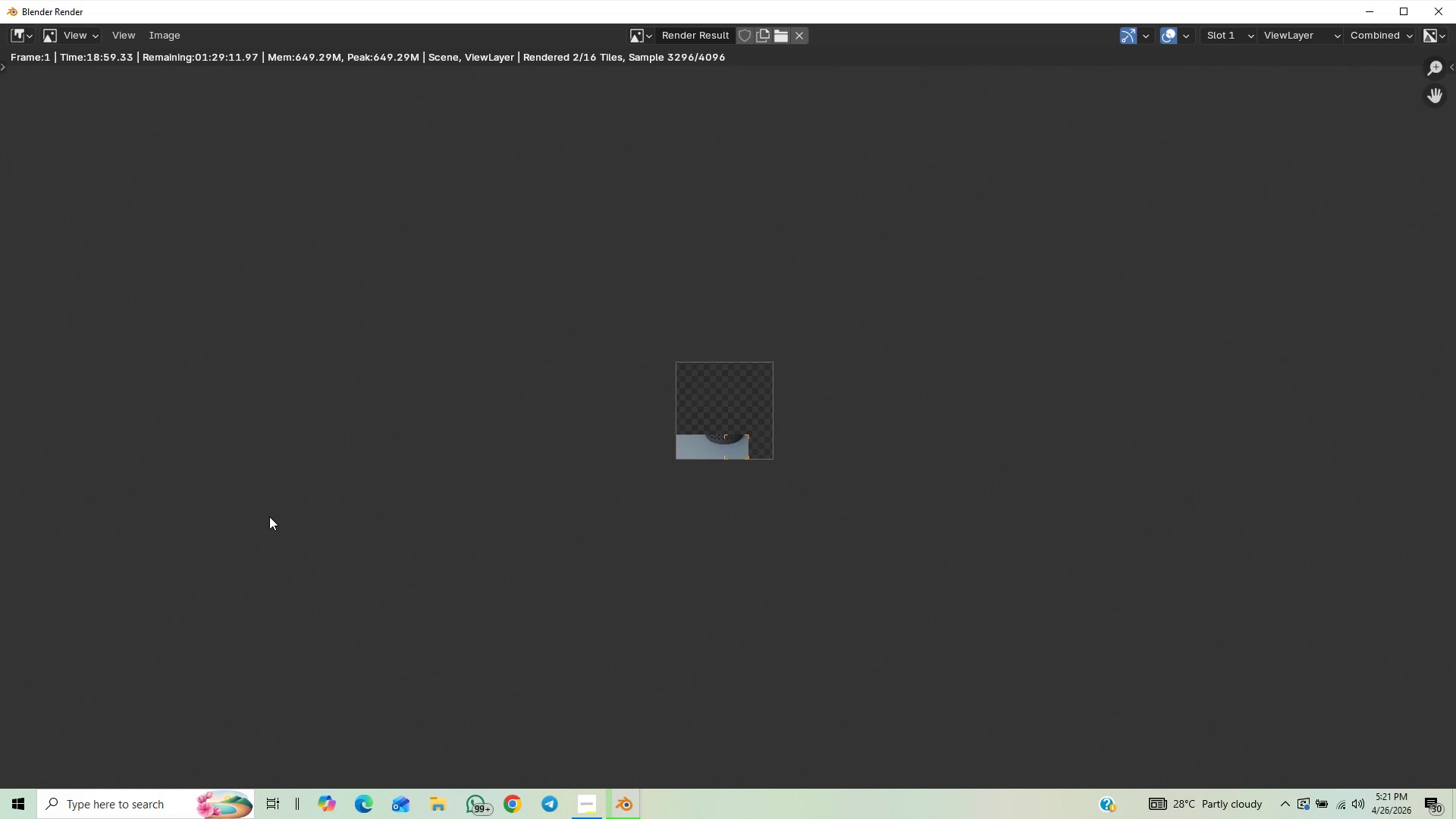 
scroll: coordinate [324, 513], scroll_direction: up, amount: 8.0
 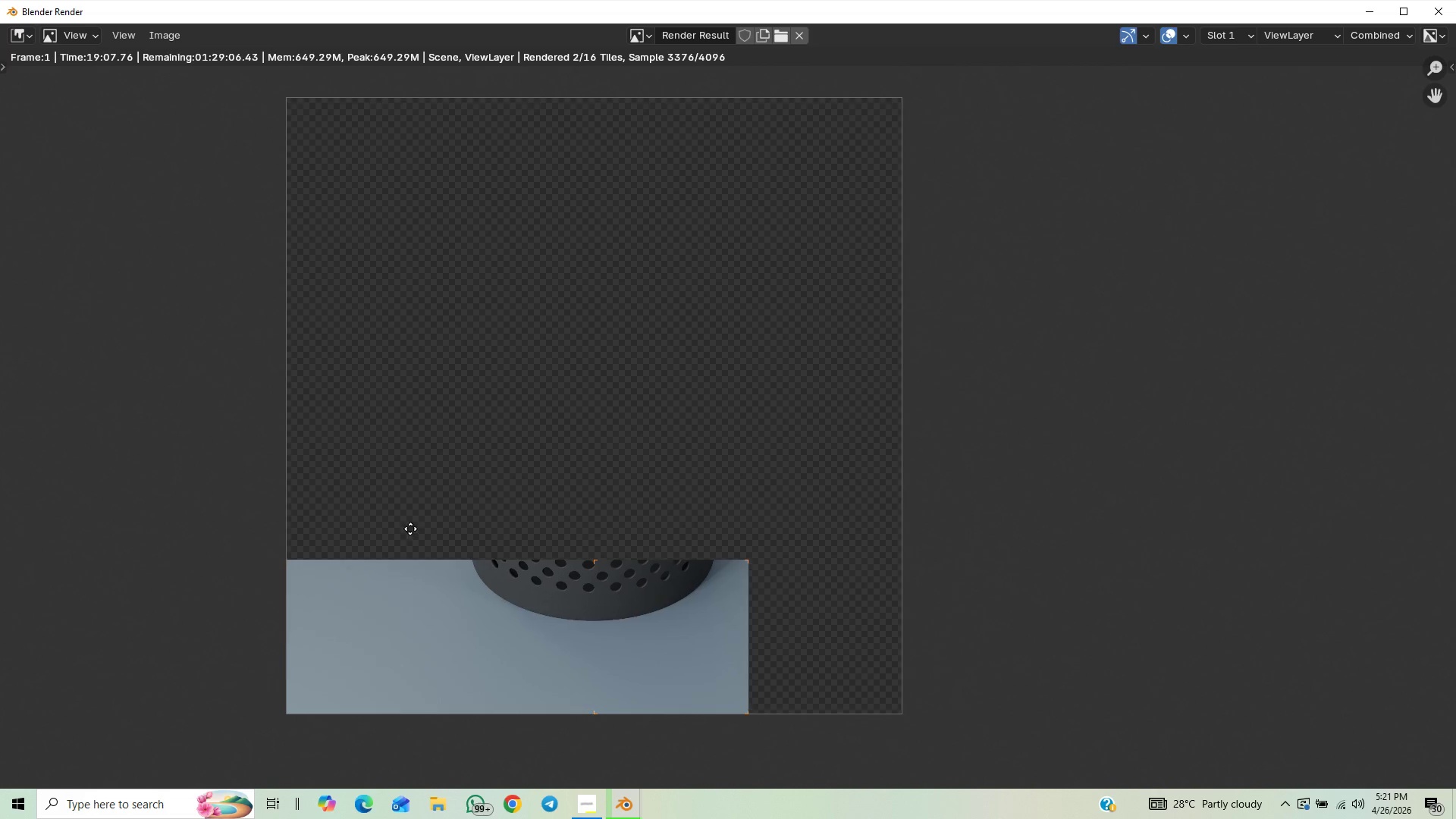 
wait(9.09)
 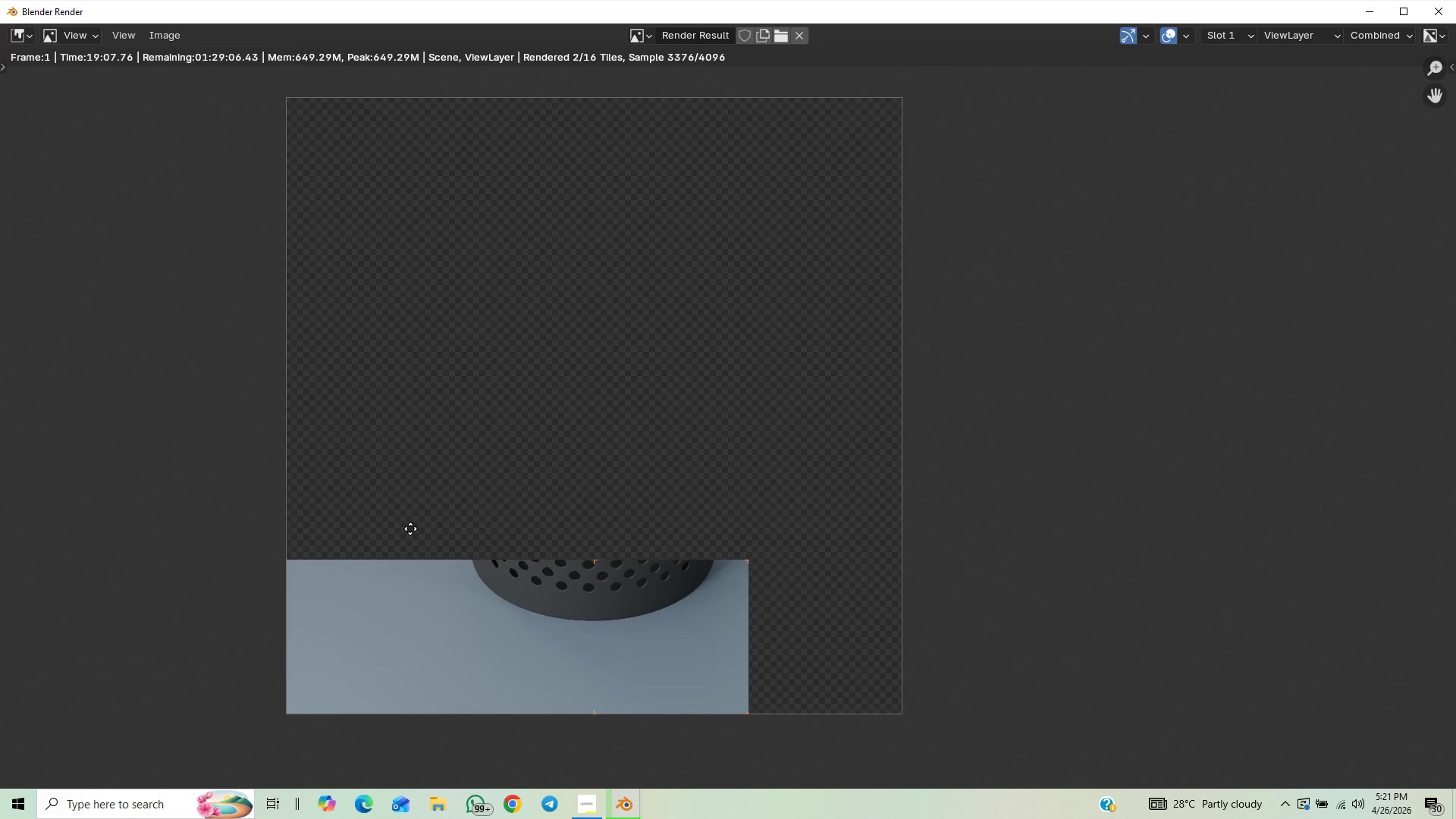 
scroll: coordinate [394, 516], scroll_direction: down, amount: 1.0
 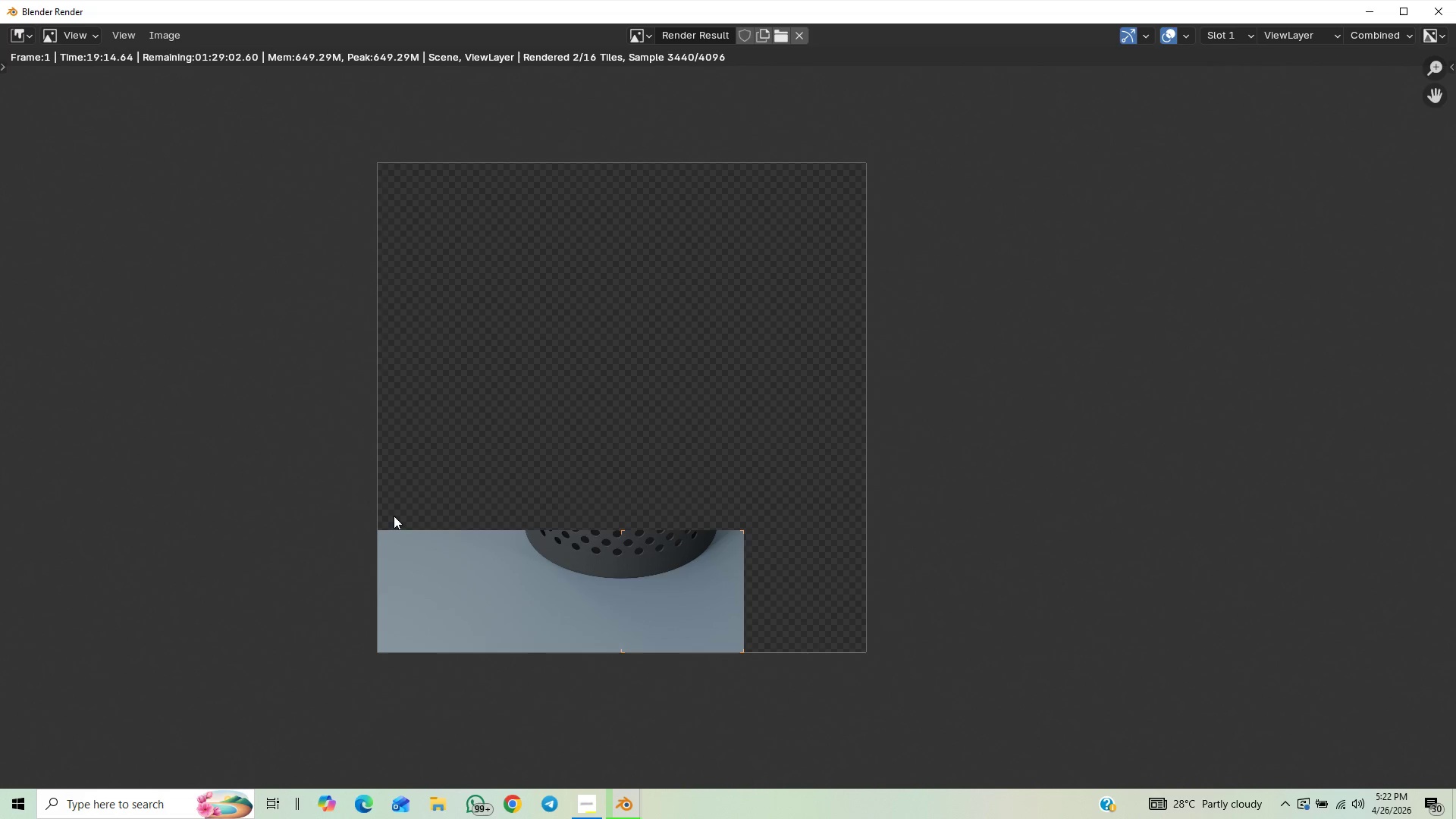 
scroll: coordinate [361, 519], scroll_direction: up, amount: 3.0
 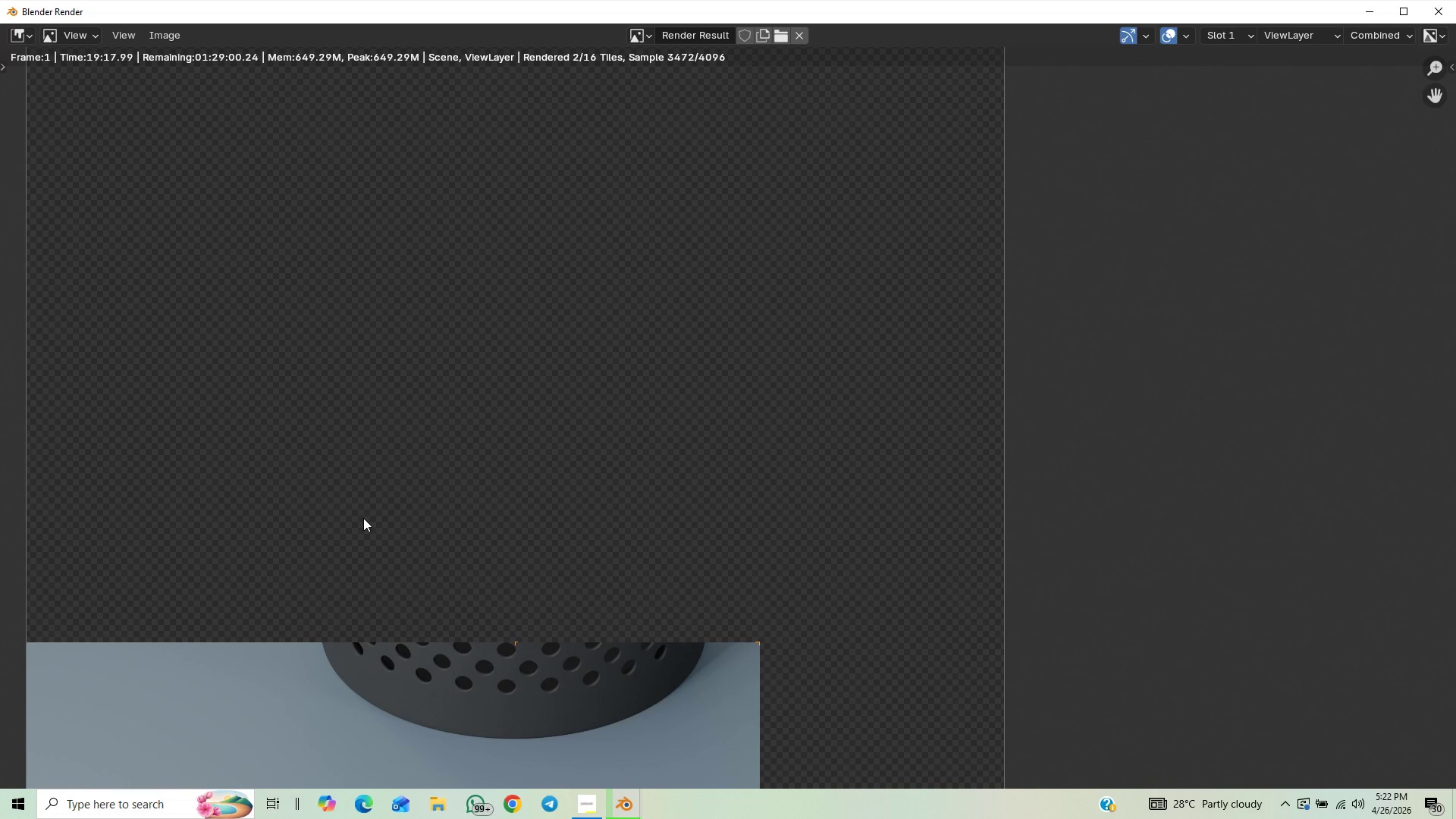 
scroll: coordinate [363, 518], scroll_direction: down, amount: 1.0
 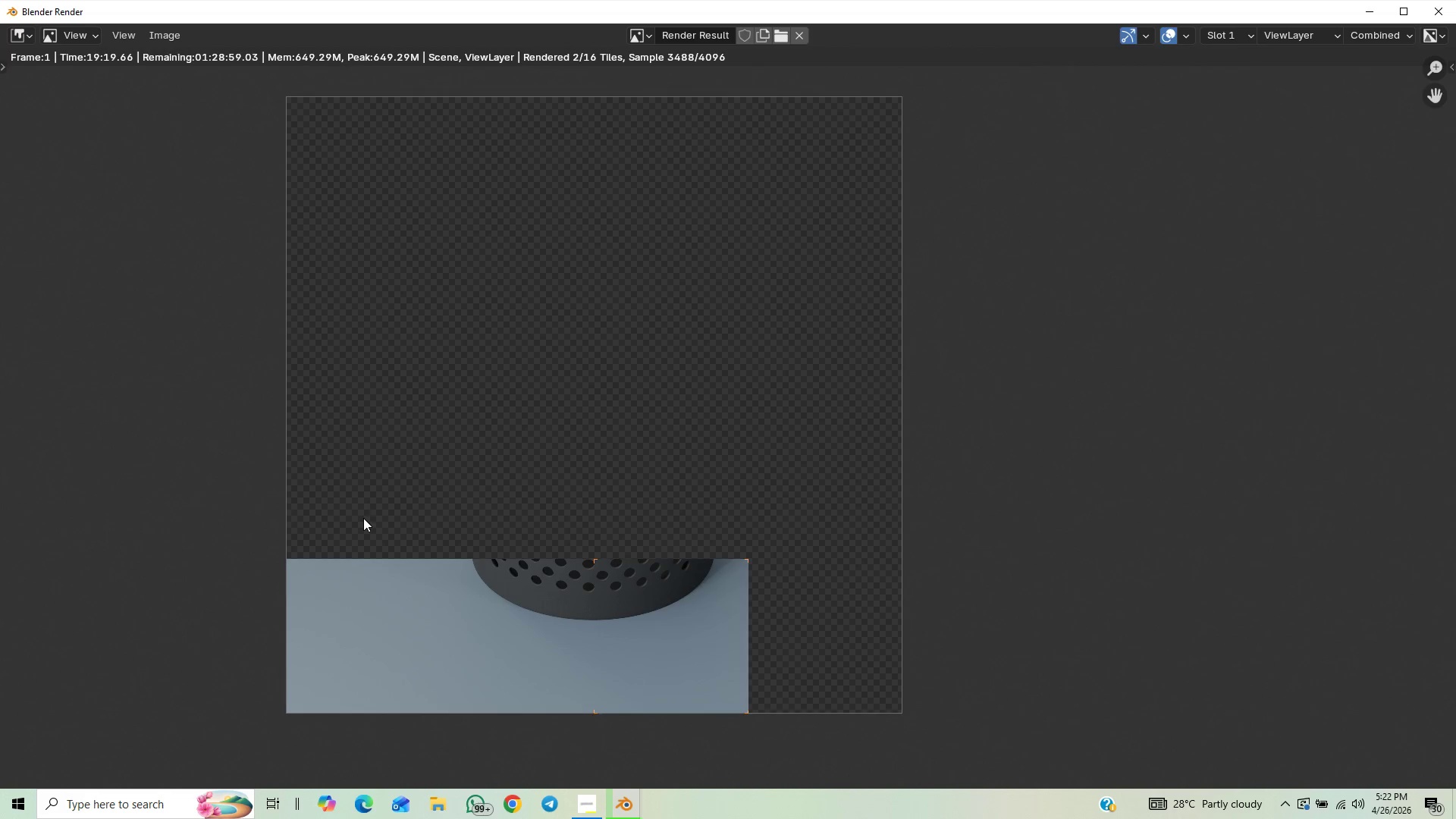 
scroll: coordinate [363, 518], scroll_direction: up, amount: 7.0
 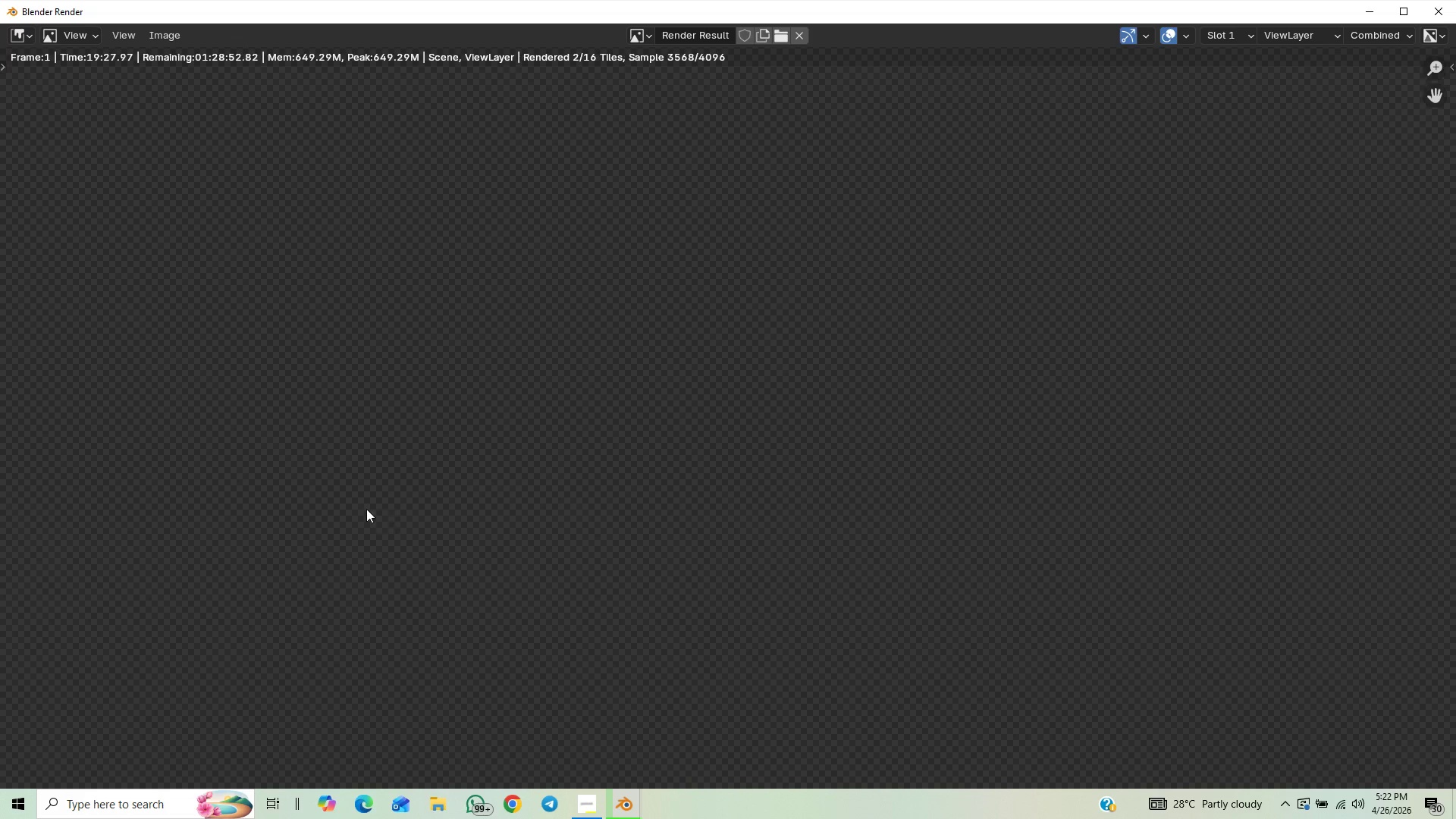 
scroll: coordinate [358, 510], scroll_direction: down, amount: 1.0
 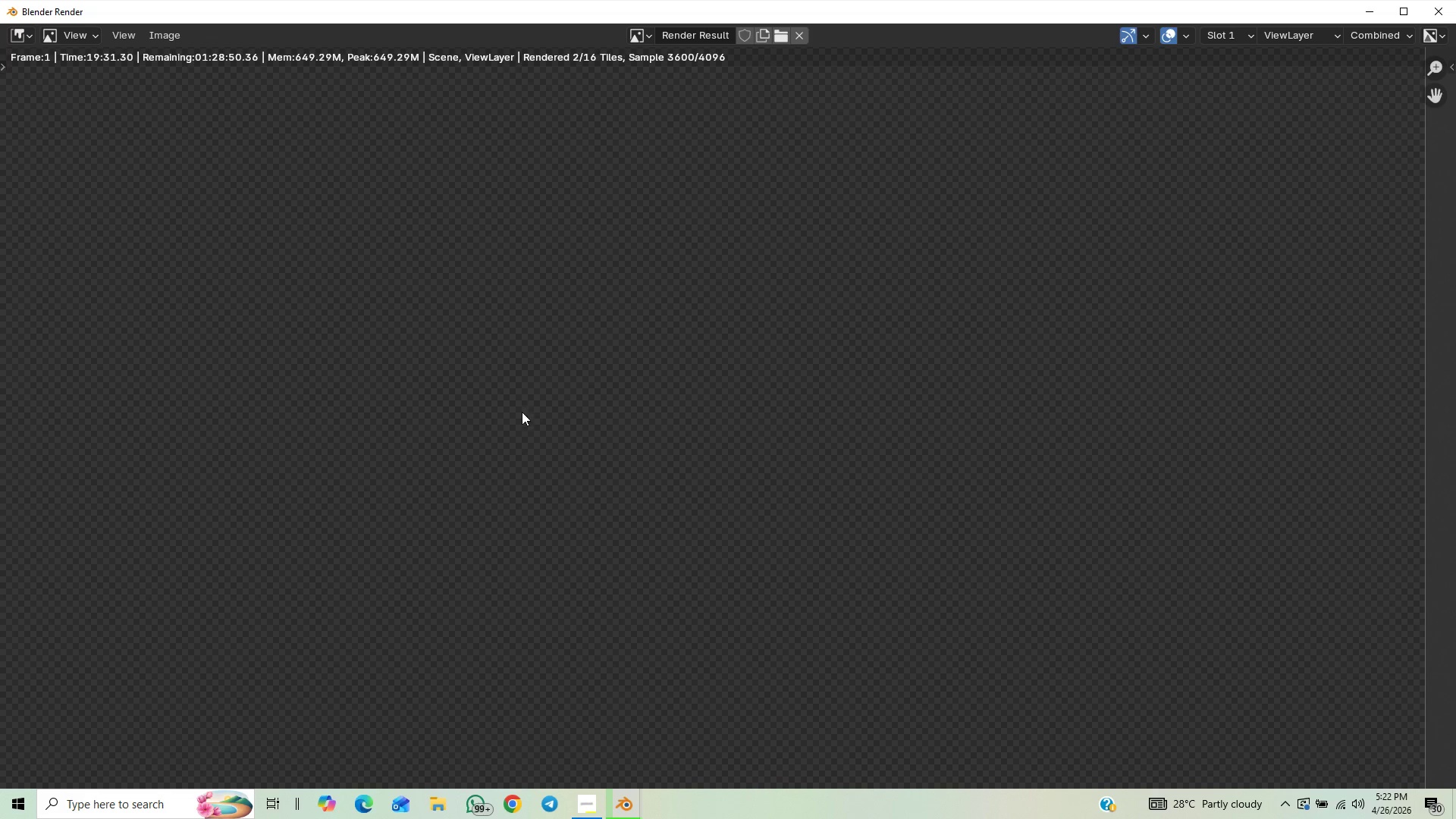 
scroll: coordinate [447, 441], scroll_direction: up, amount: 3.0
 